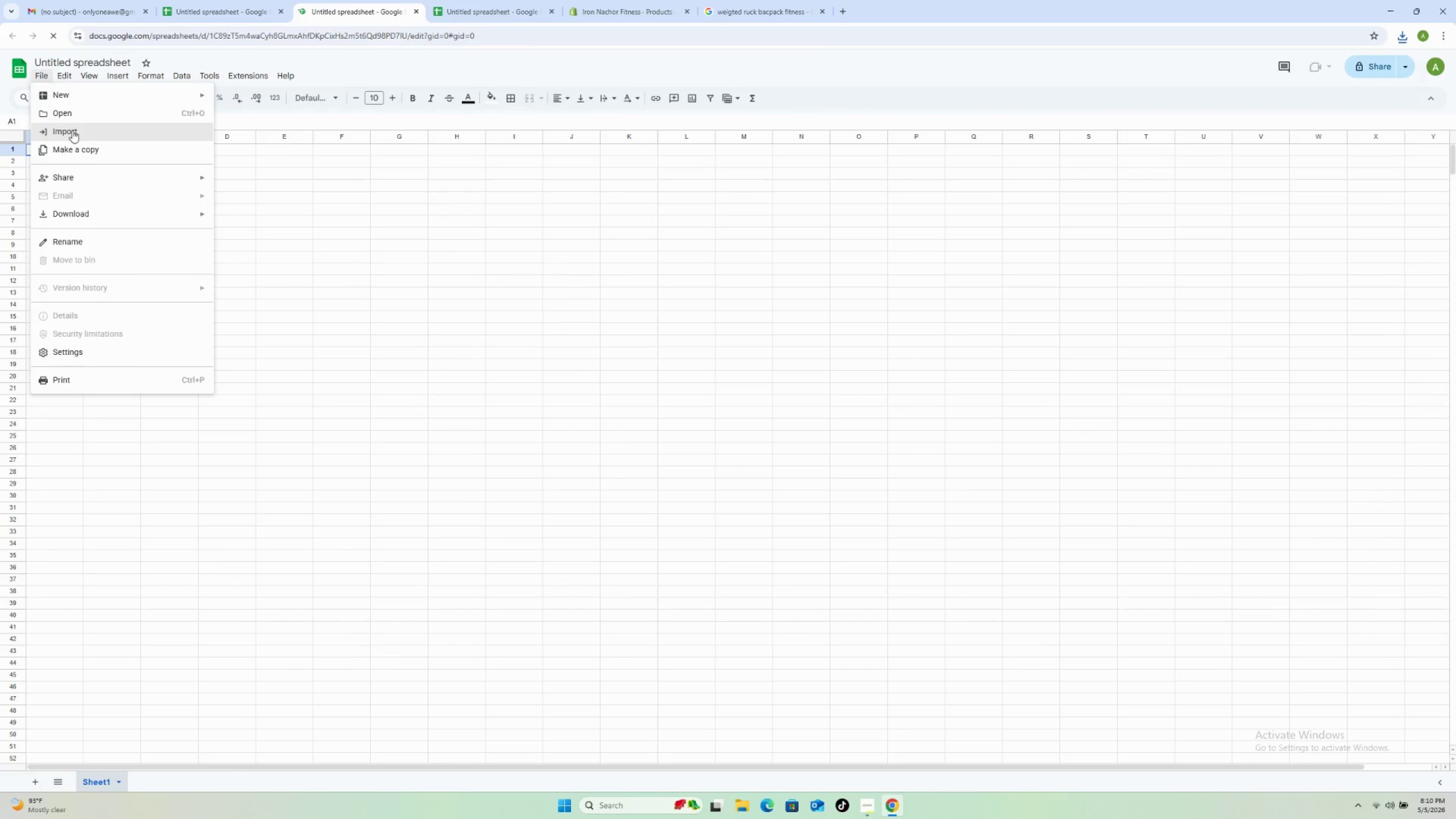 
left_click([73, 131])
 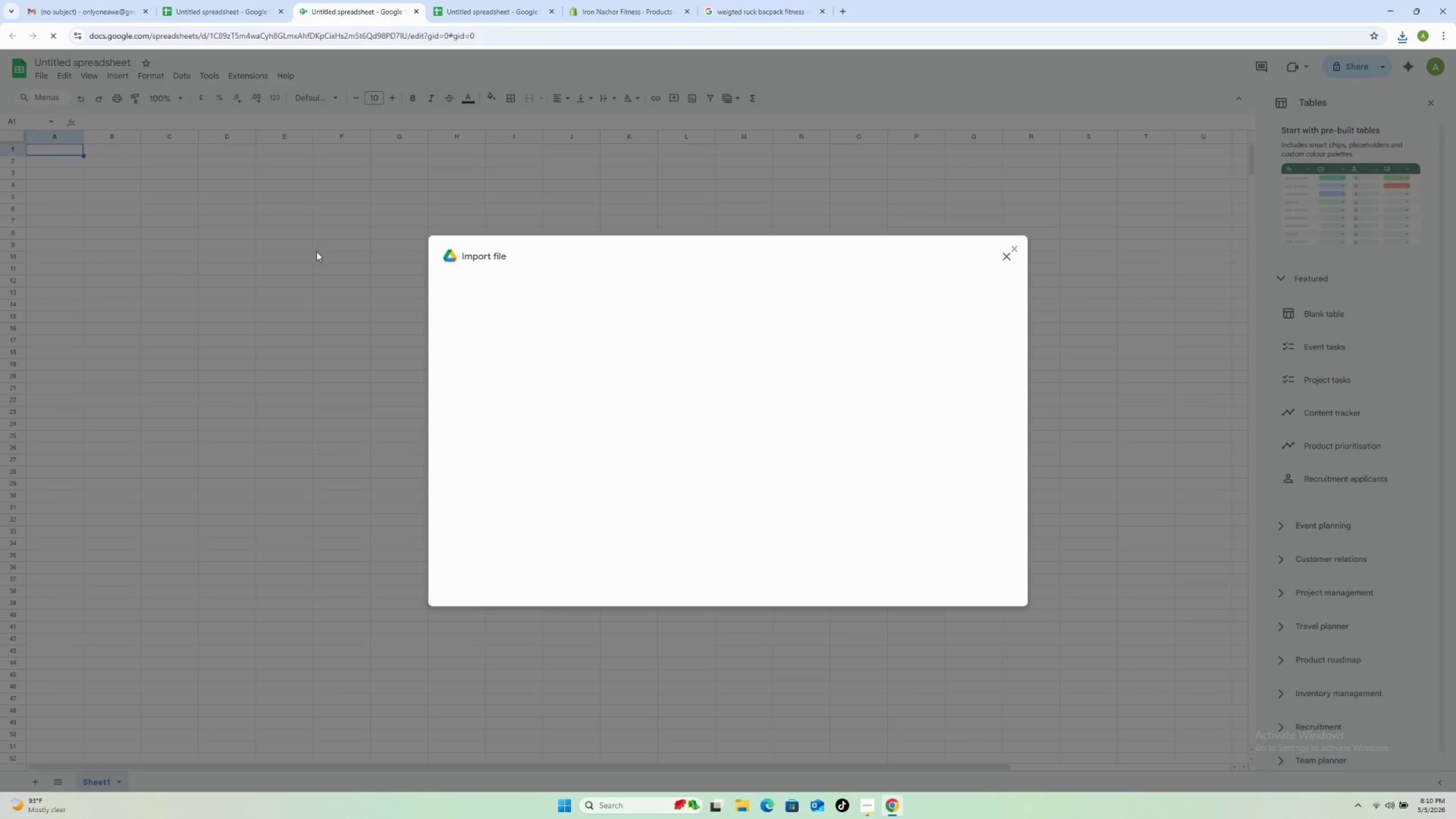 
mouse_move([485, 361])
 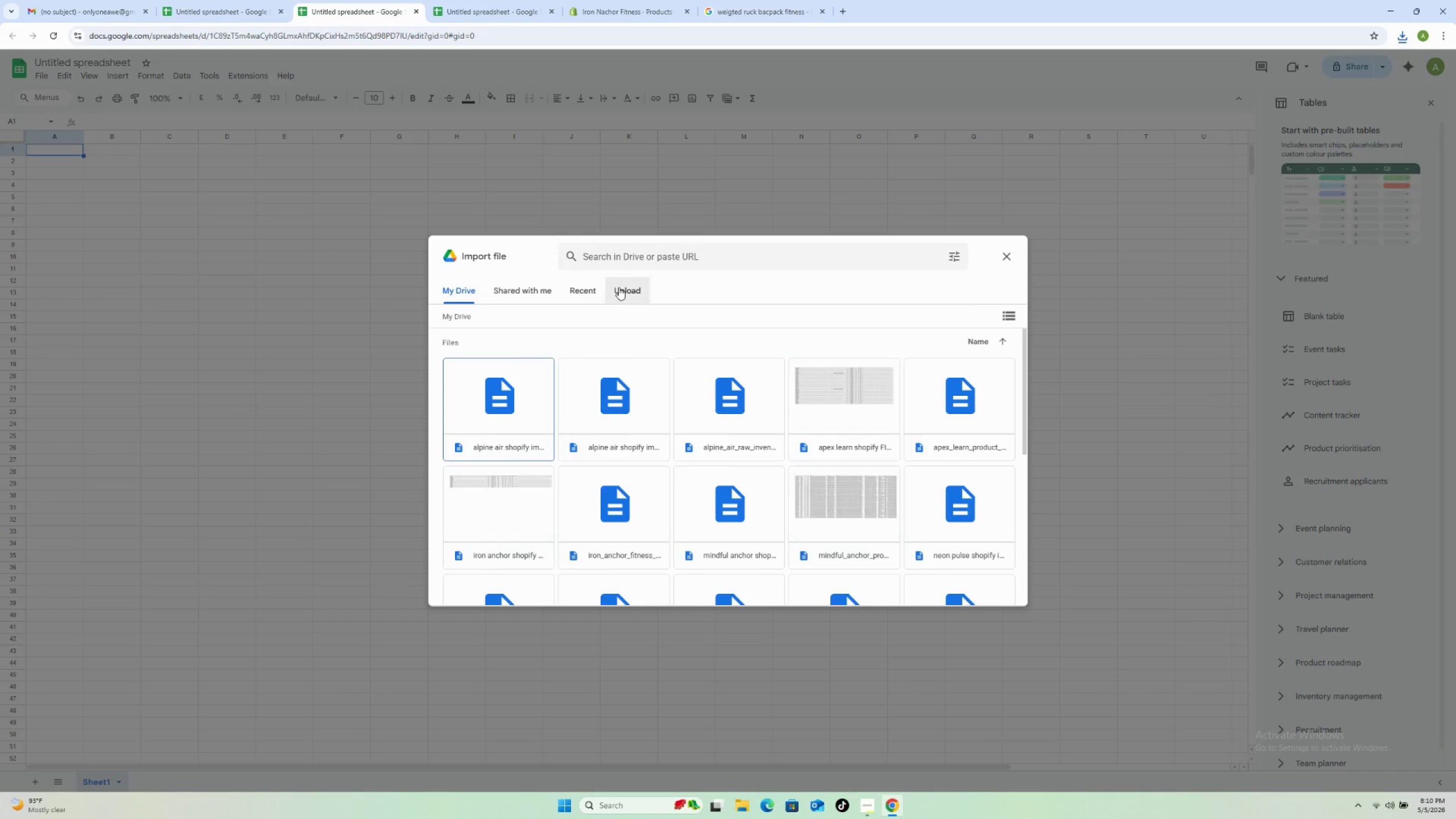 
left_click([619, 287])
 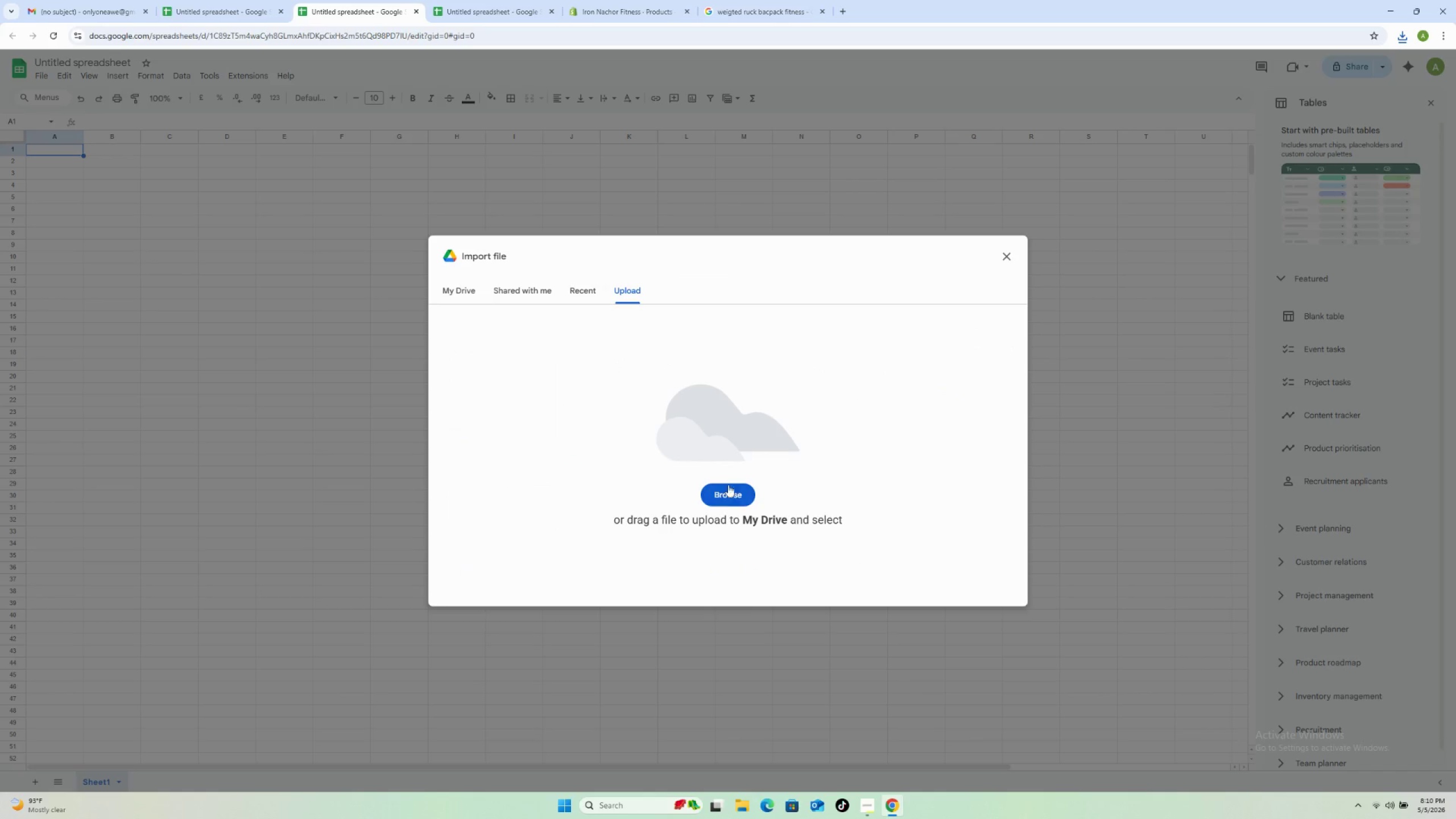 
left_click([722, 493])
 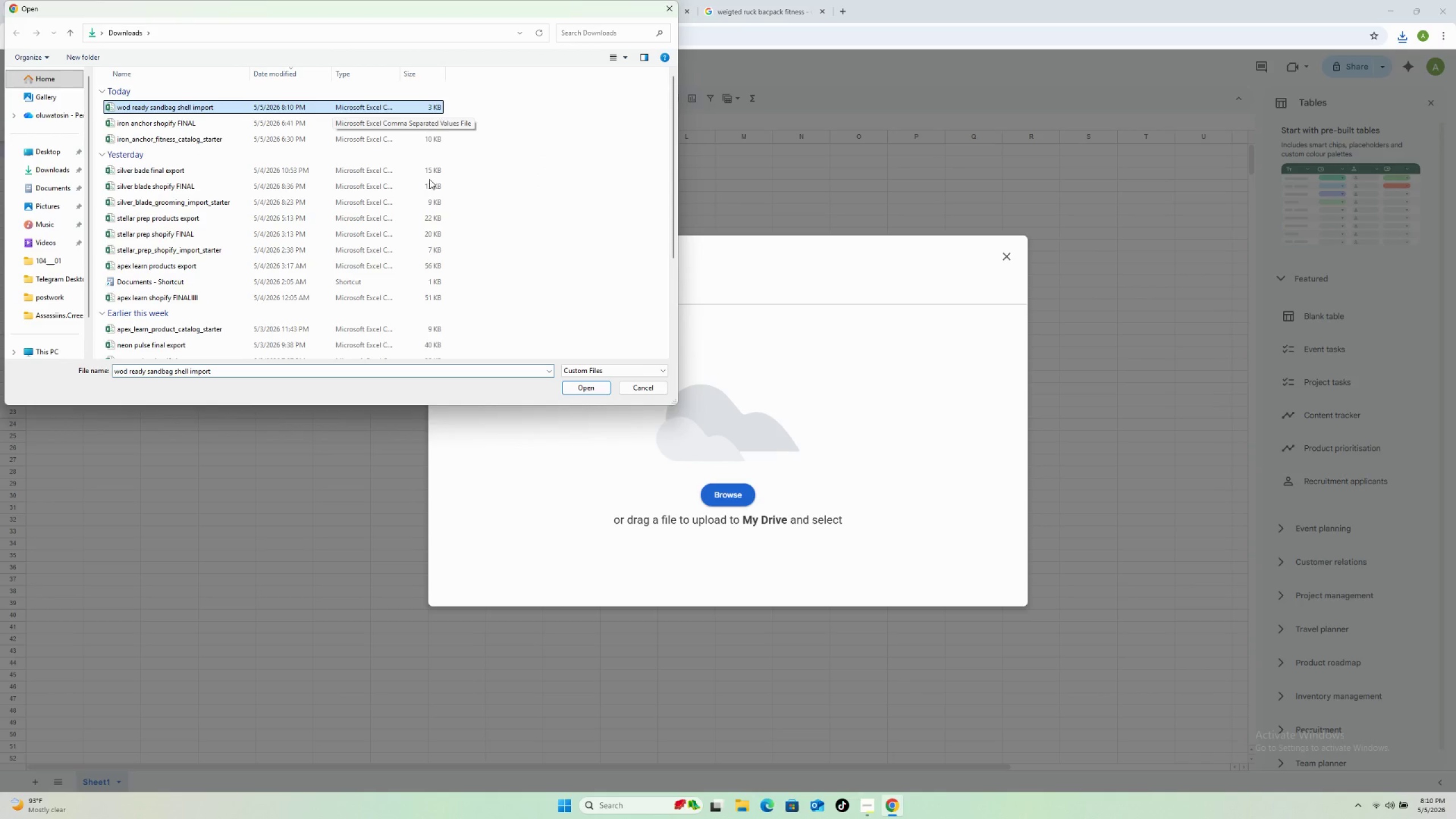 
left_click([580, 387])
 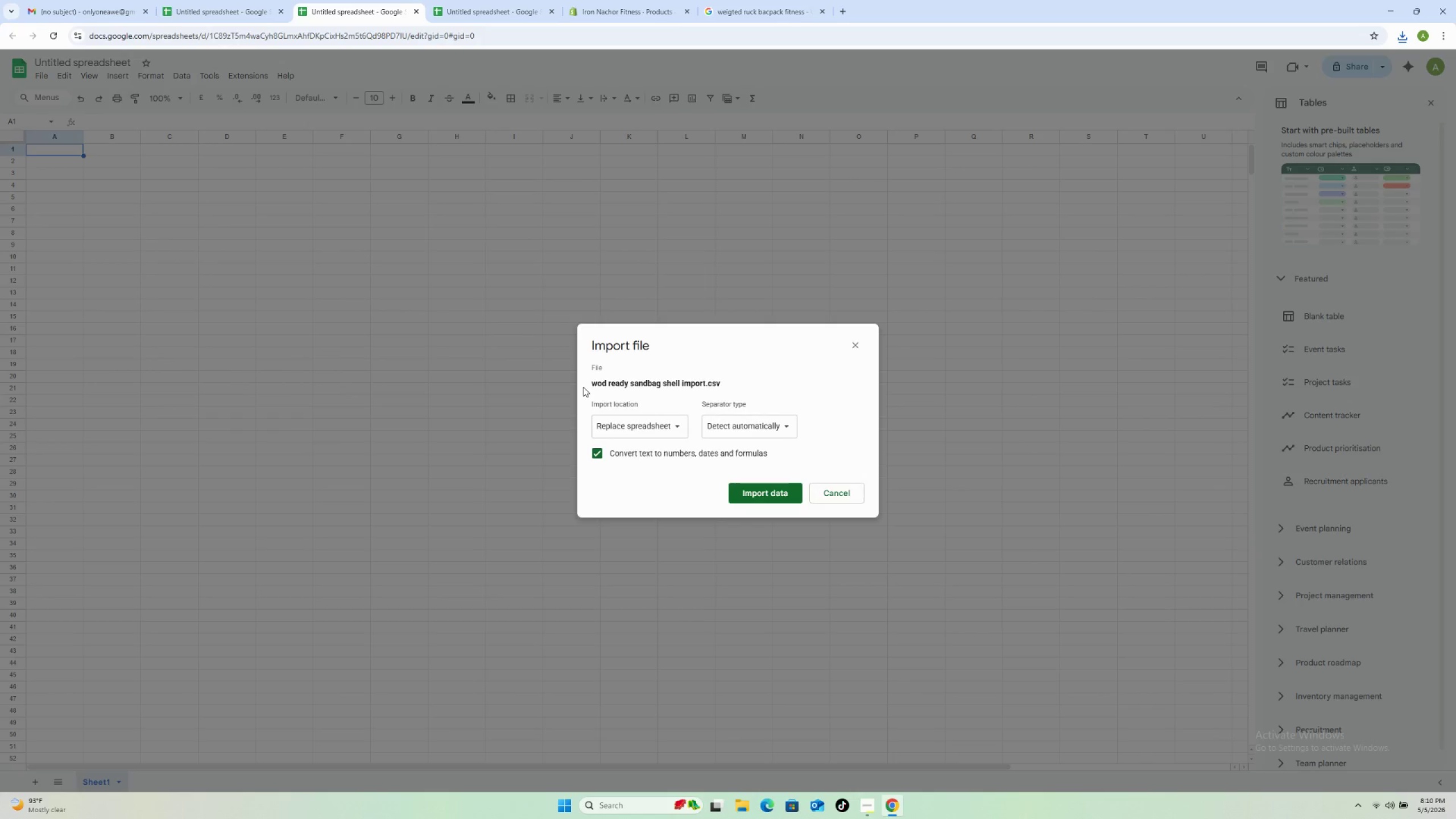 
wait(10.17)
 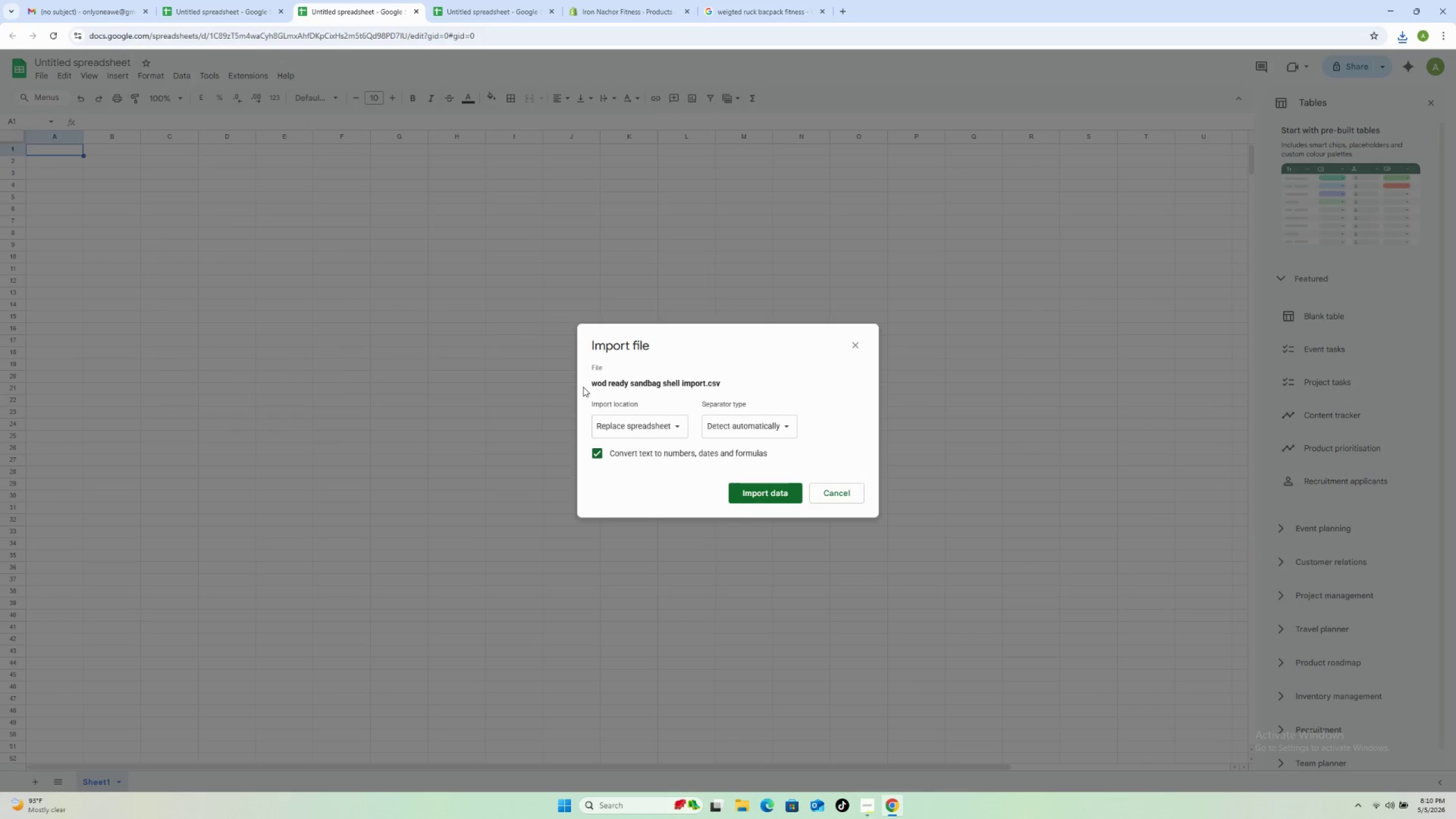 
left_click([775, 491])
 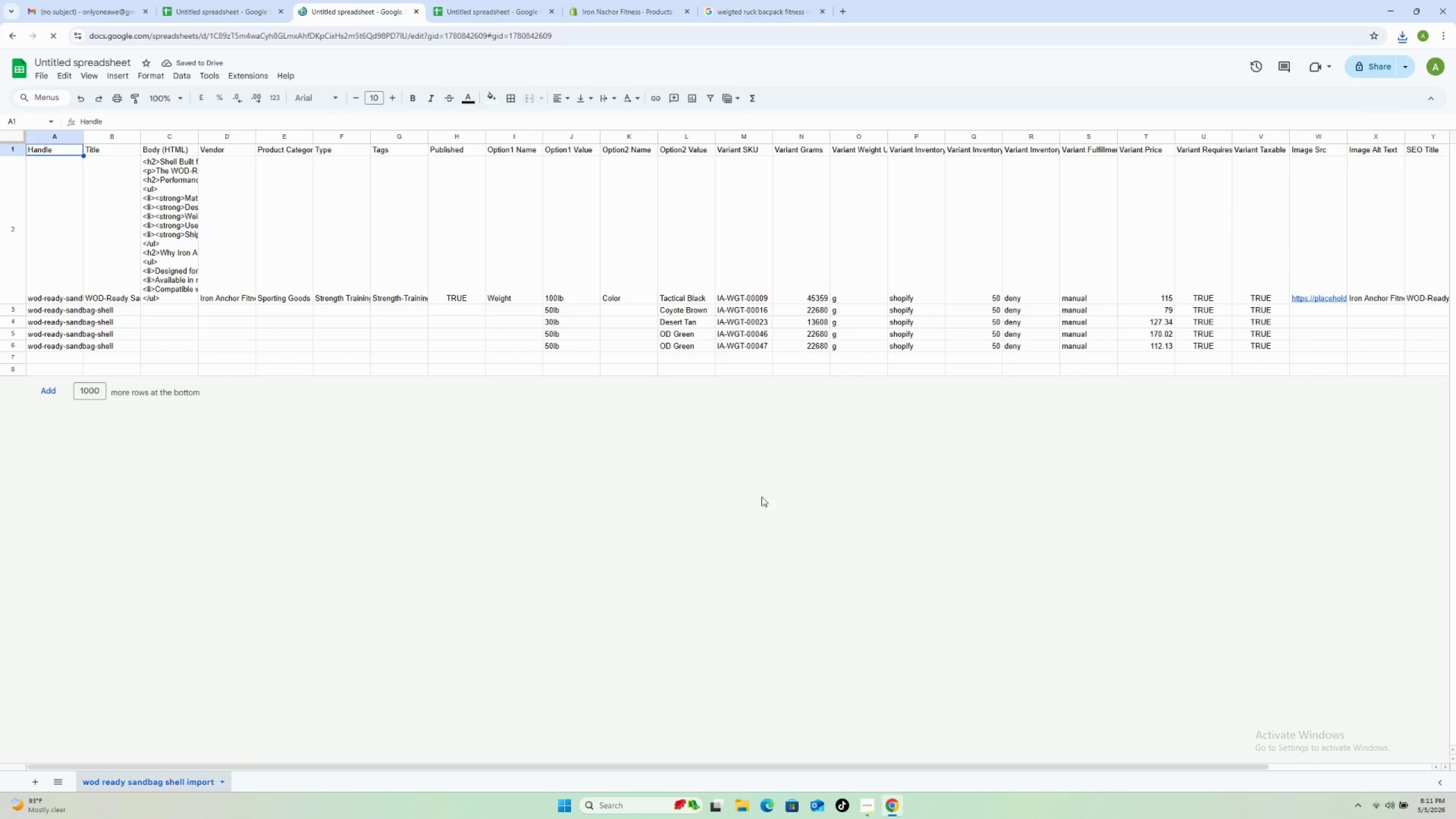 
scroll: coordinate [260, 345], scroll_direction: up, amount: 4.0
 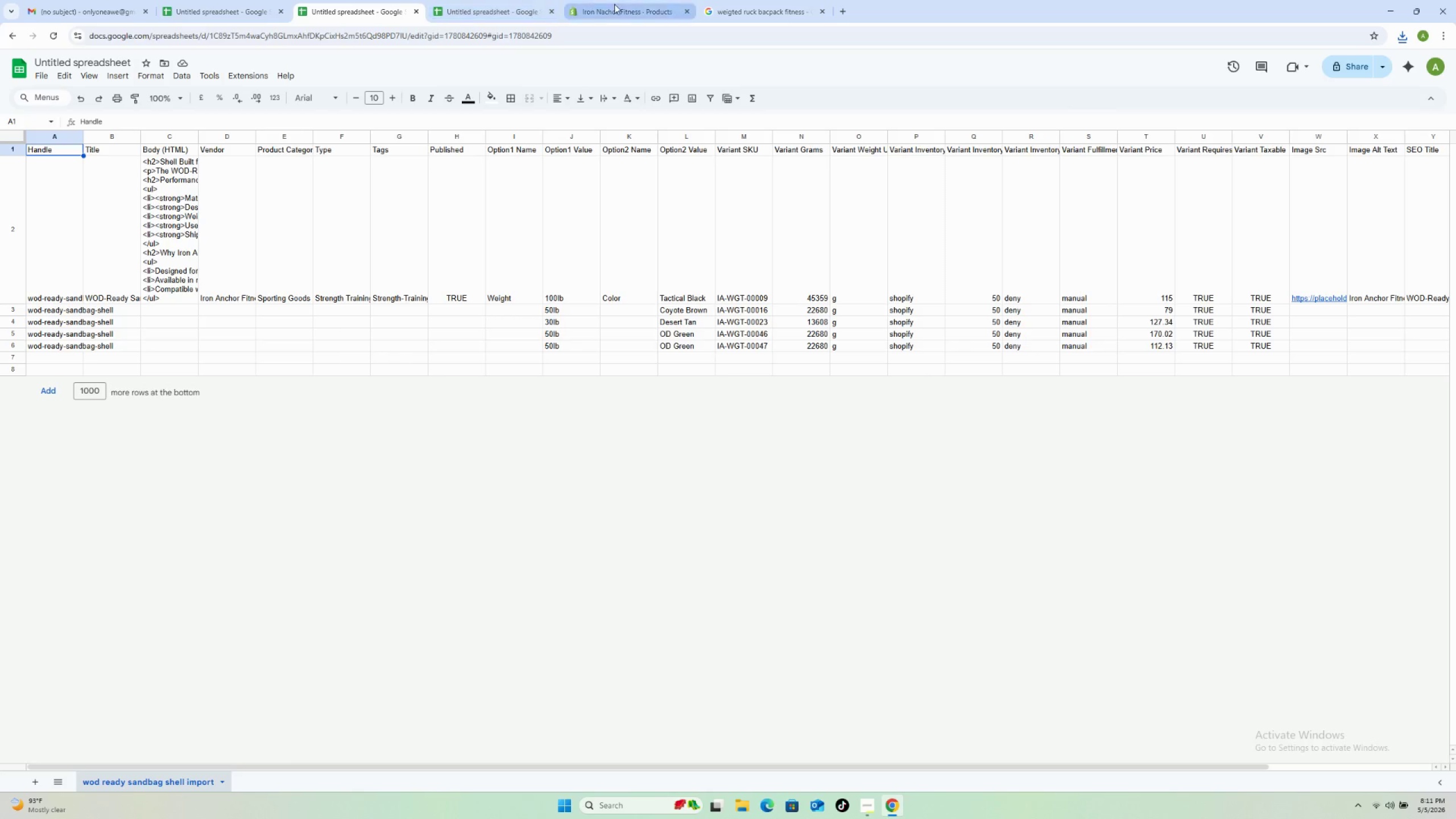 
left_click([632, 7])
 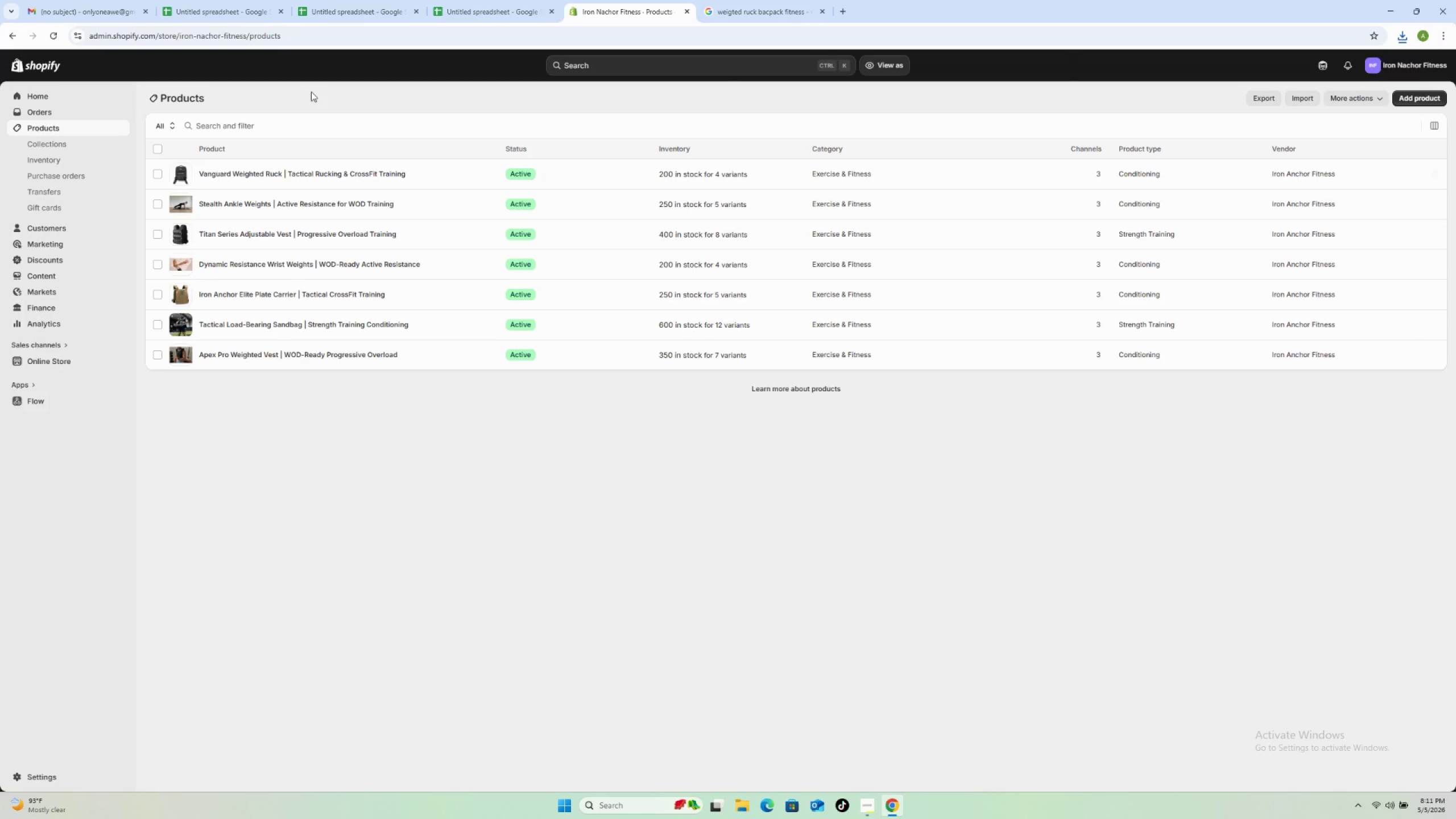 
left_click([475, 7])
 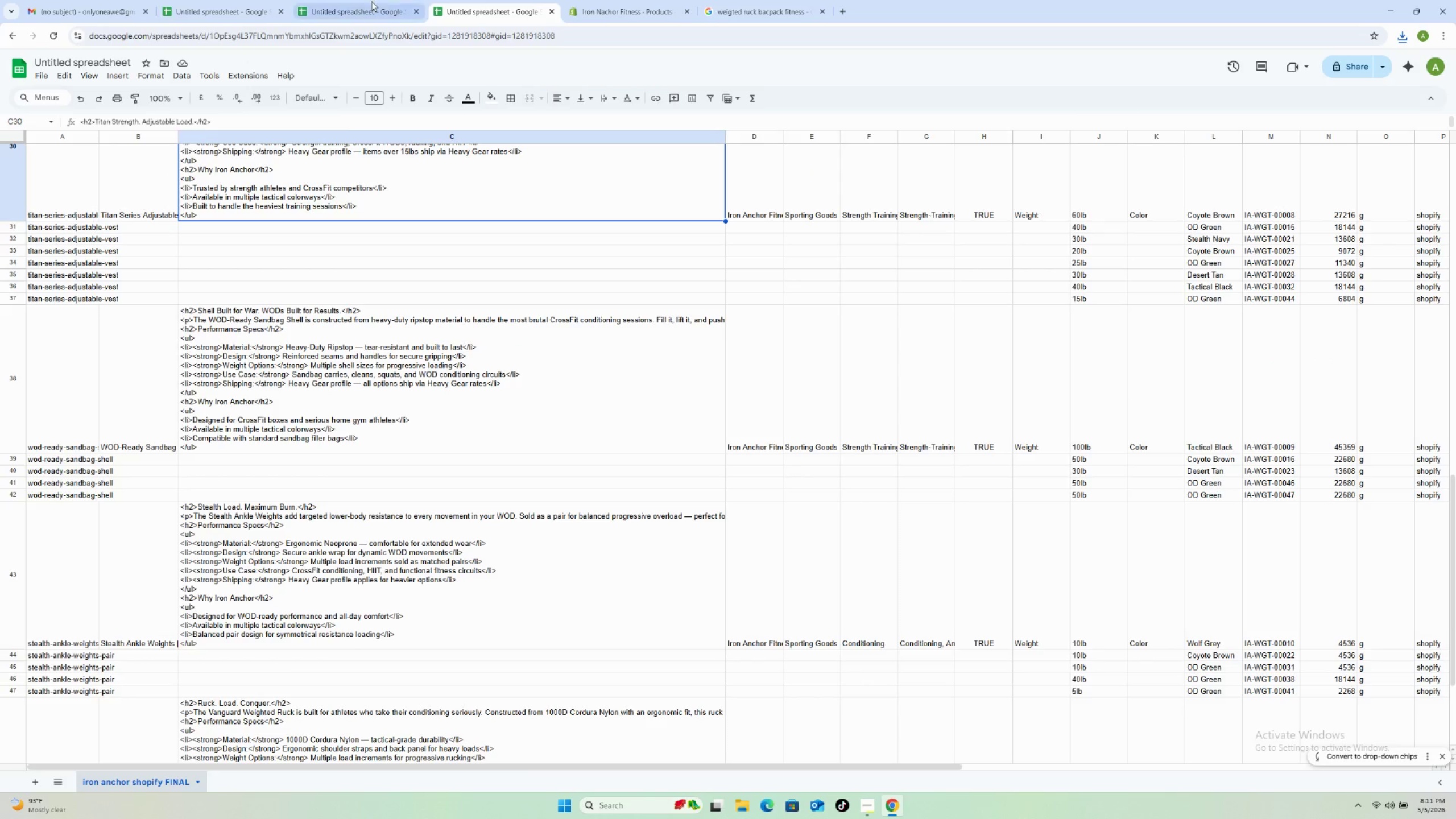 
left_click([371, 1])
 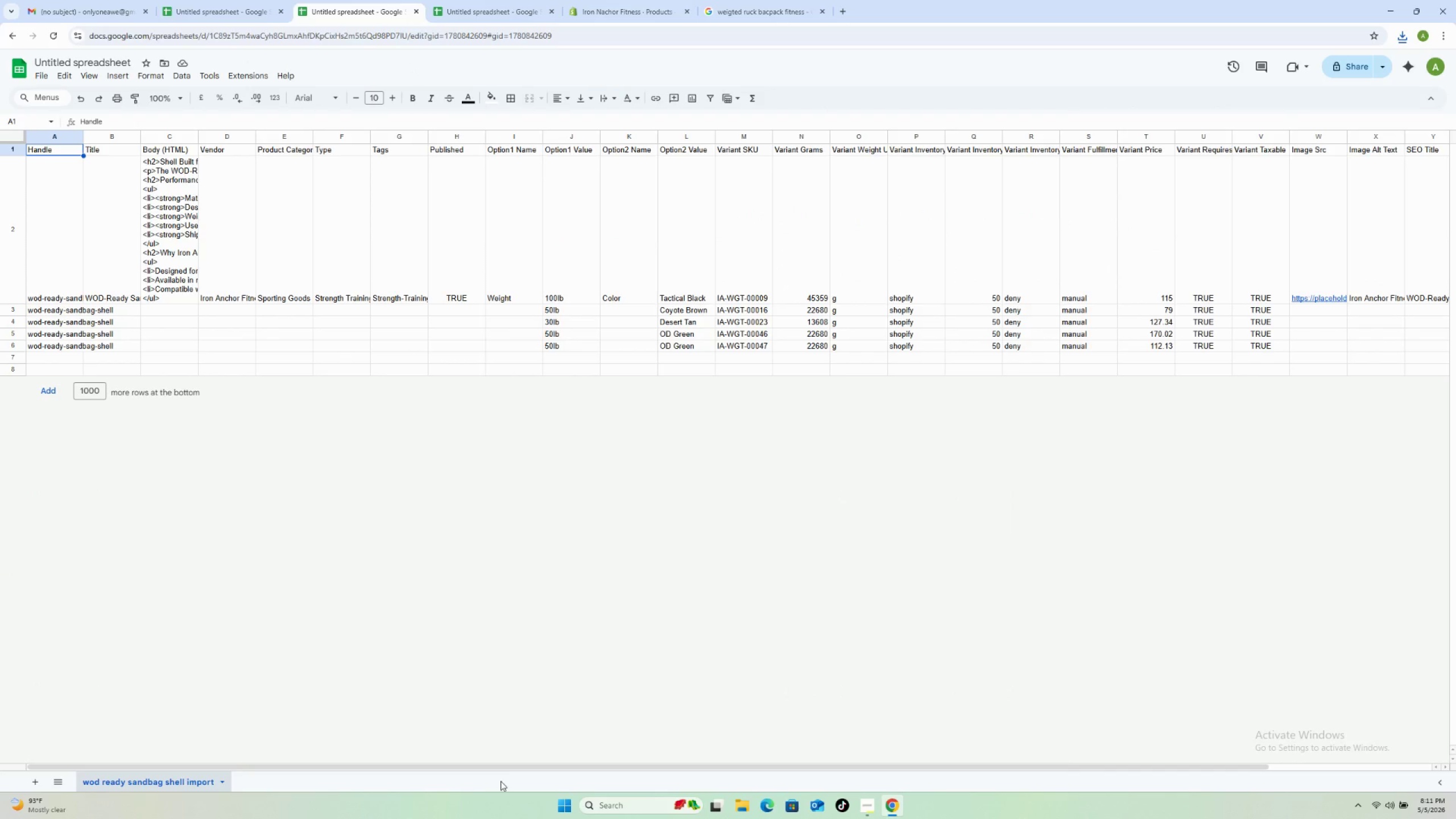 
left_click([504, 771])
 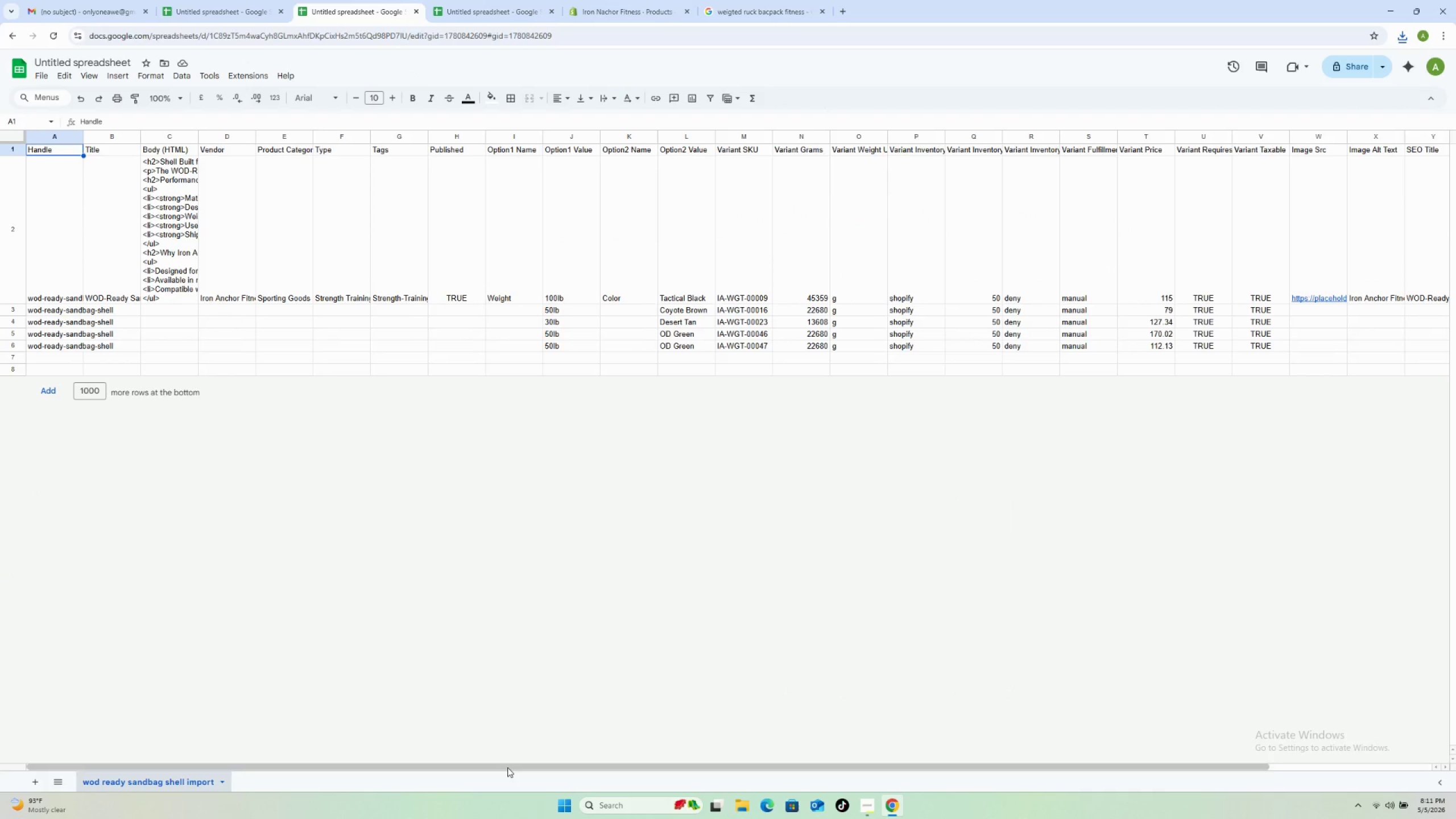 
left_click_drag(start_coordinate=[508, 767], to_coordinate=[843, 798])
 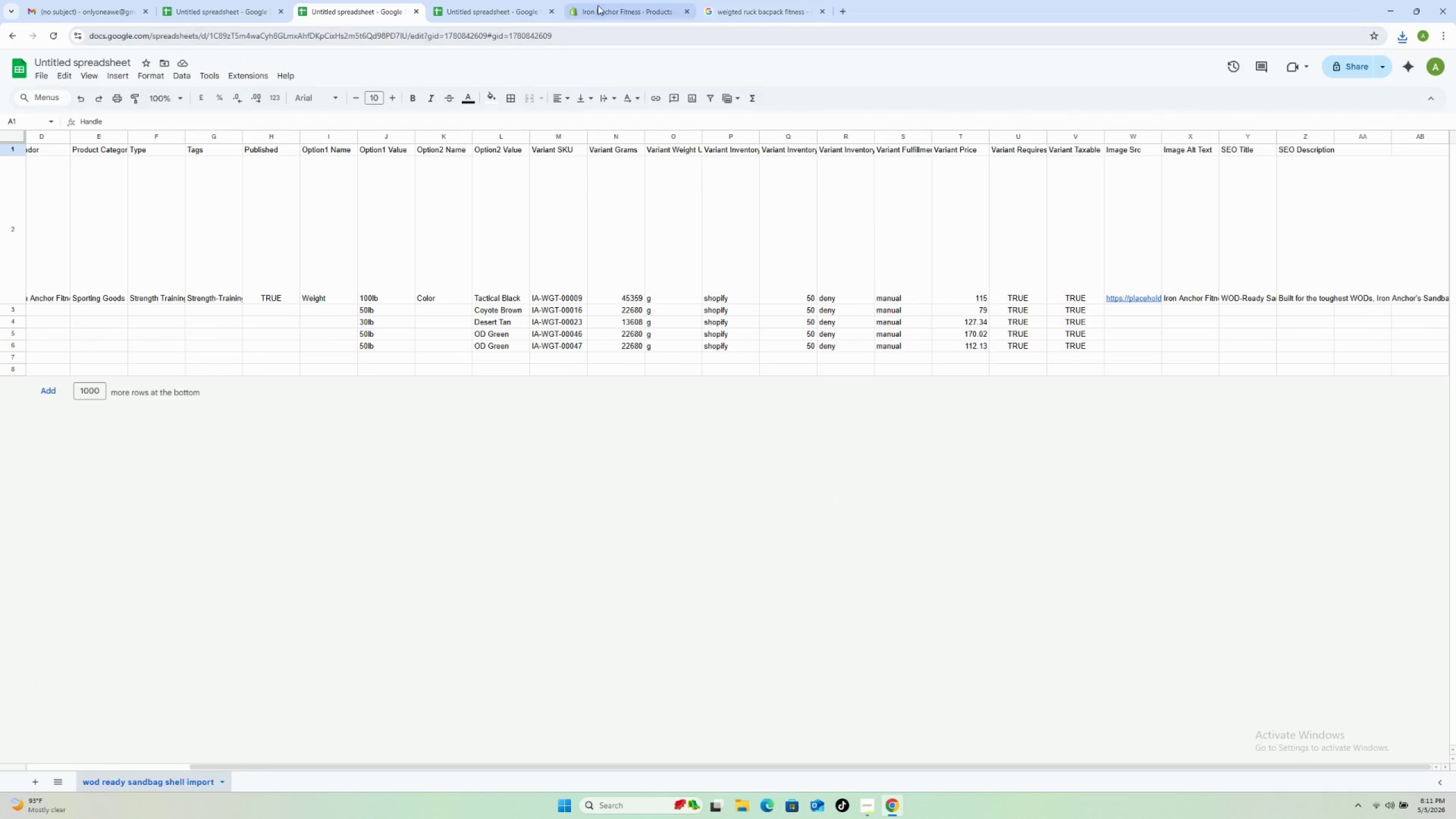 
left_click([598, 4])
 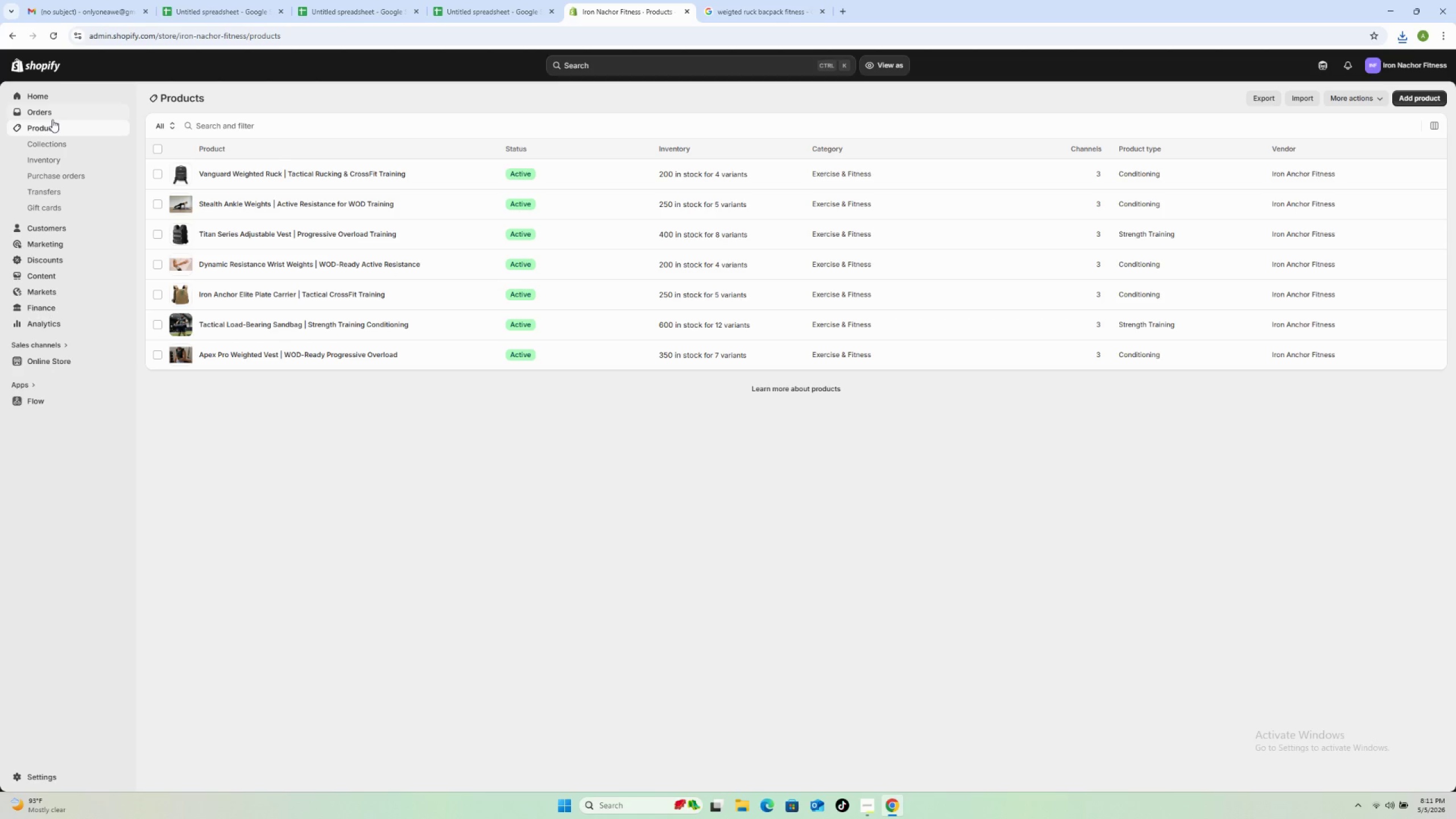 
left_click([51, 129])
 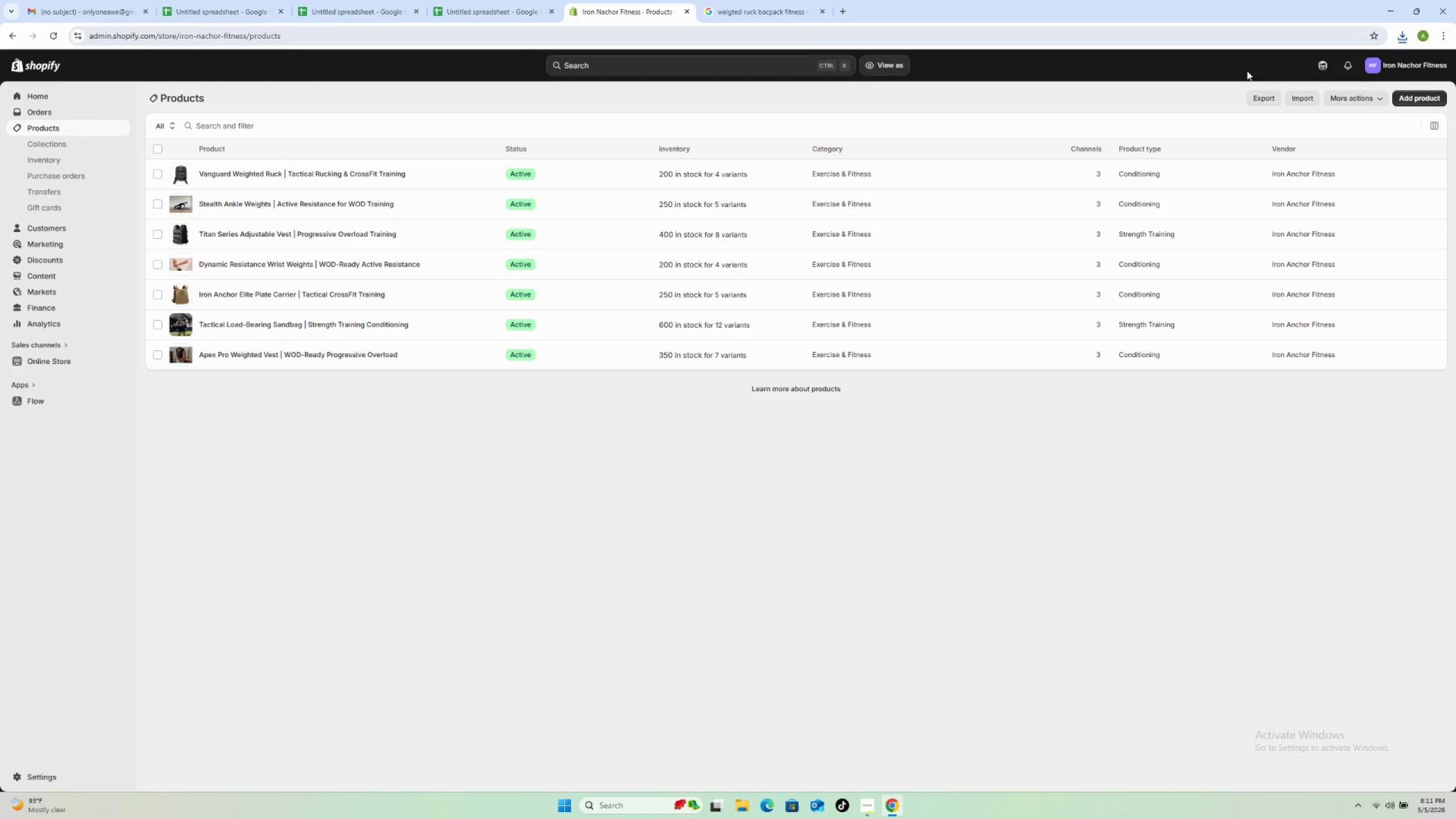 
left_click([1297, 98])
 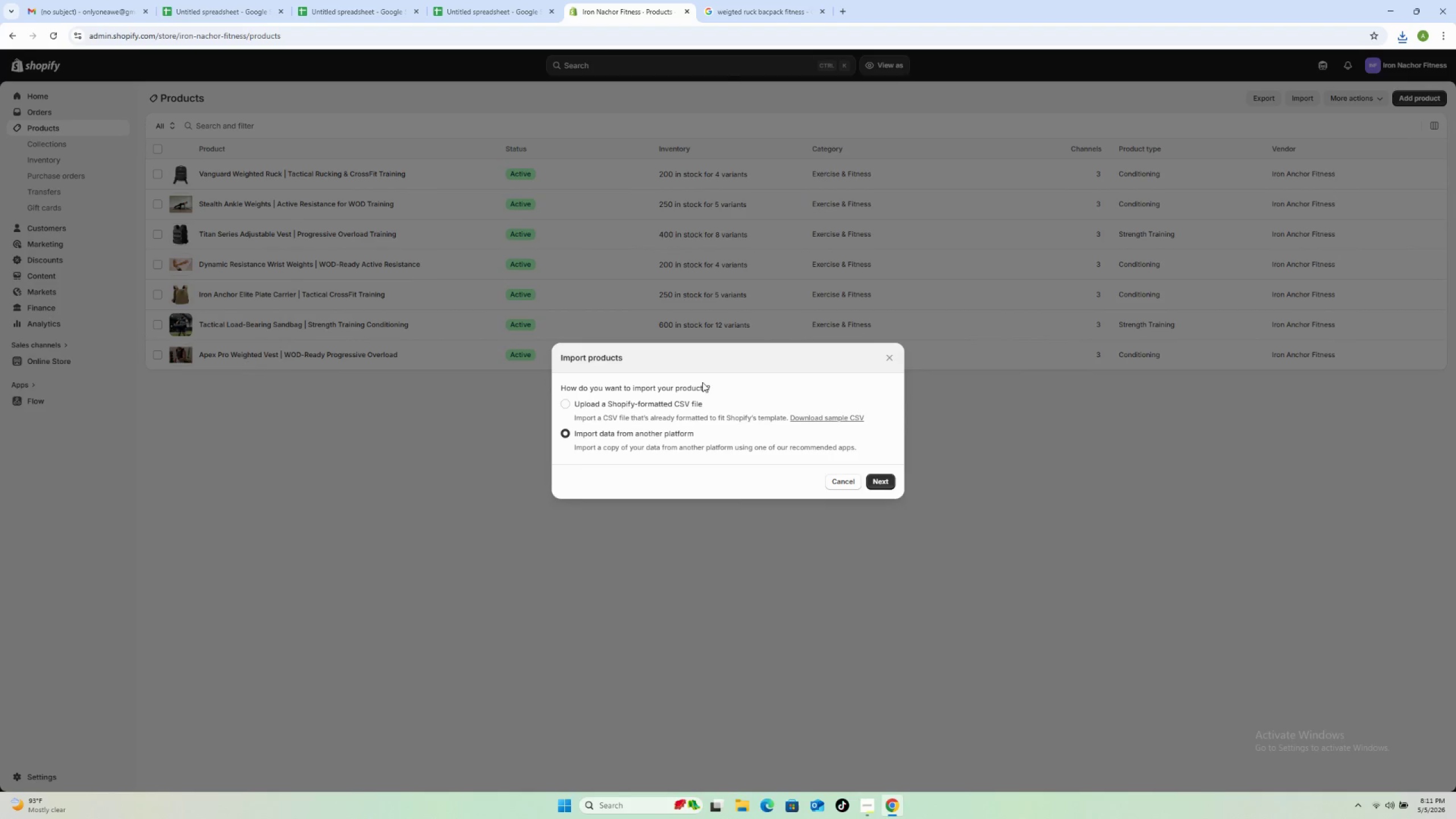 
left_click([676, 401])
 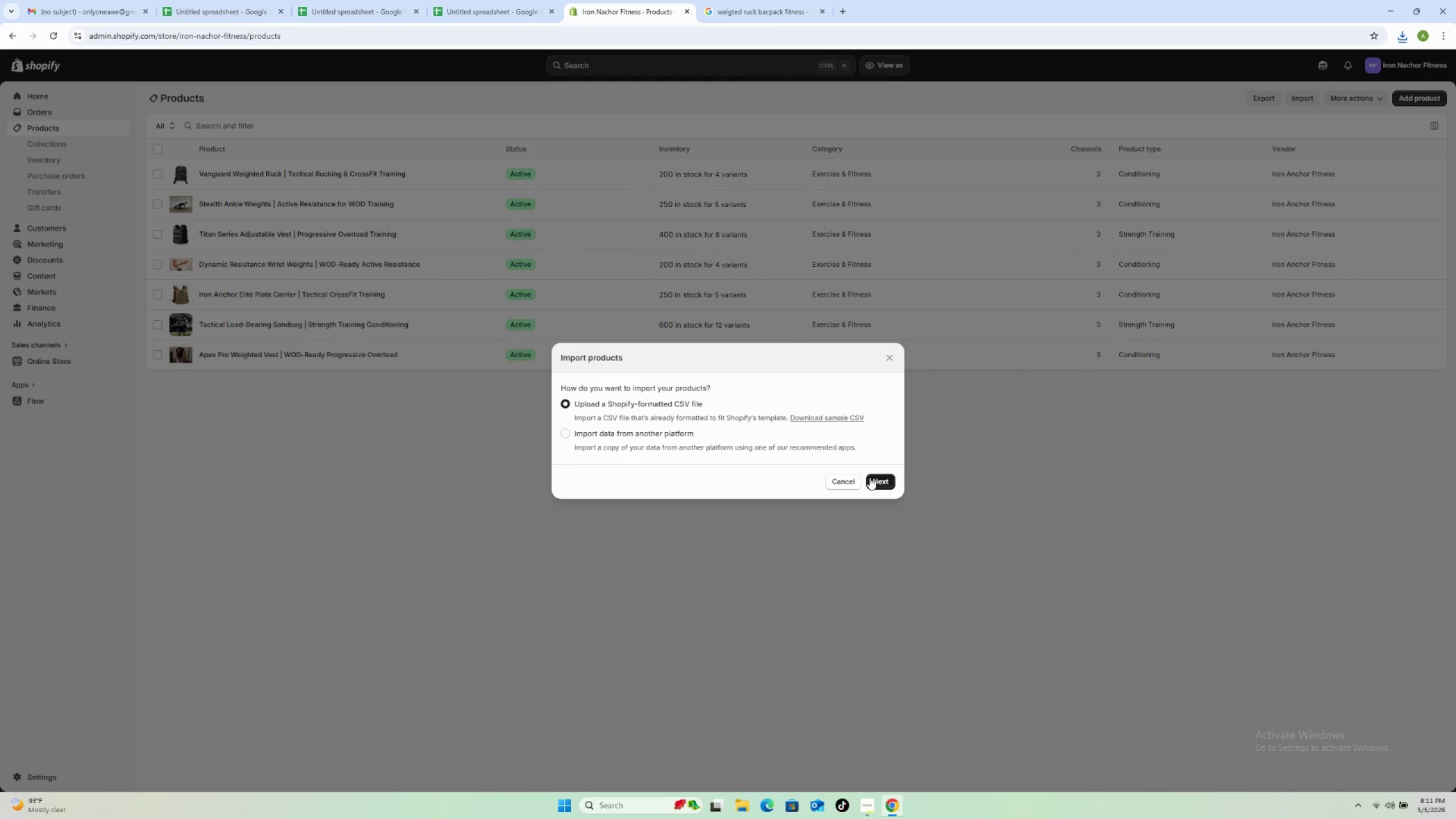 
left_click([871, 478])
 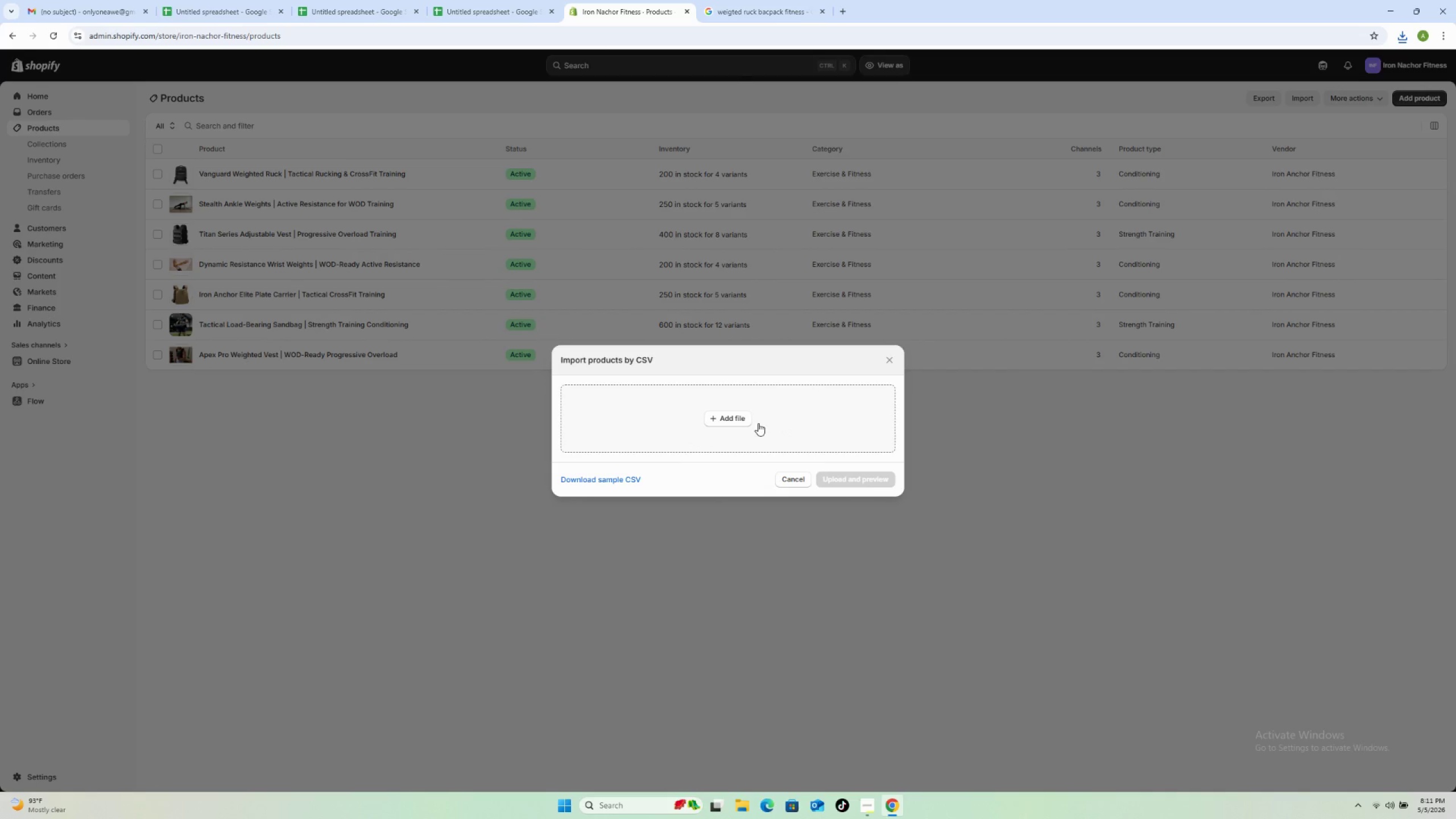 
left_click([734, 418])
 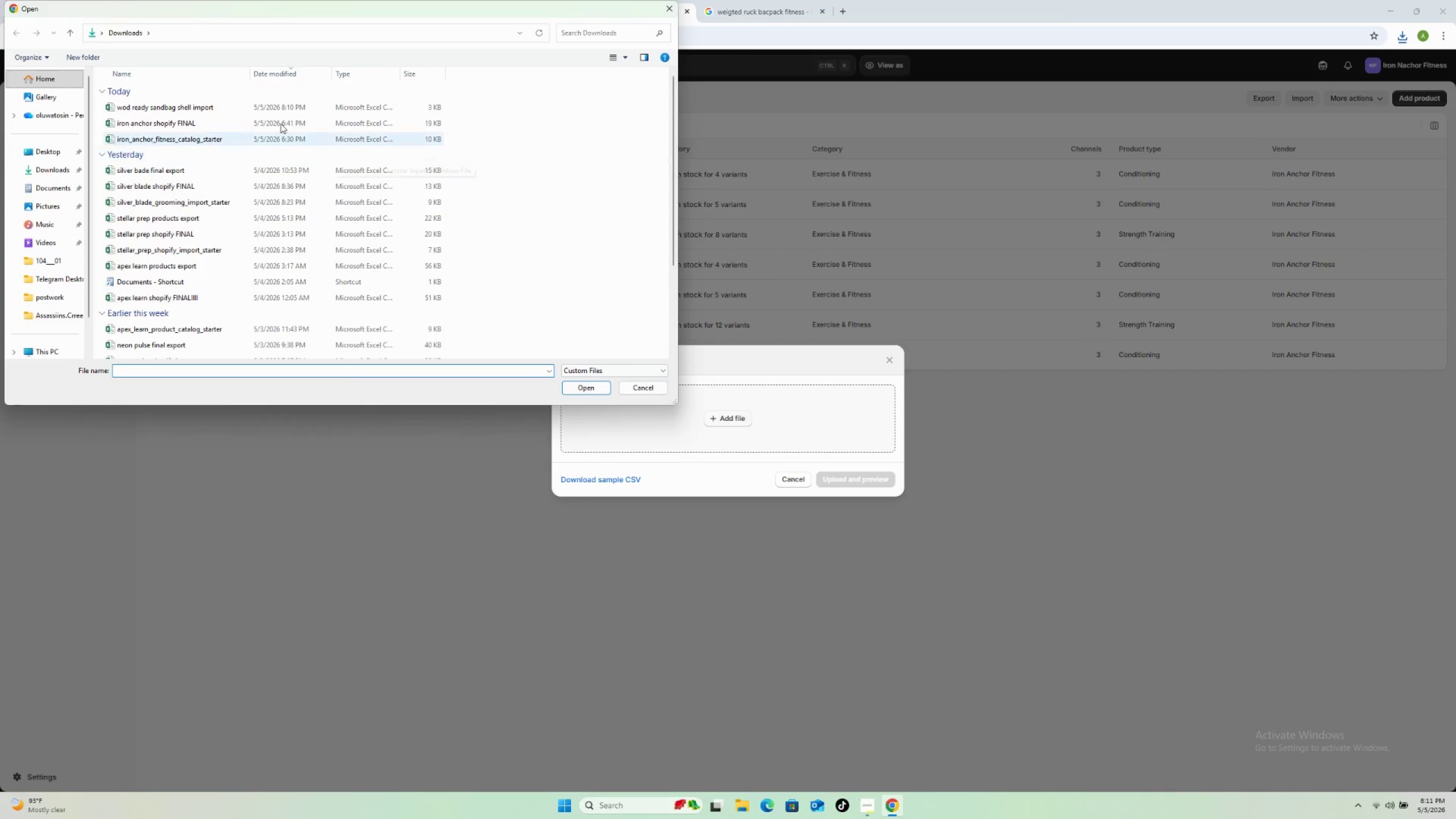 
left_click([272, 106])
 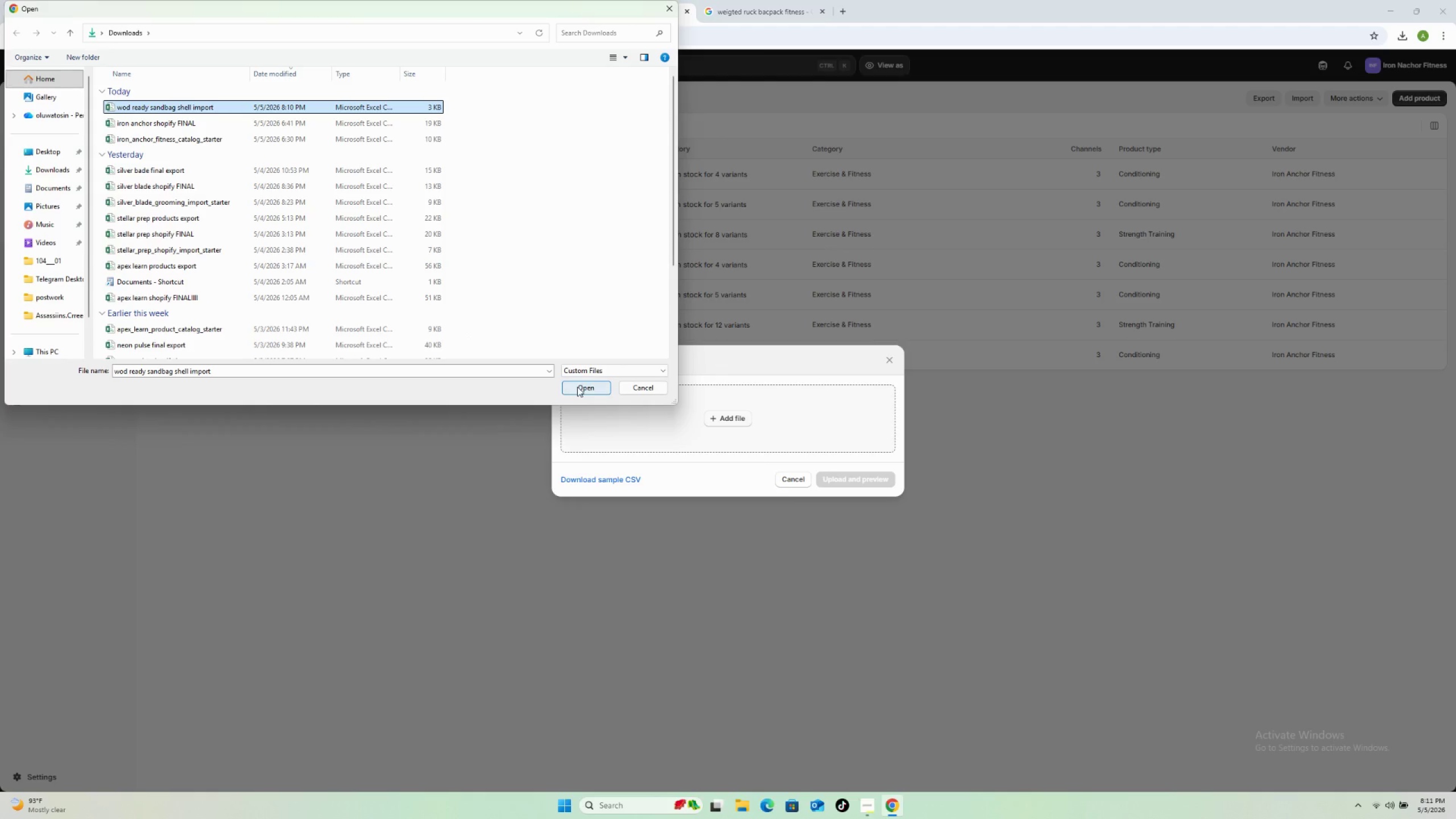 
left_click([577, 387])
 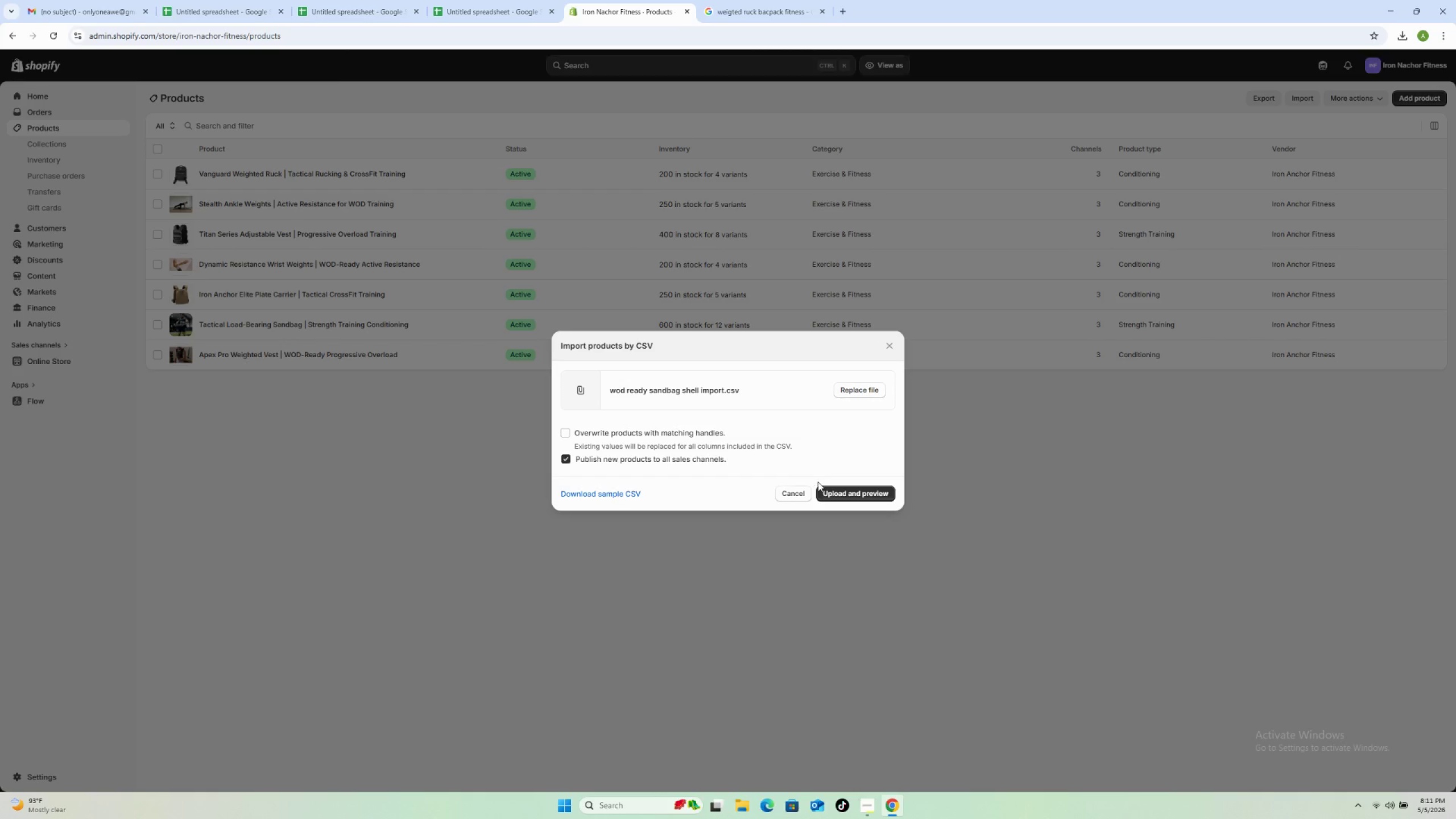 
left_click([828, 489])
 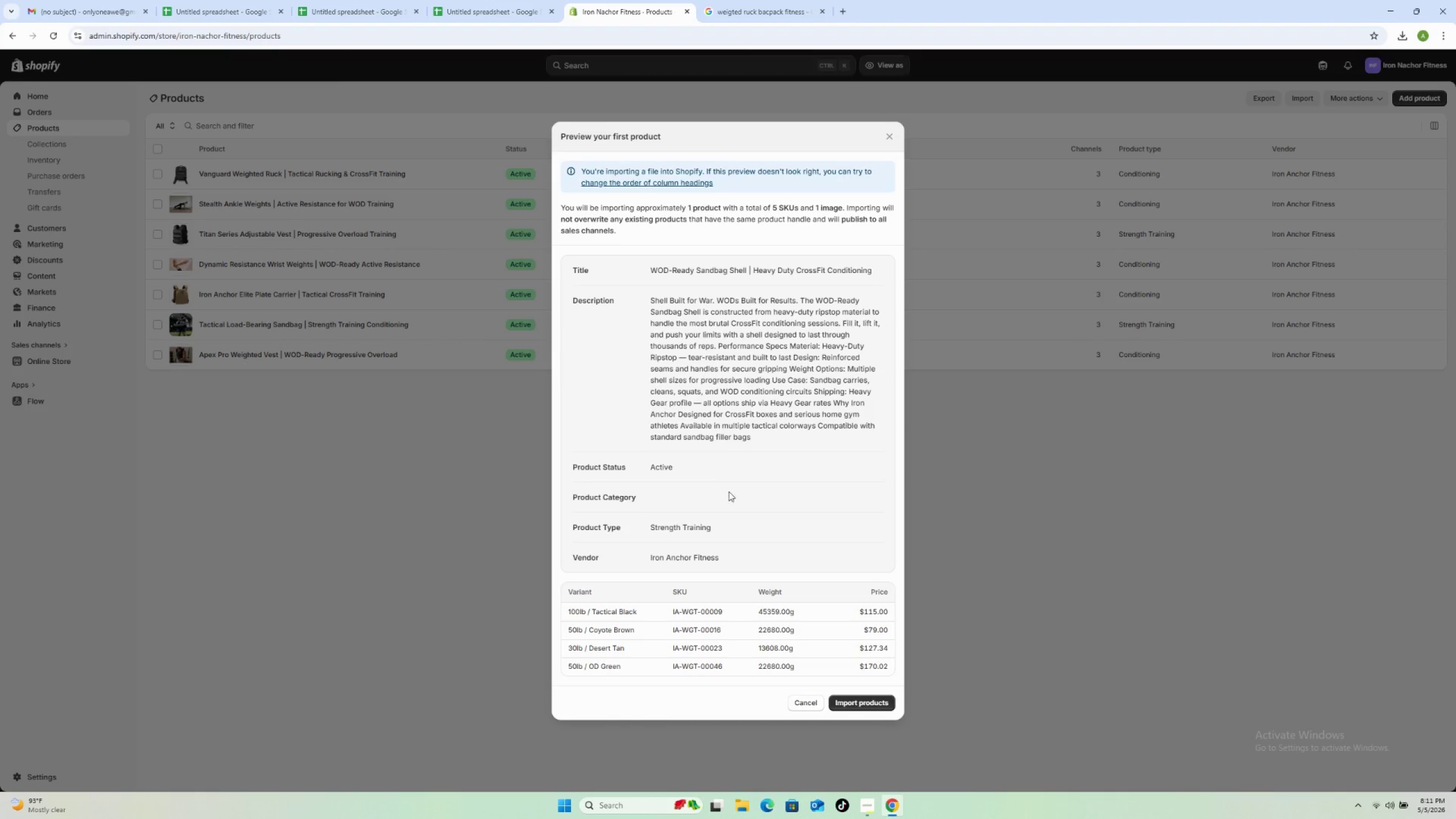 
wait(6.42)
 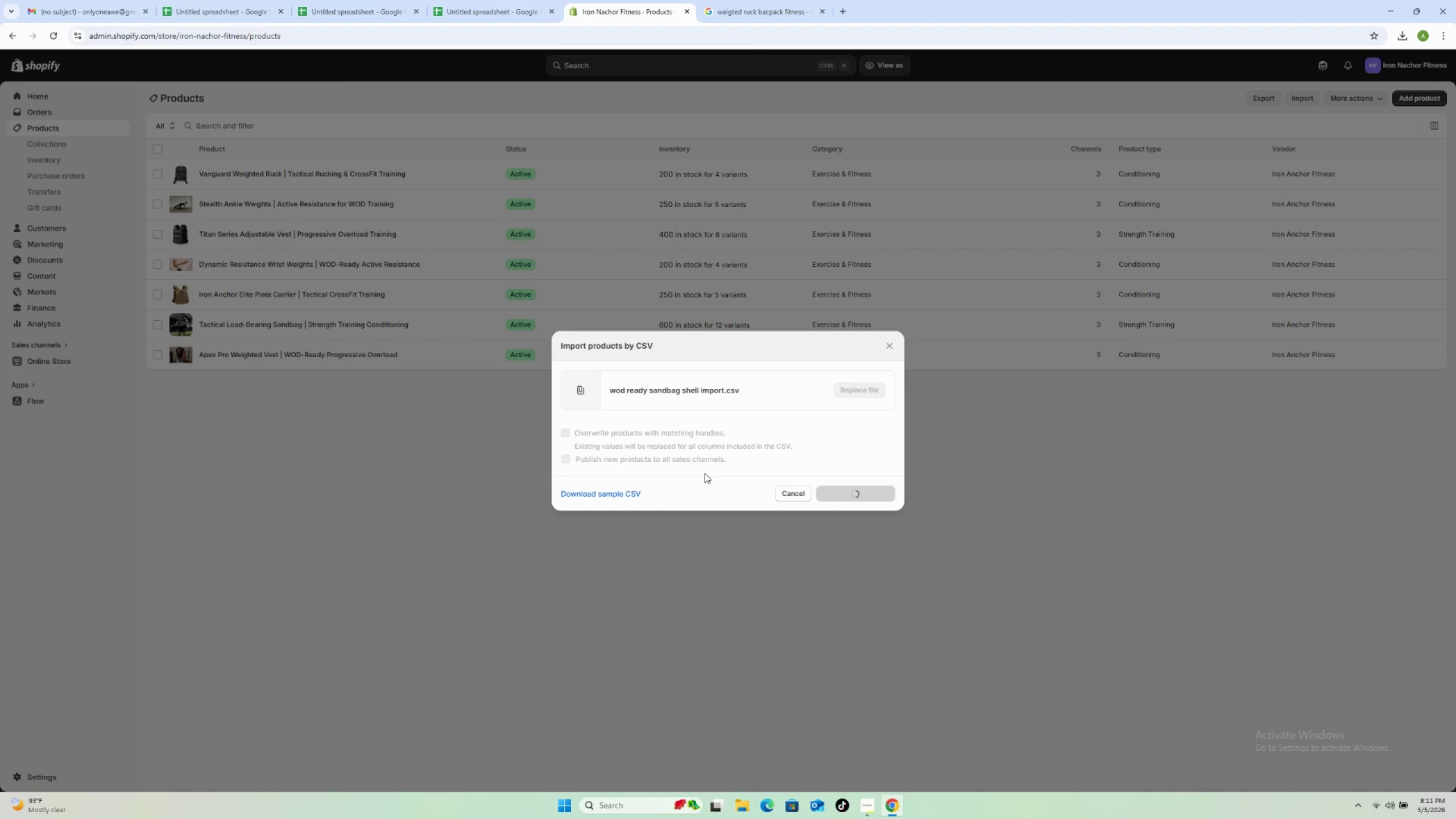 
left_click([835, 702])
 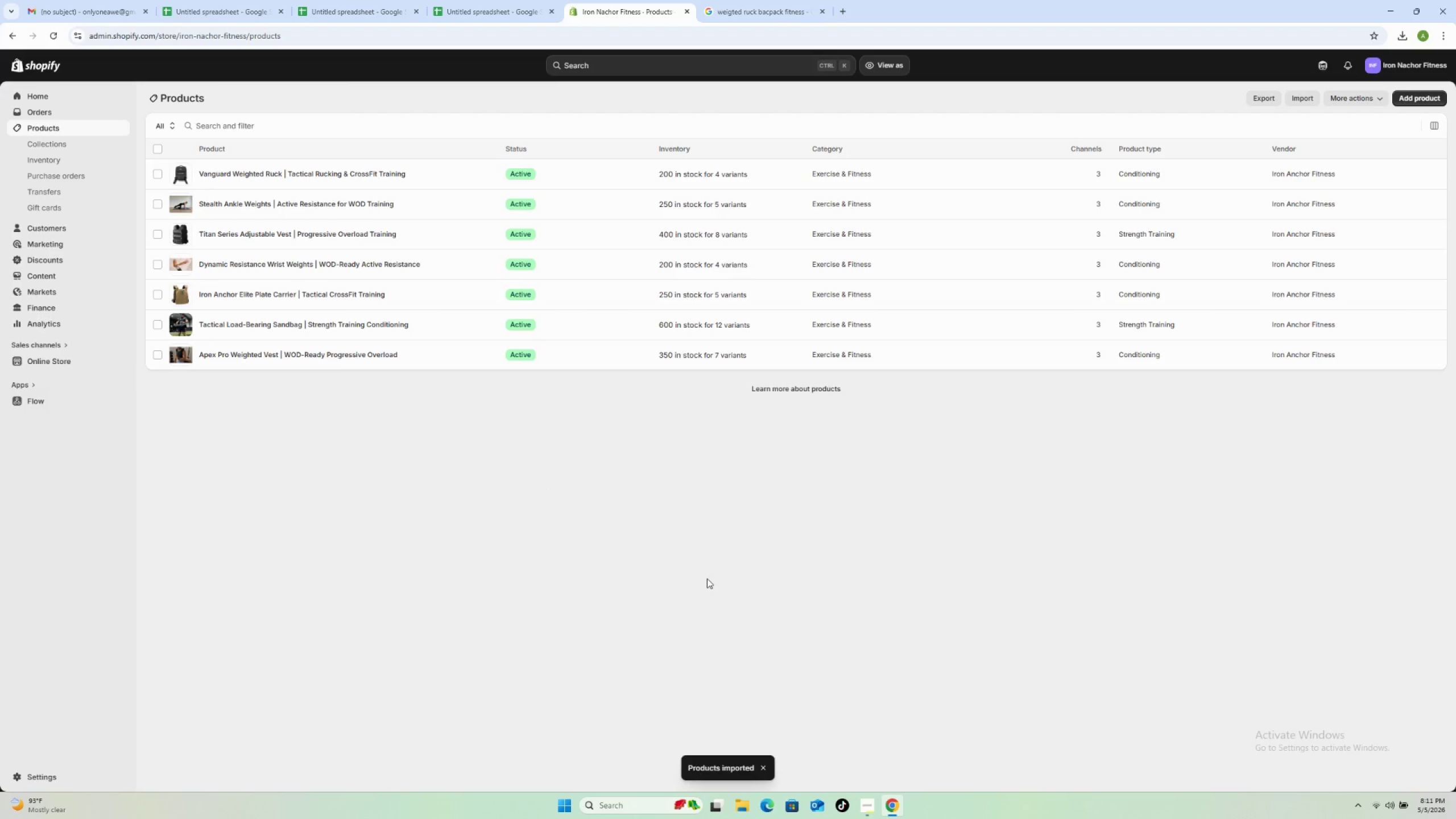 
wait(12.17)
 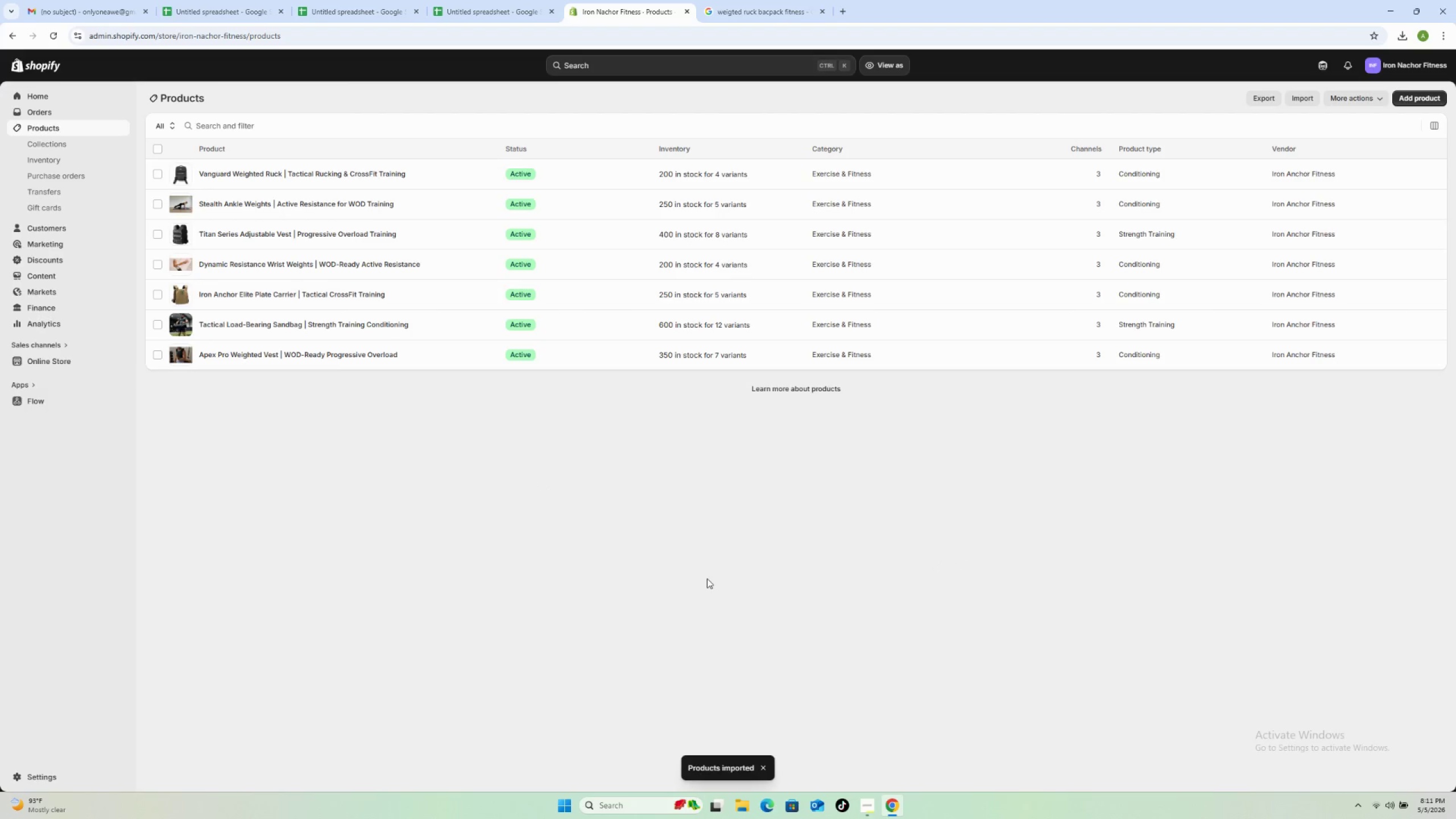 
left_click([49, 32])
 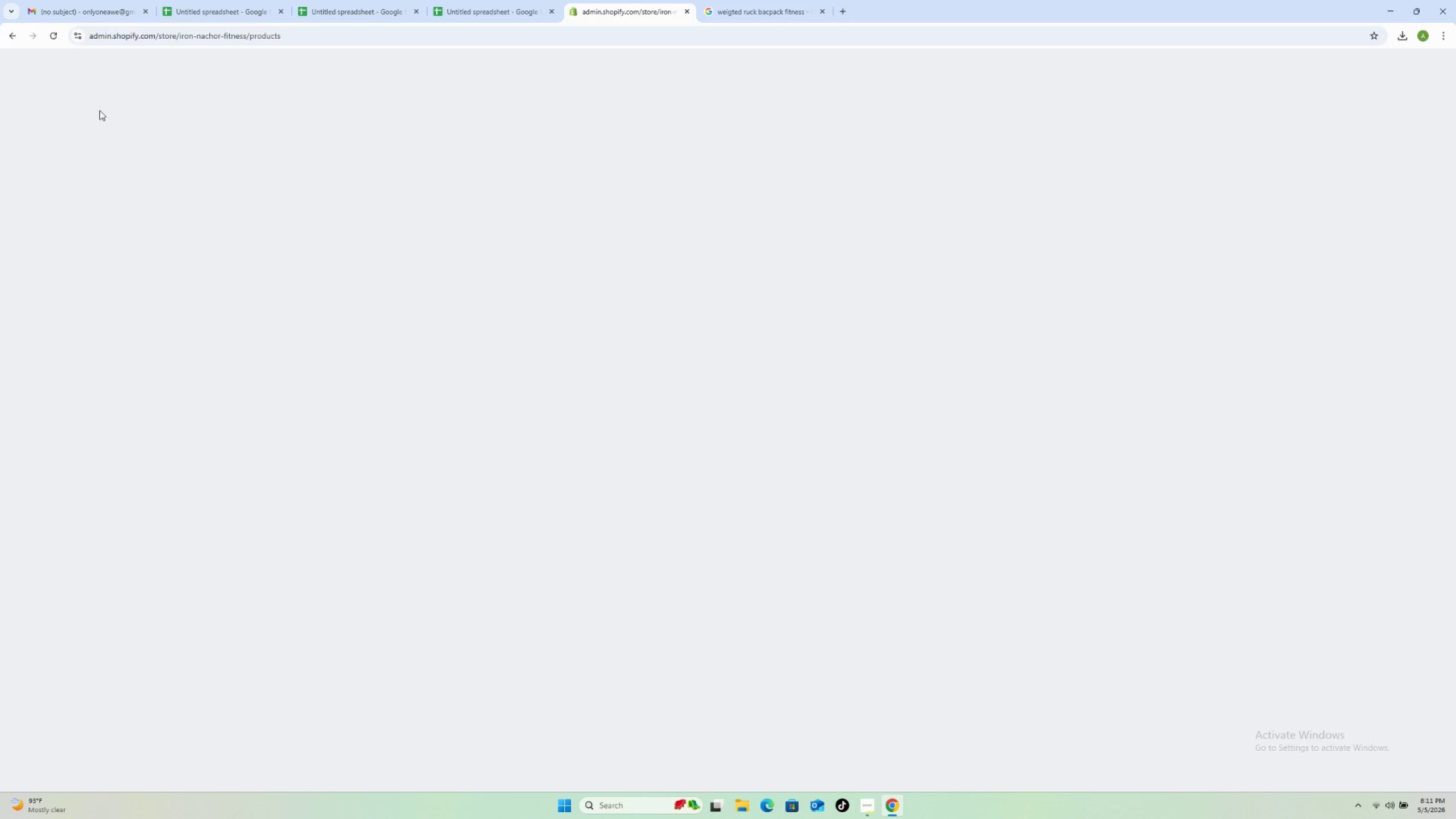 
mouse_move([369, 273])
 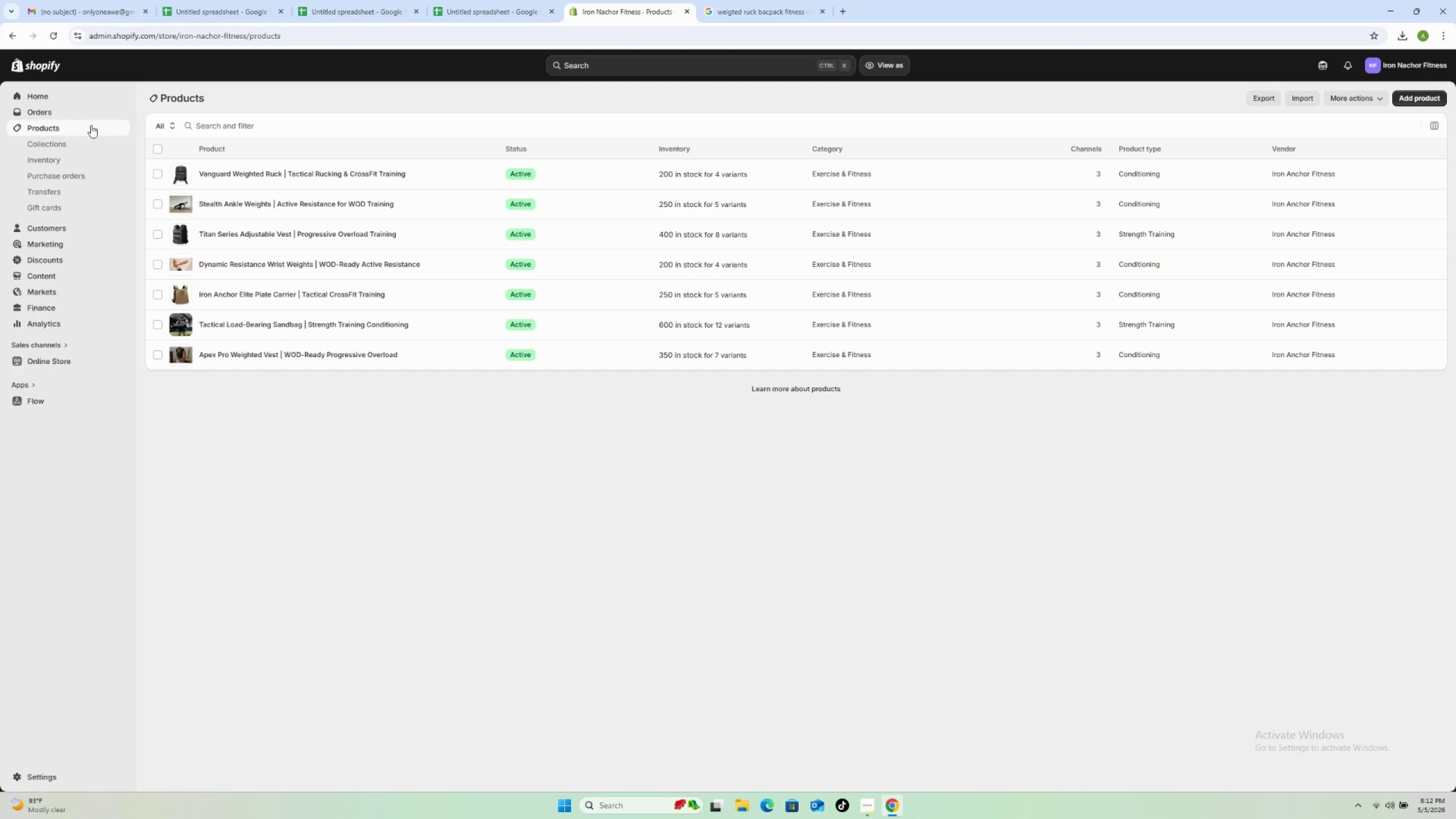 
left_click([64, 142])
 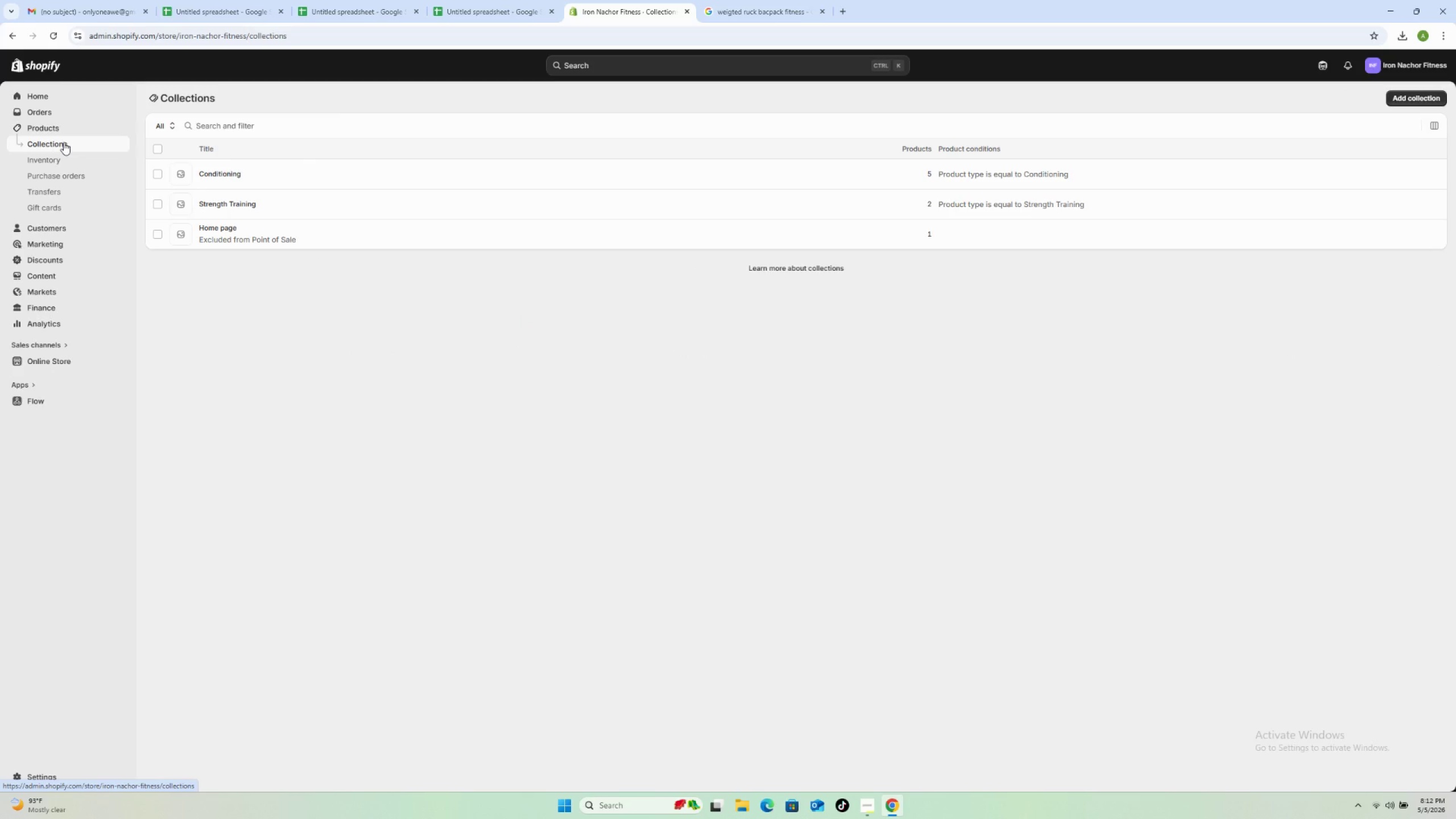 
wait(6.3)
 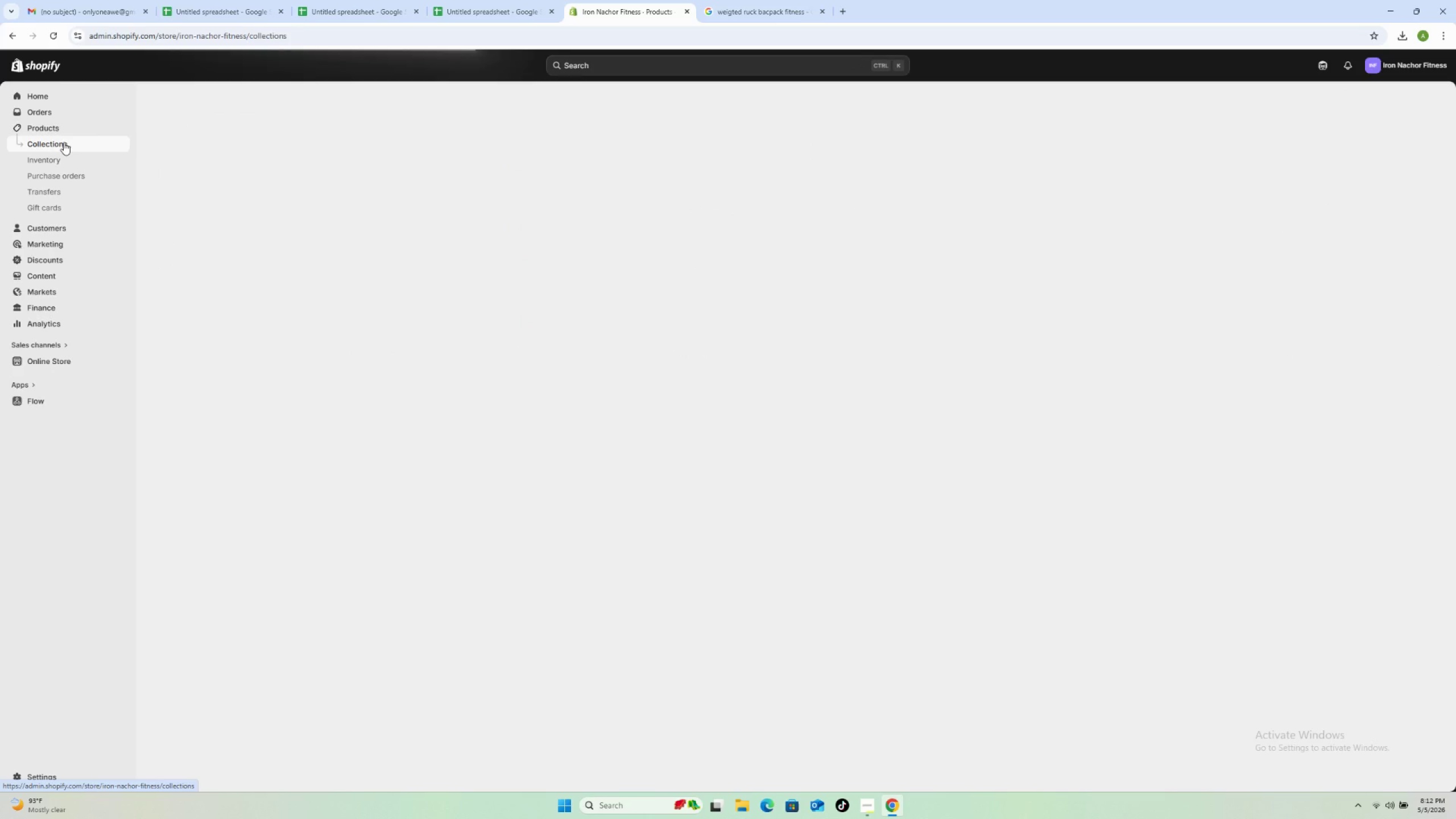 
left_click([69, 129])
 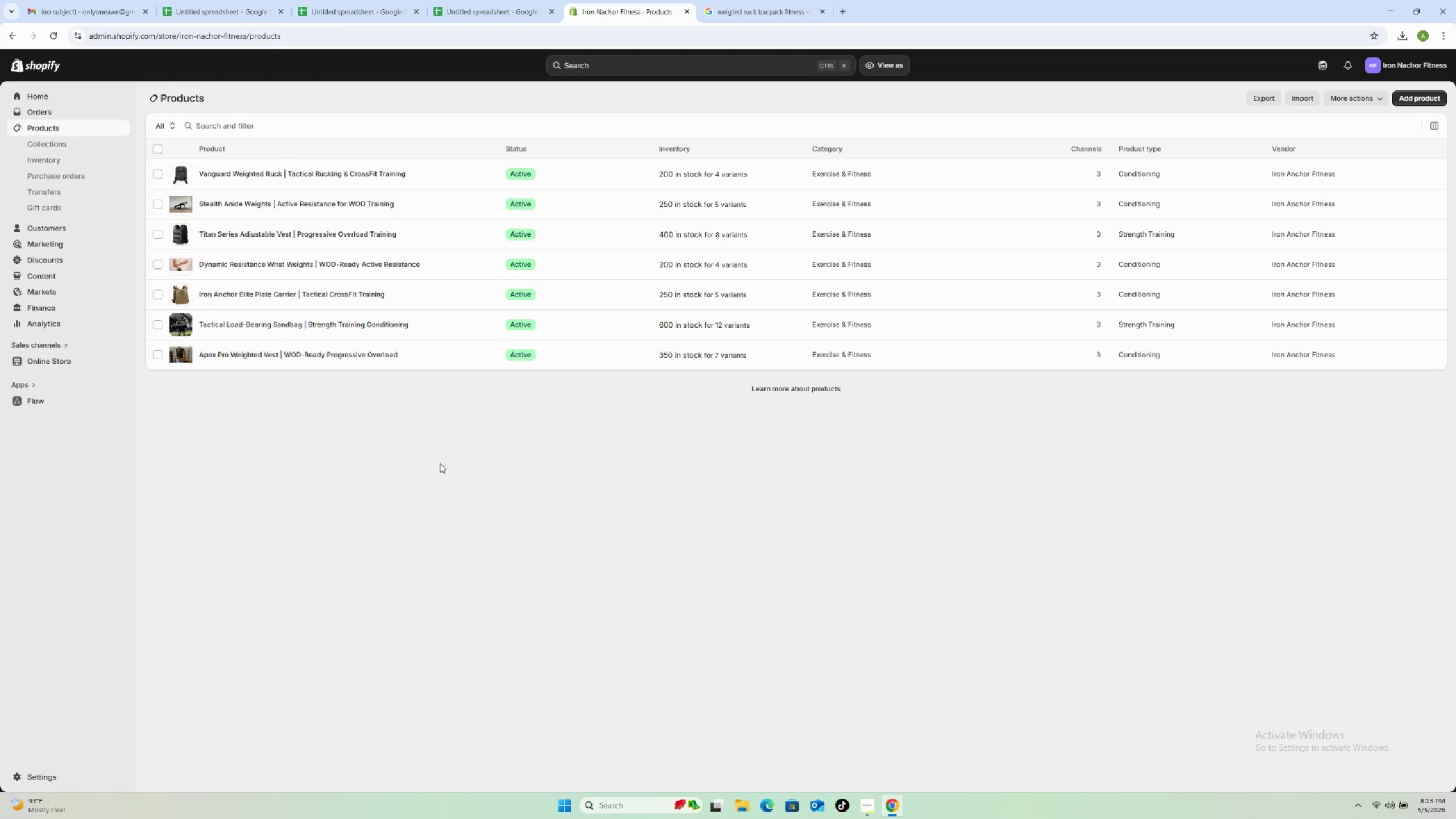 
wait(95.06)
 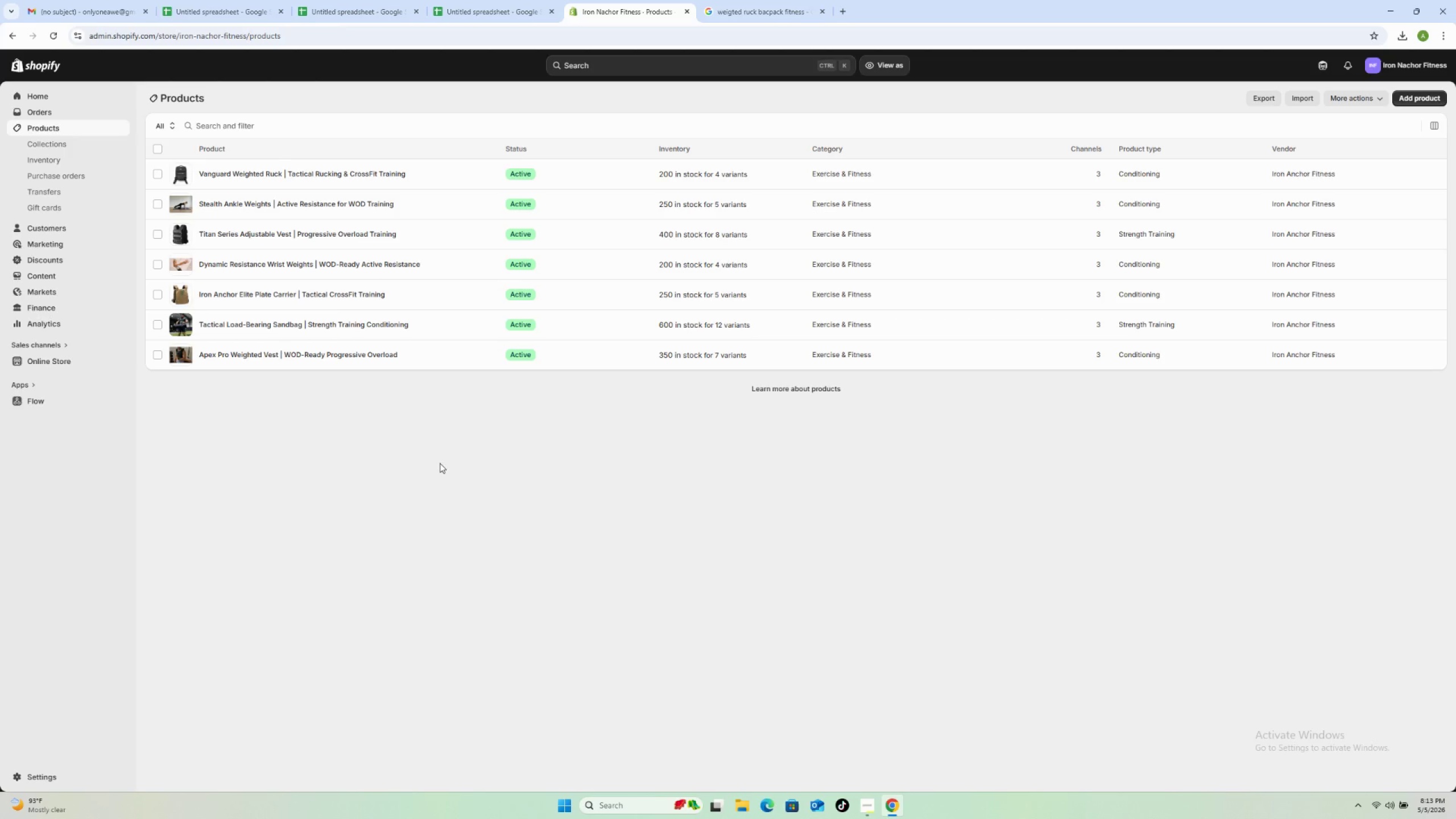 
left_click([1414, 101])
 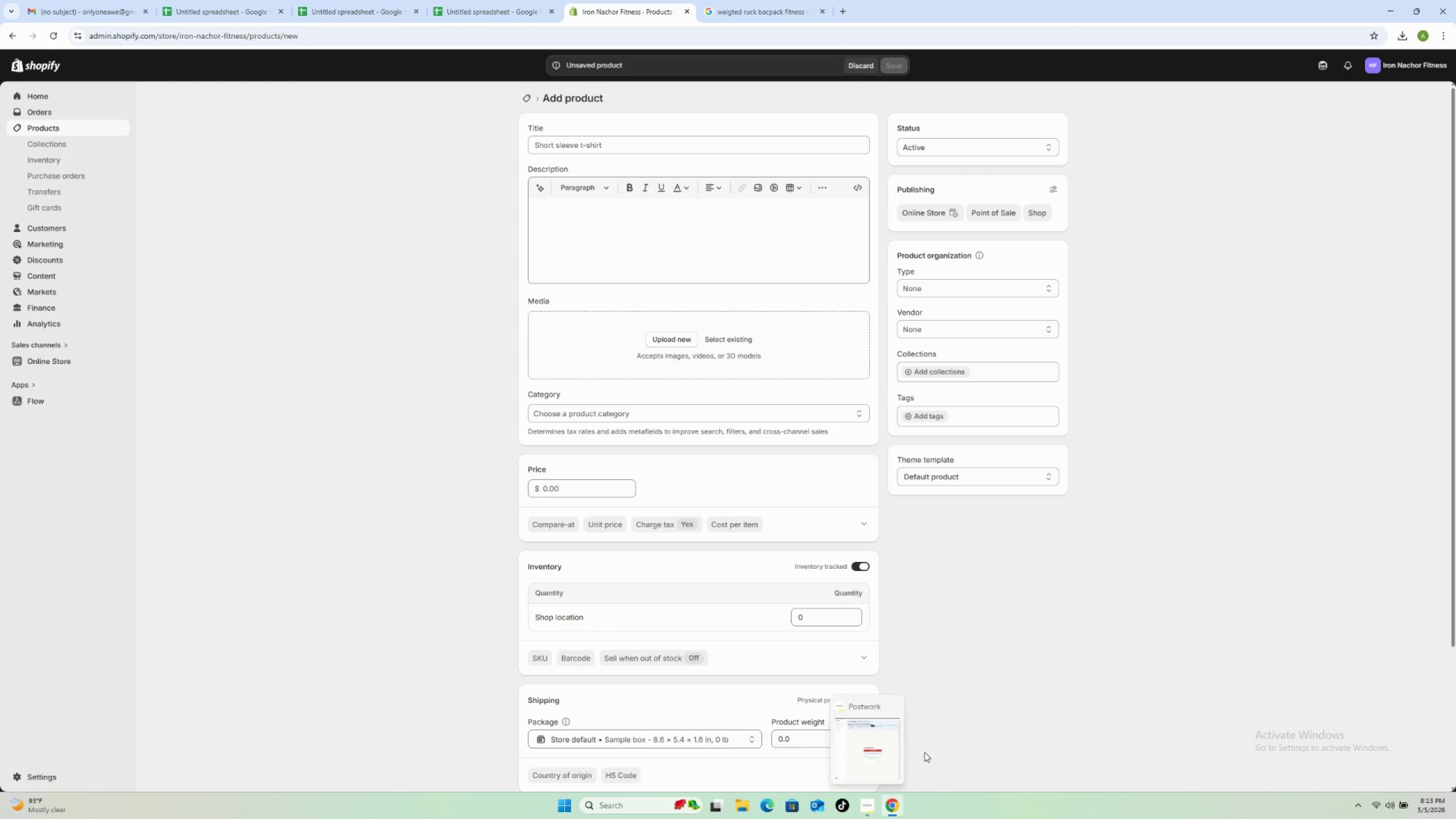 
wait(6.09)
 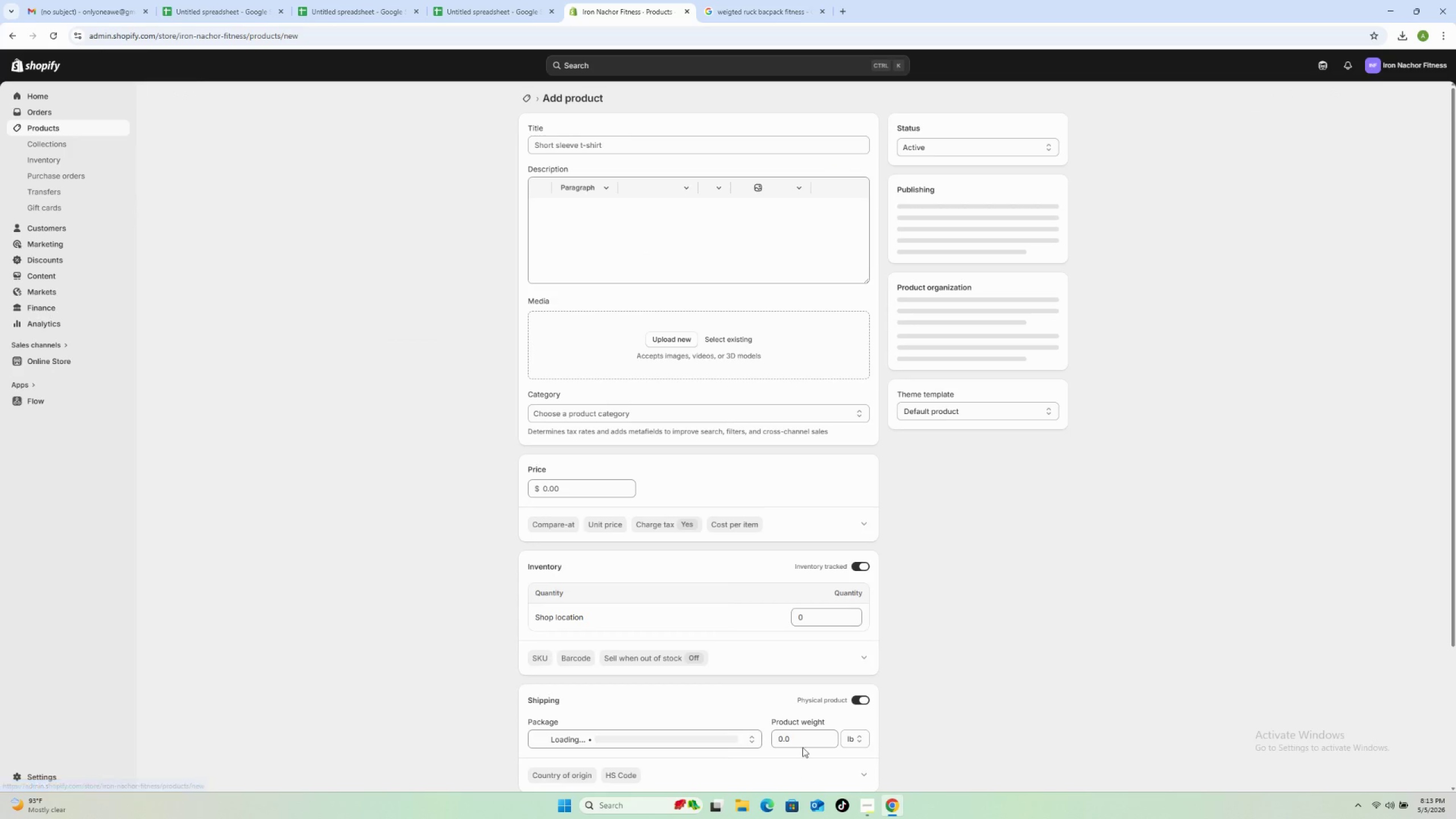 
left_click([642, 137])
 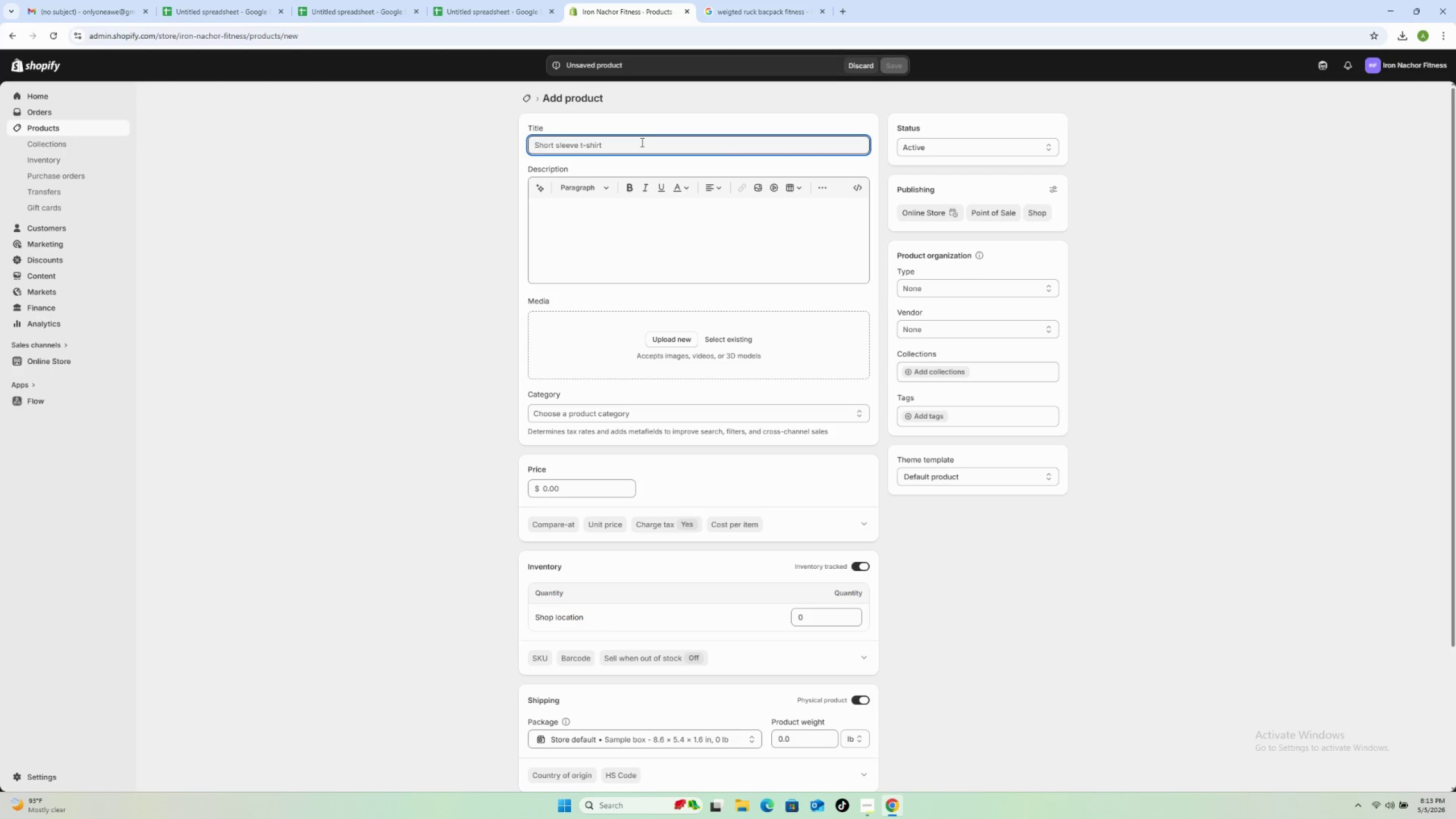 
type(WOD-Ready Sandbagf)
key(Backspace)
type( Shell | Heavy Duty CrossFit Conditioning)
 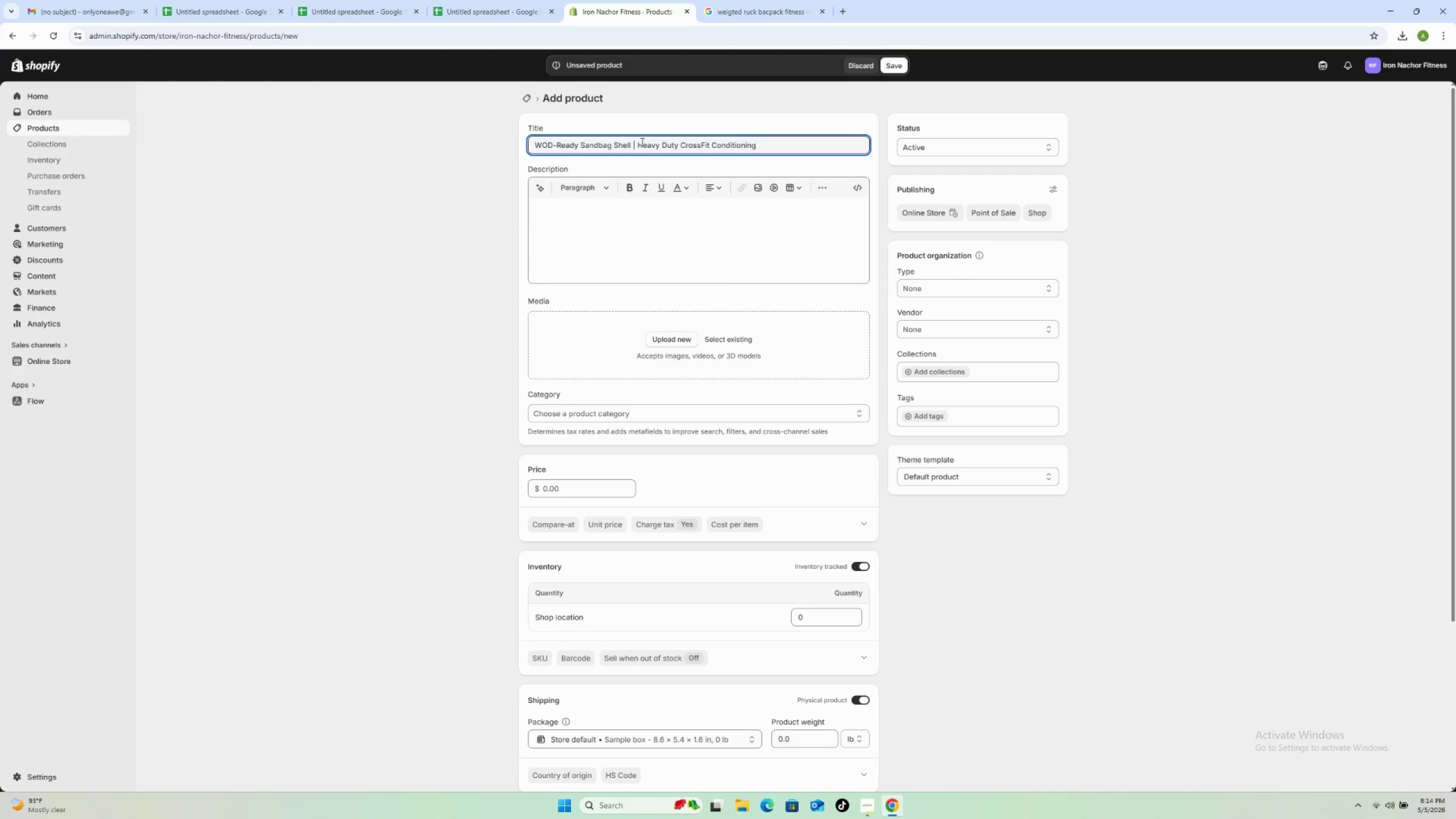 
wait(5.55)
 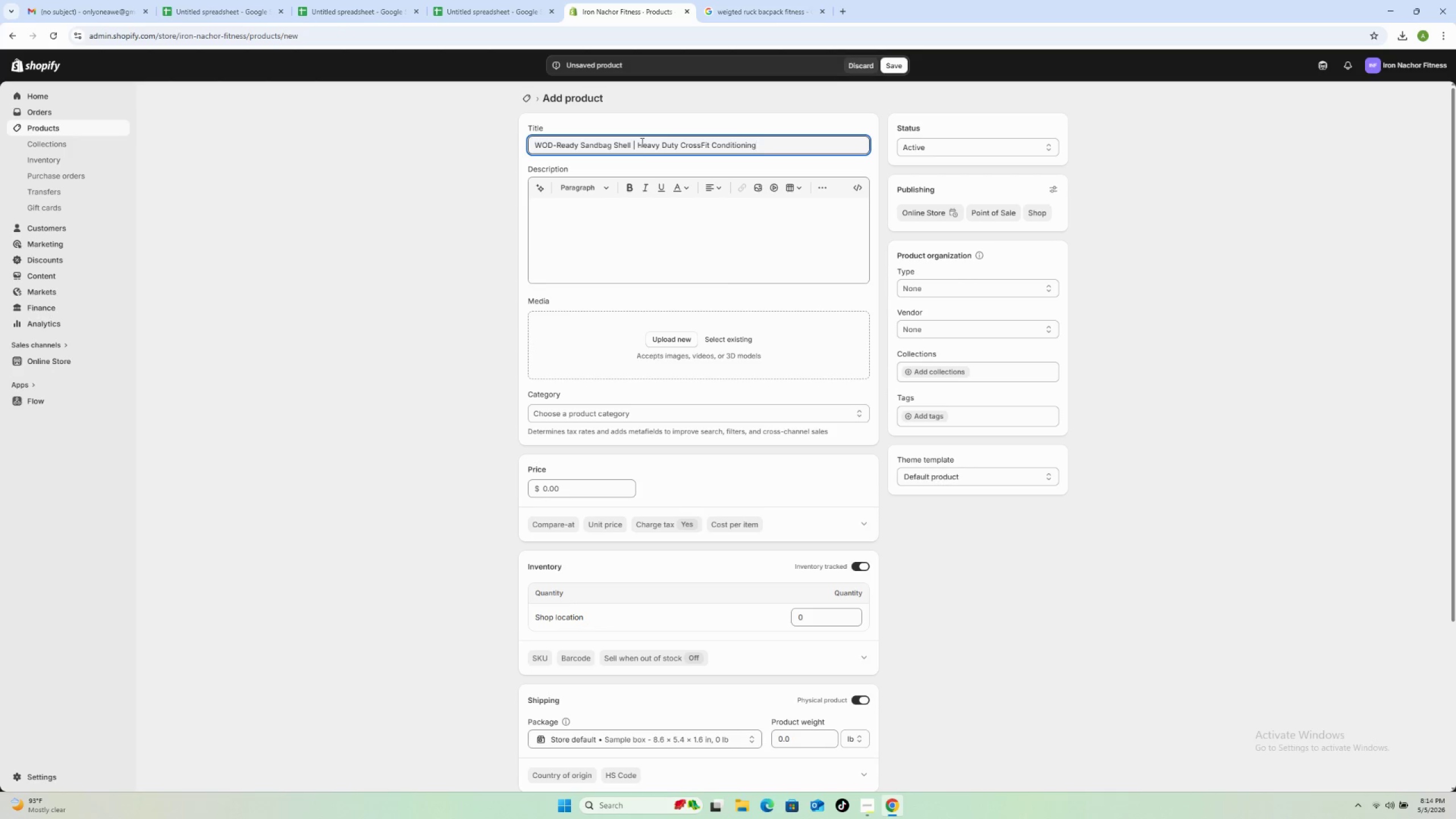 
left_click([709, 240])
 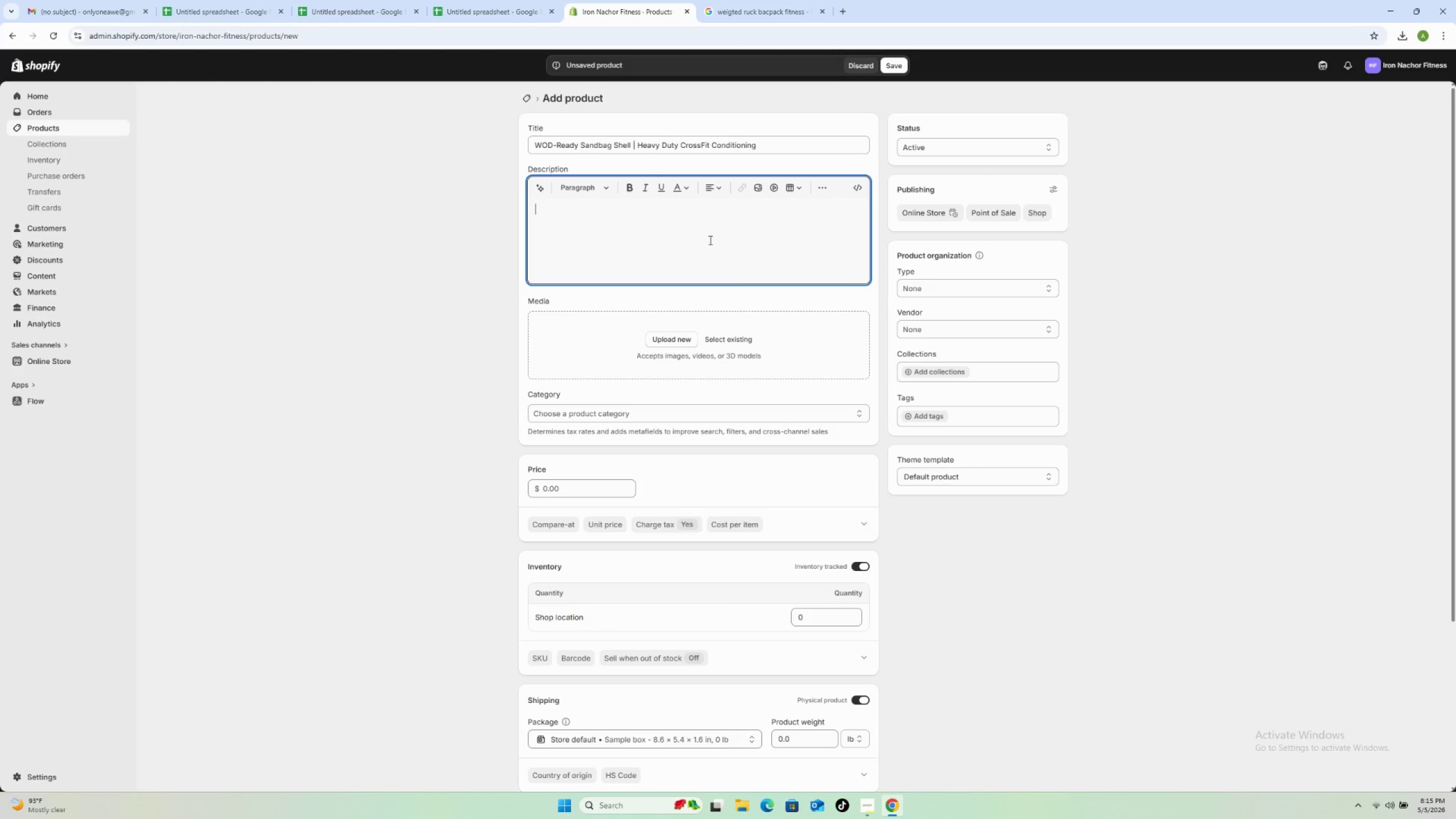 
wait(36.91)
 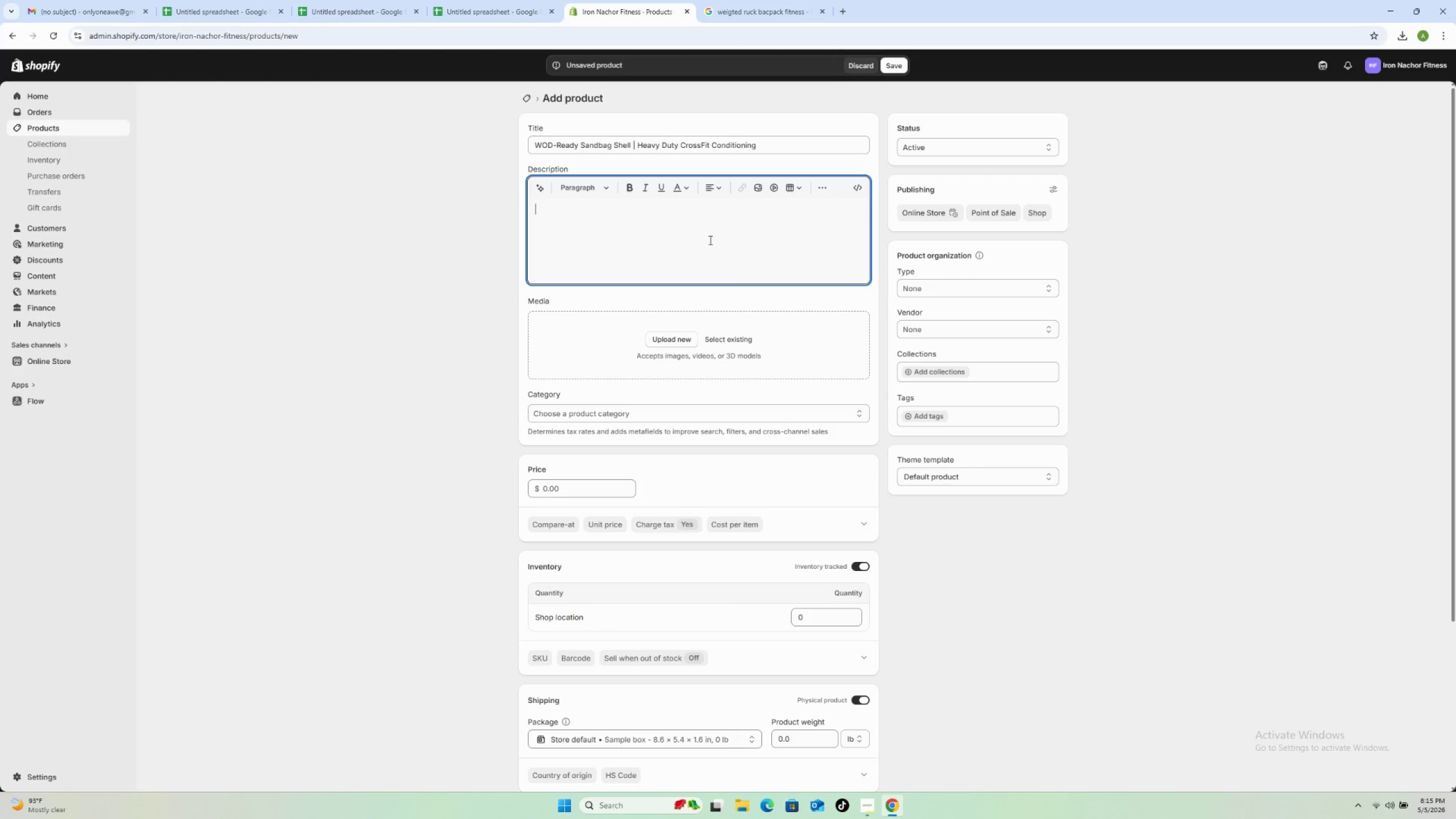 
left_click([854, 187])
 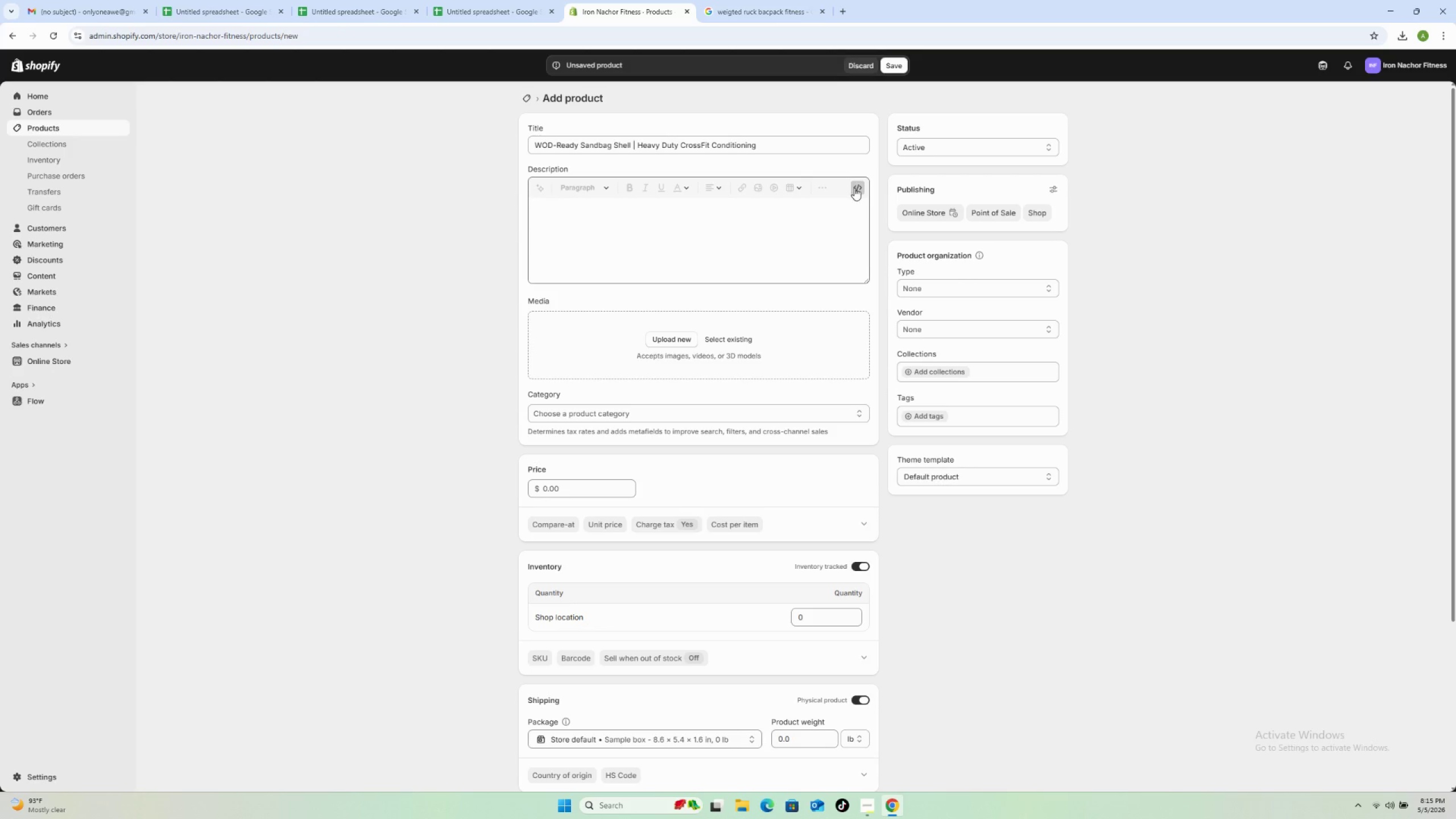 
mouse_move([841, 202])
 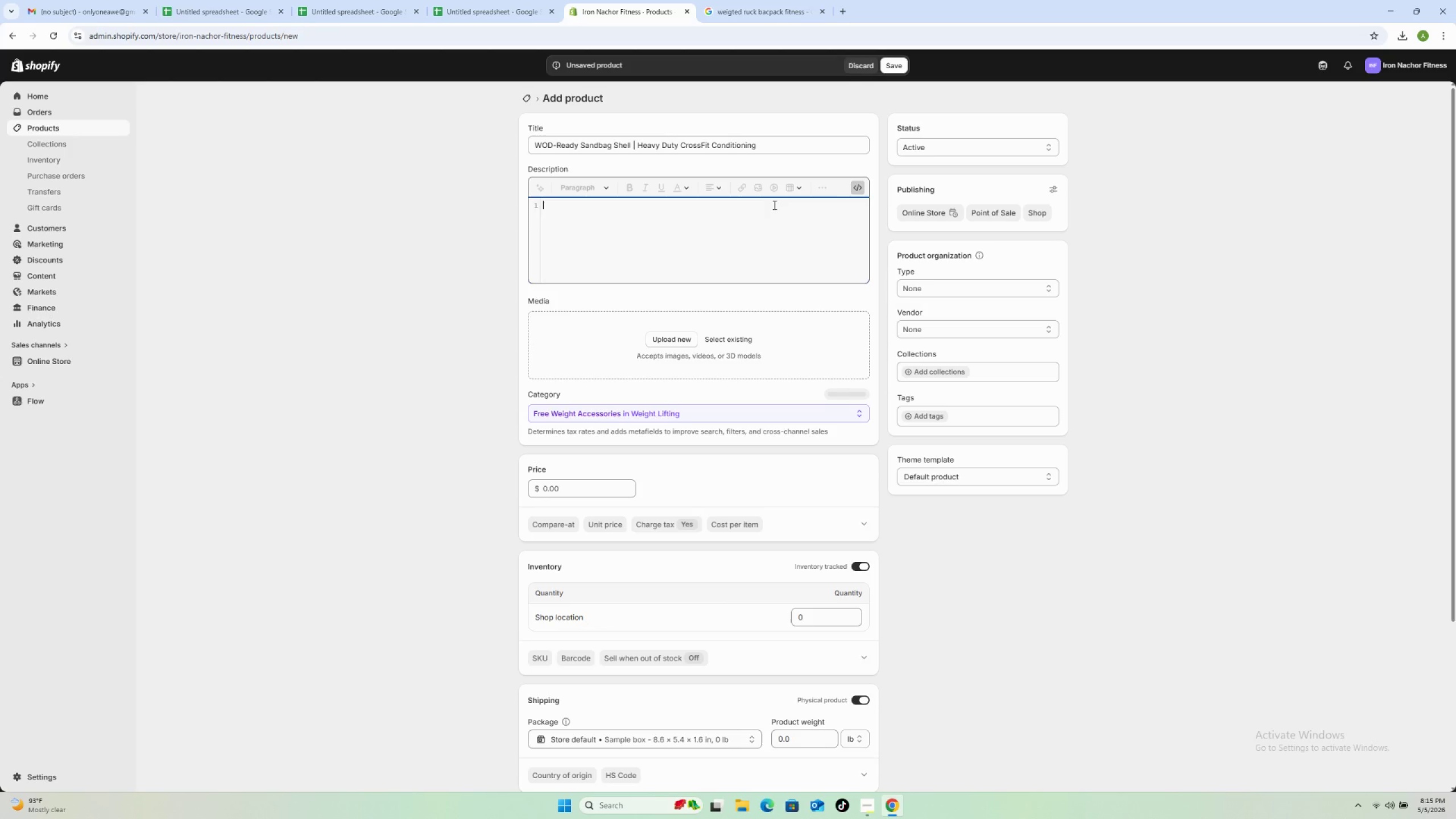 
left_click([774, 205])
 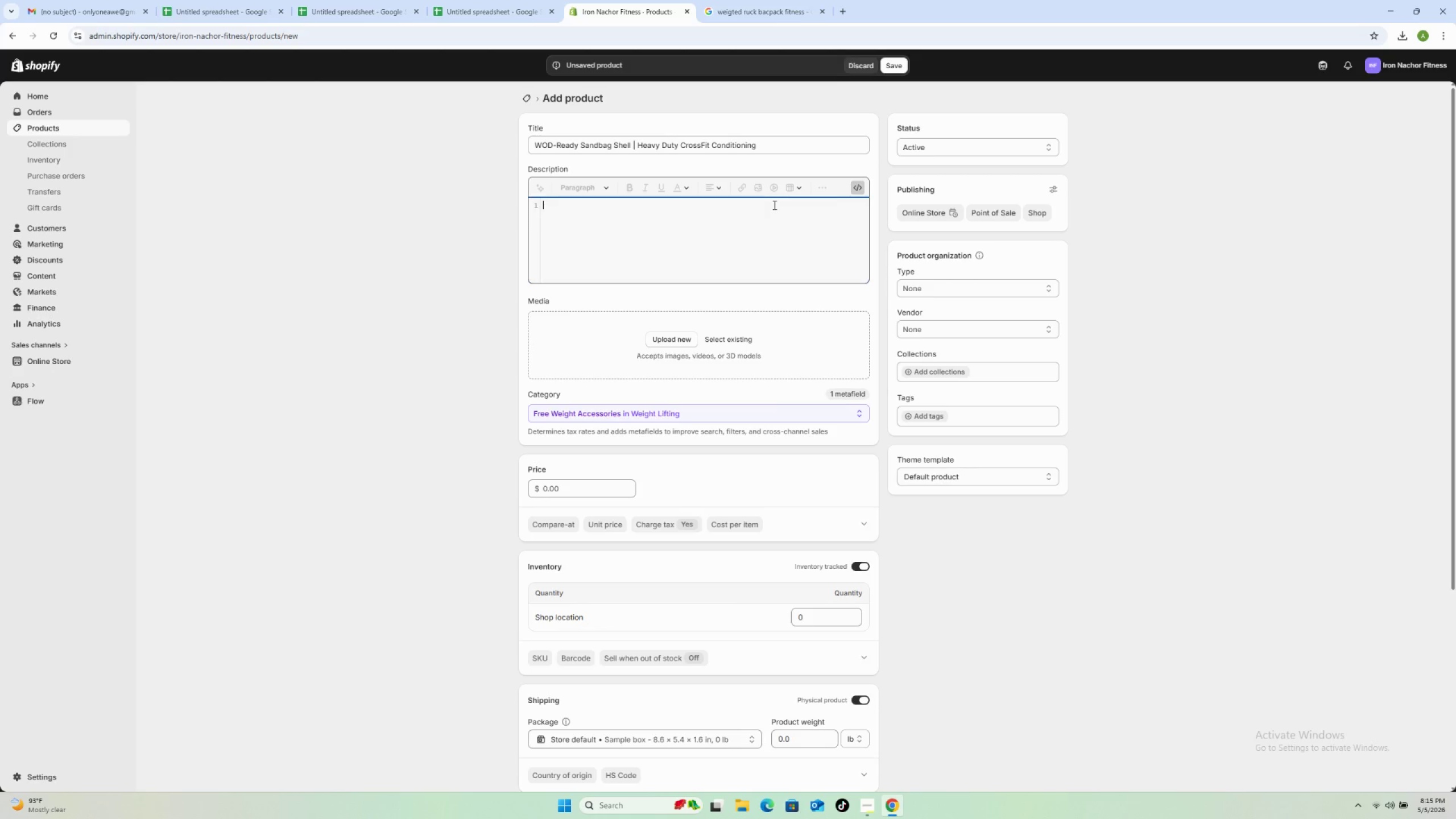 
key(Shift+Comma)
 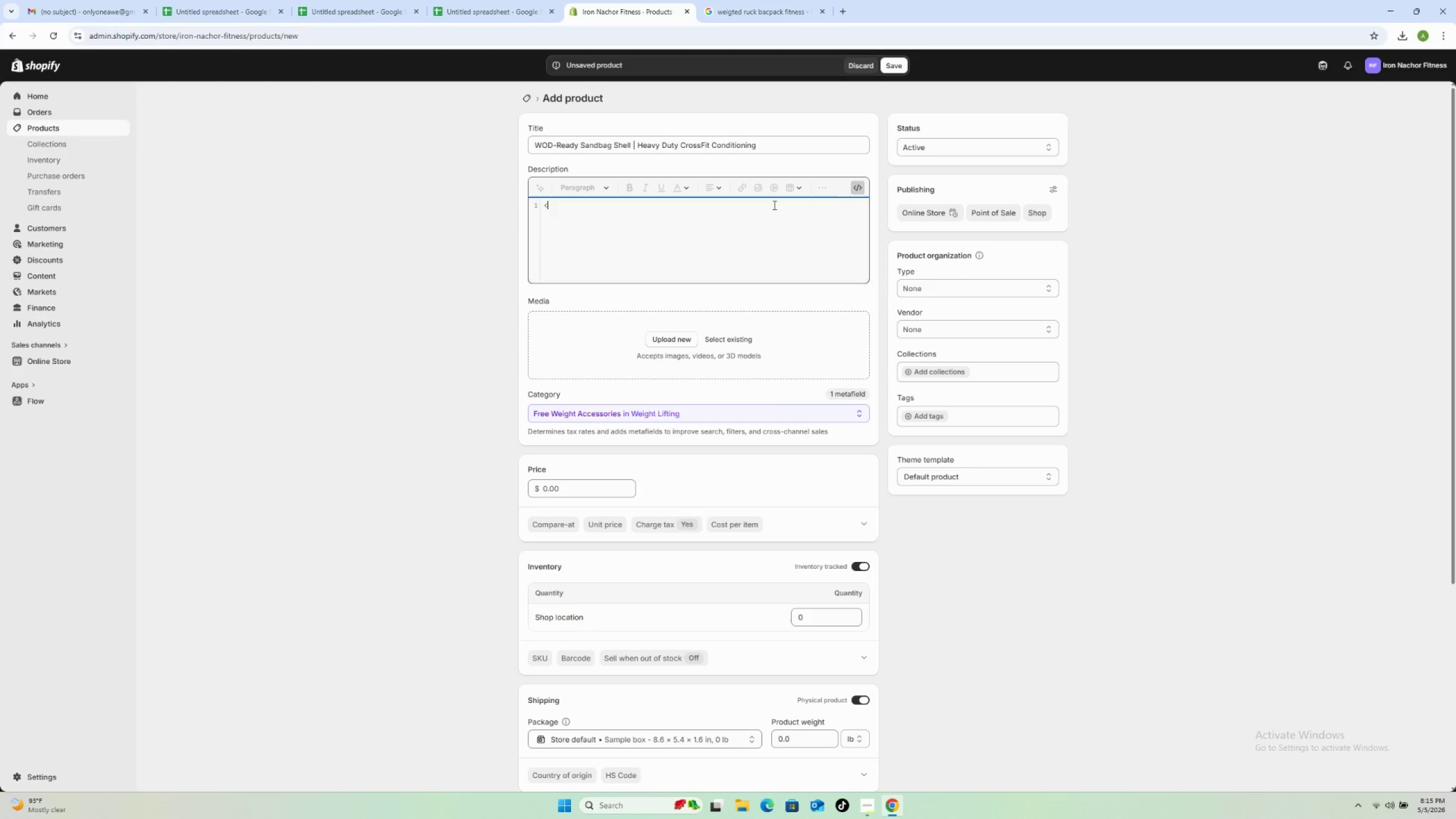 
key(Shift+Period)
 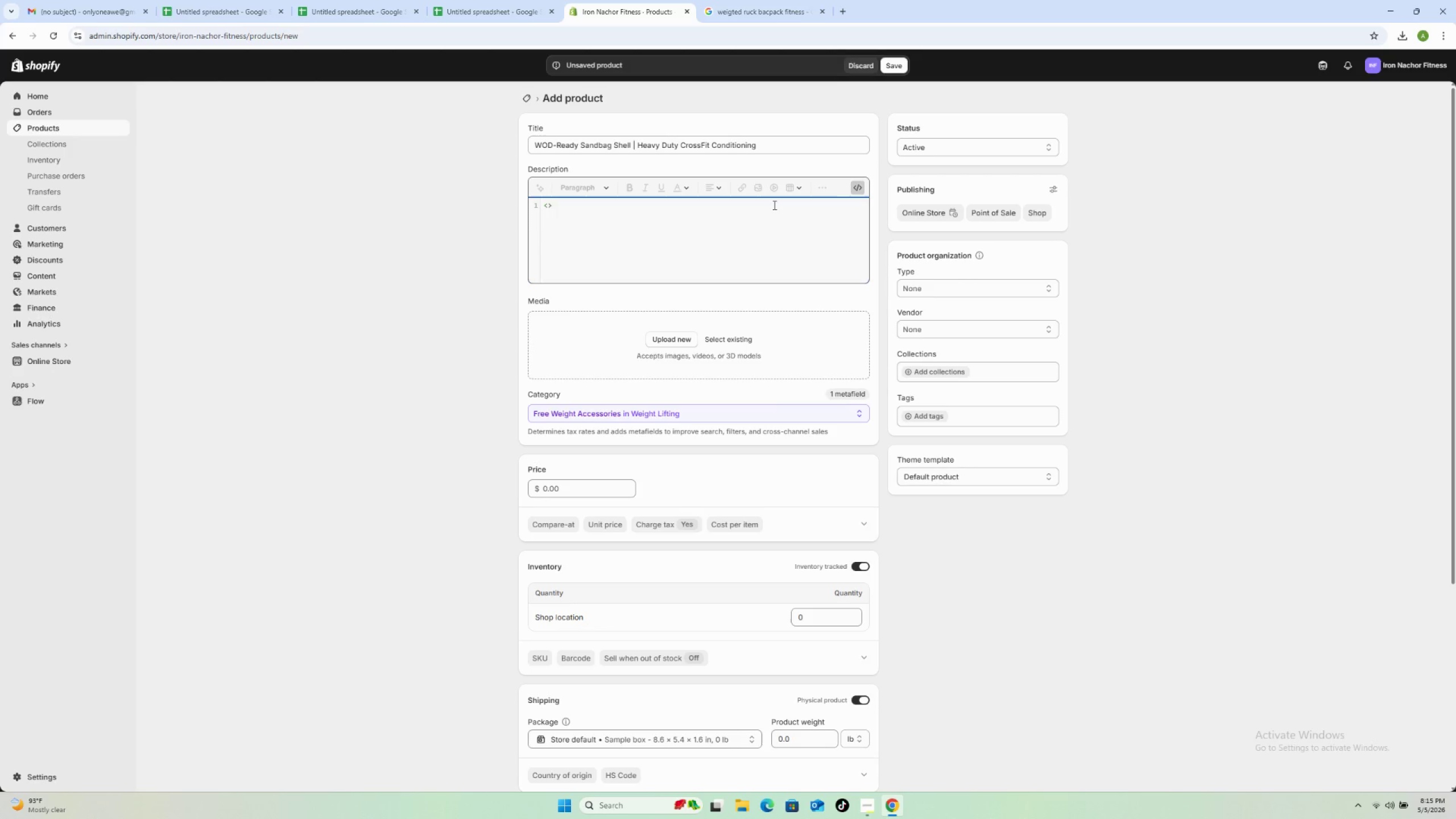 
key(ArrowLeft)
 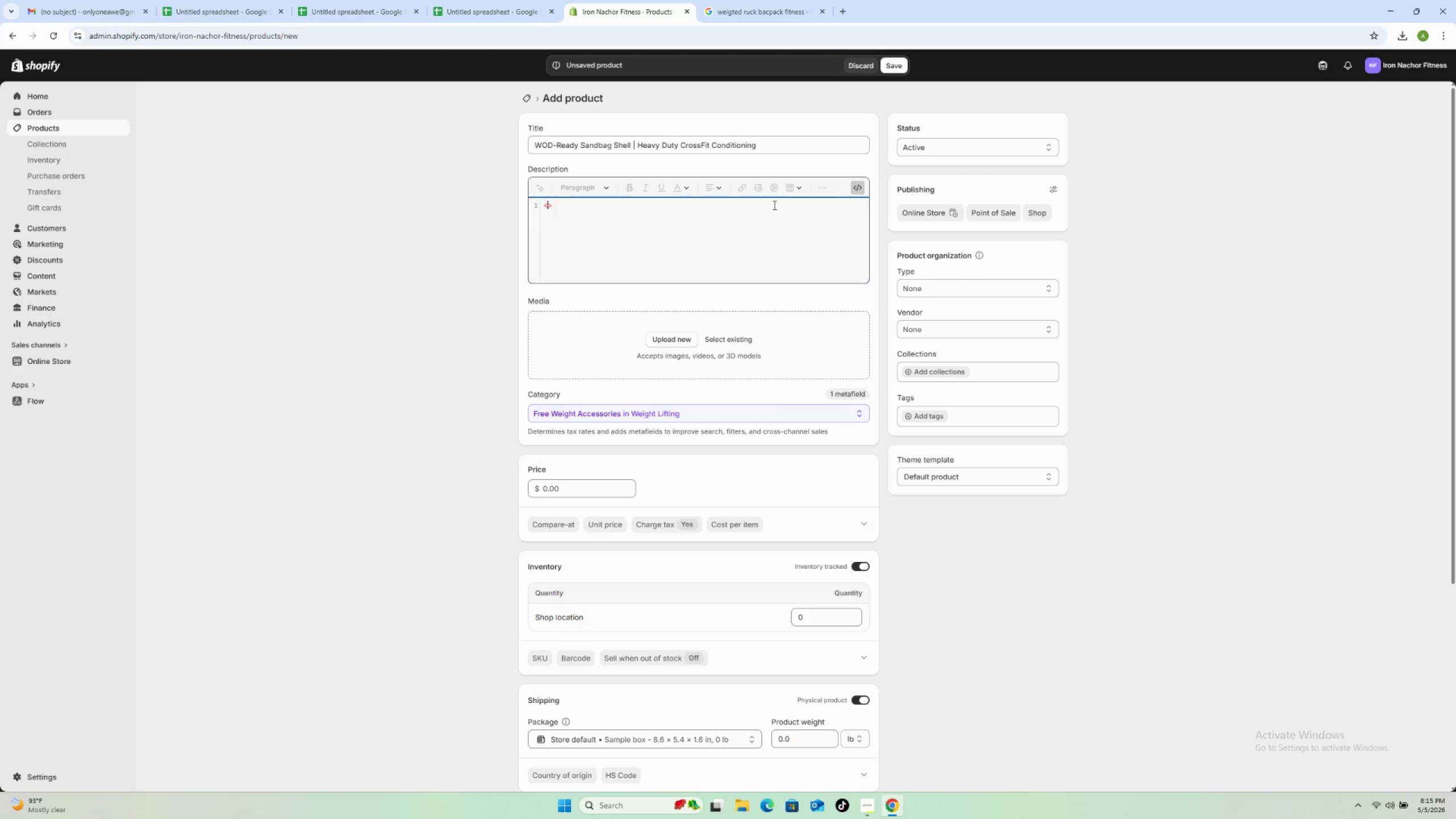 
type(h2)
 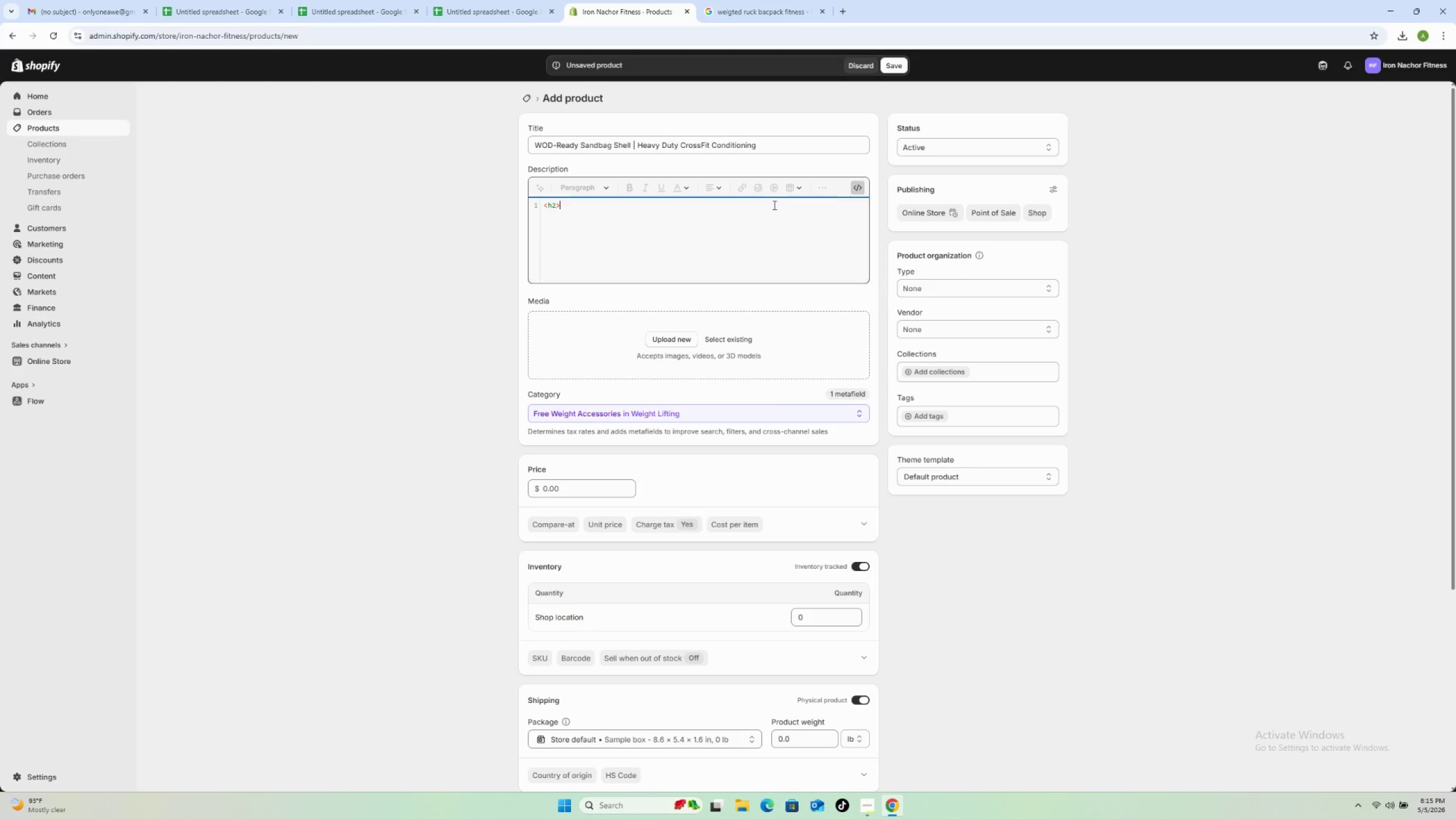 
key(ArrowRight)
 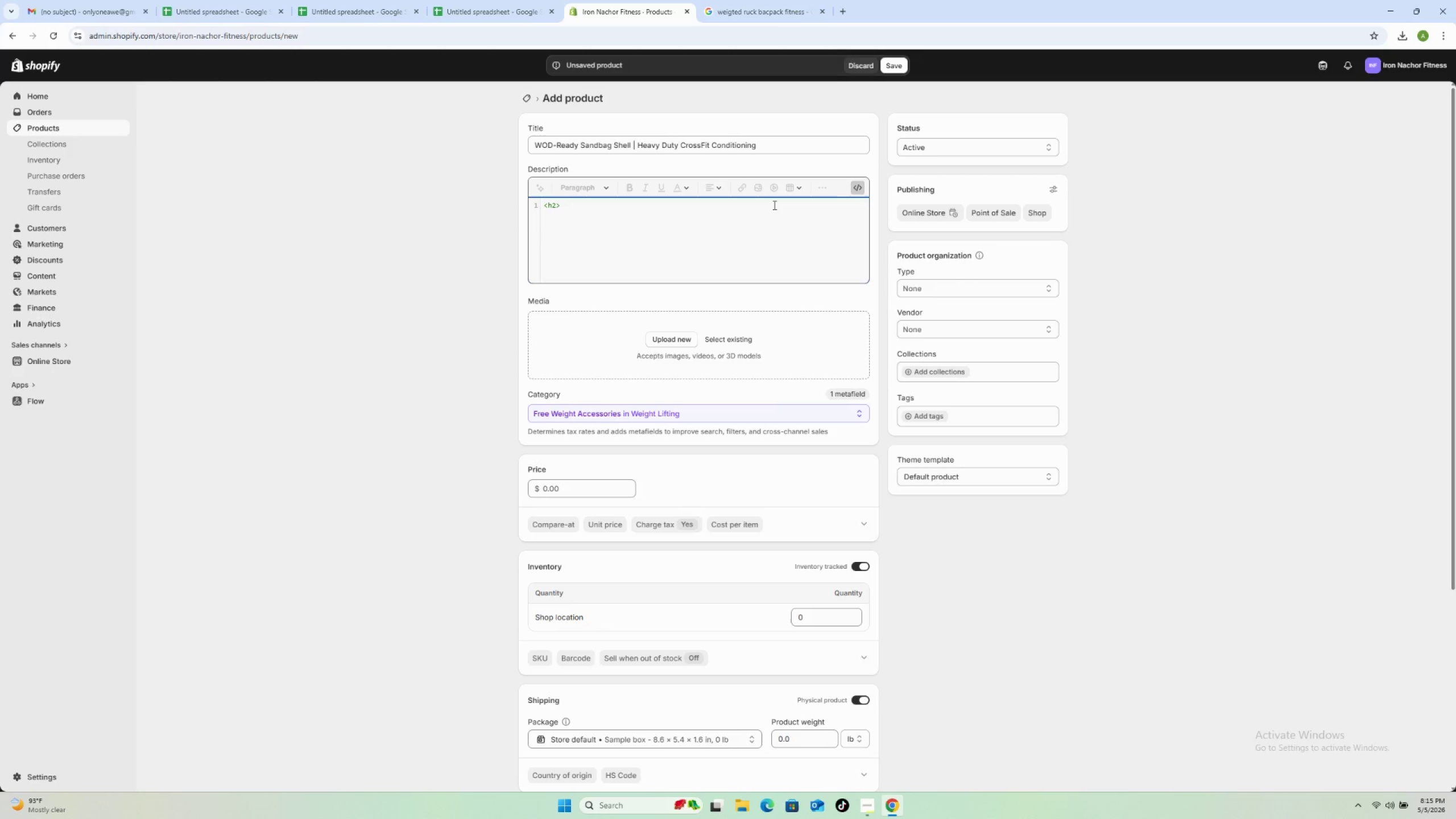 
type(</h2>)
 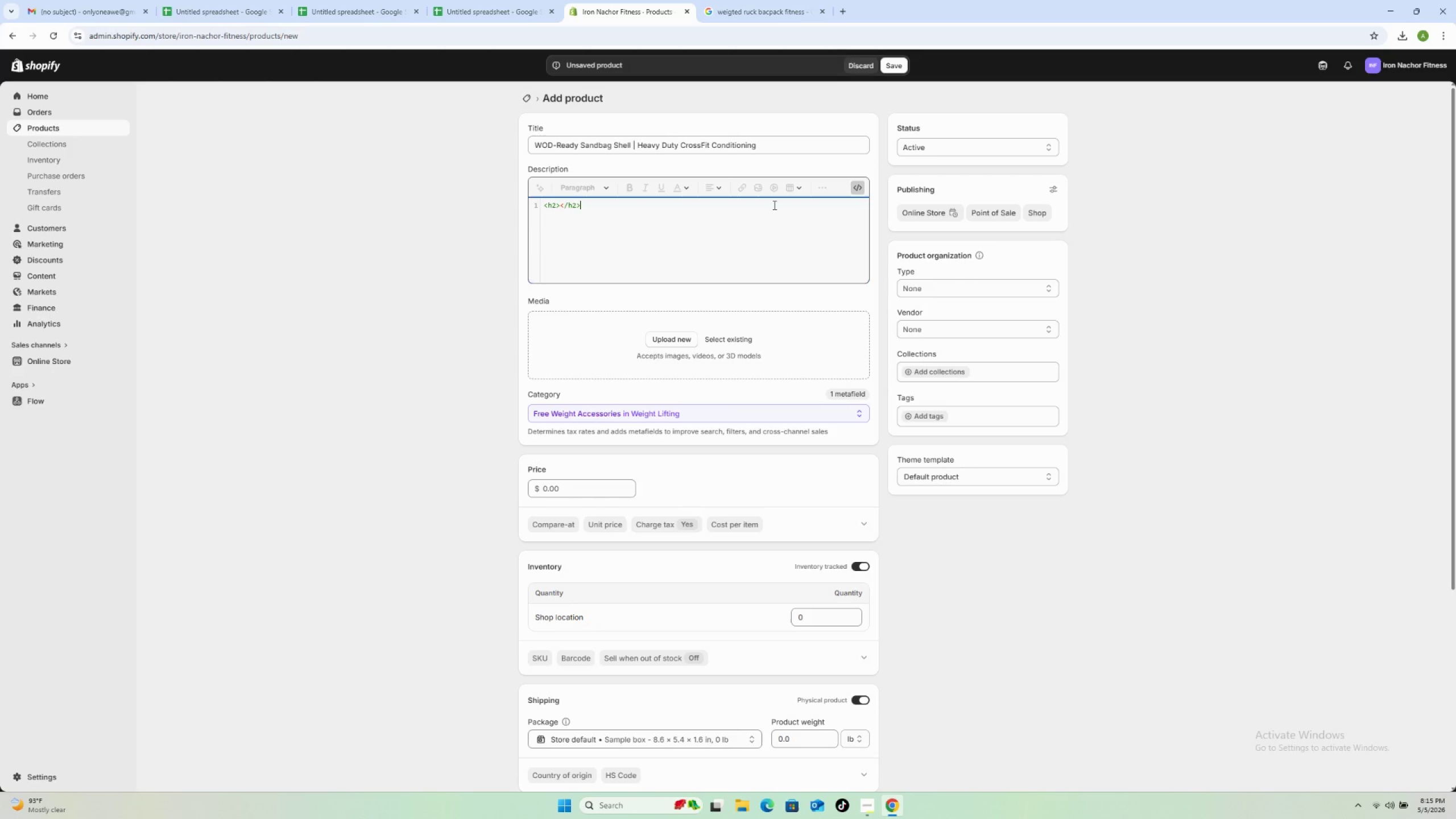 
key(Enter)
 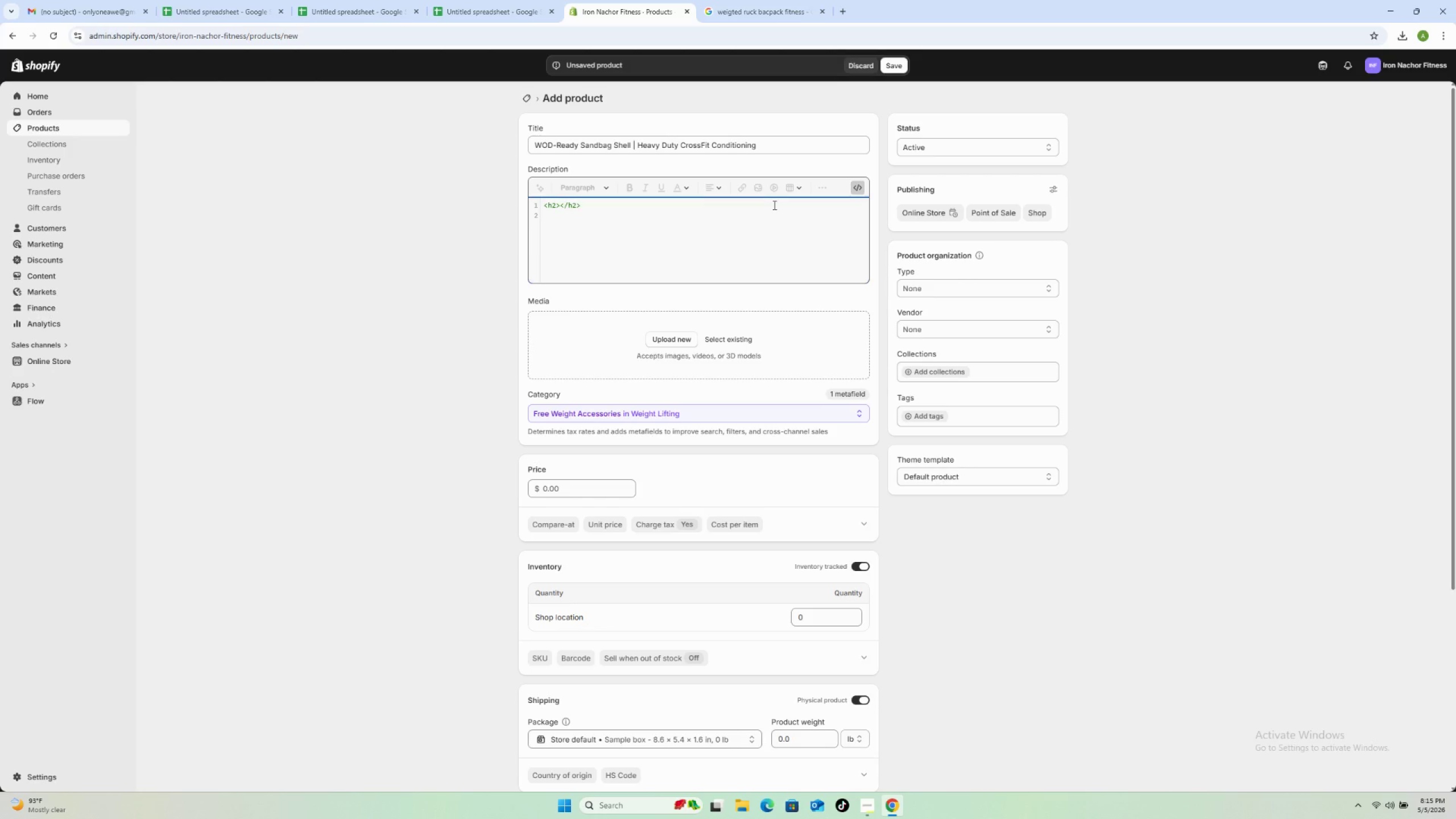 
key(Shift+Comma)
 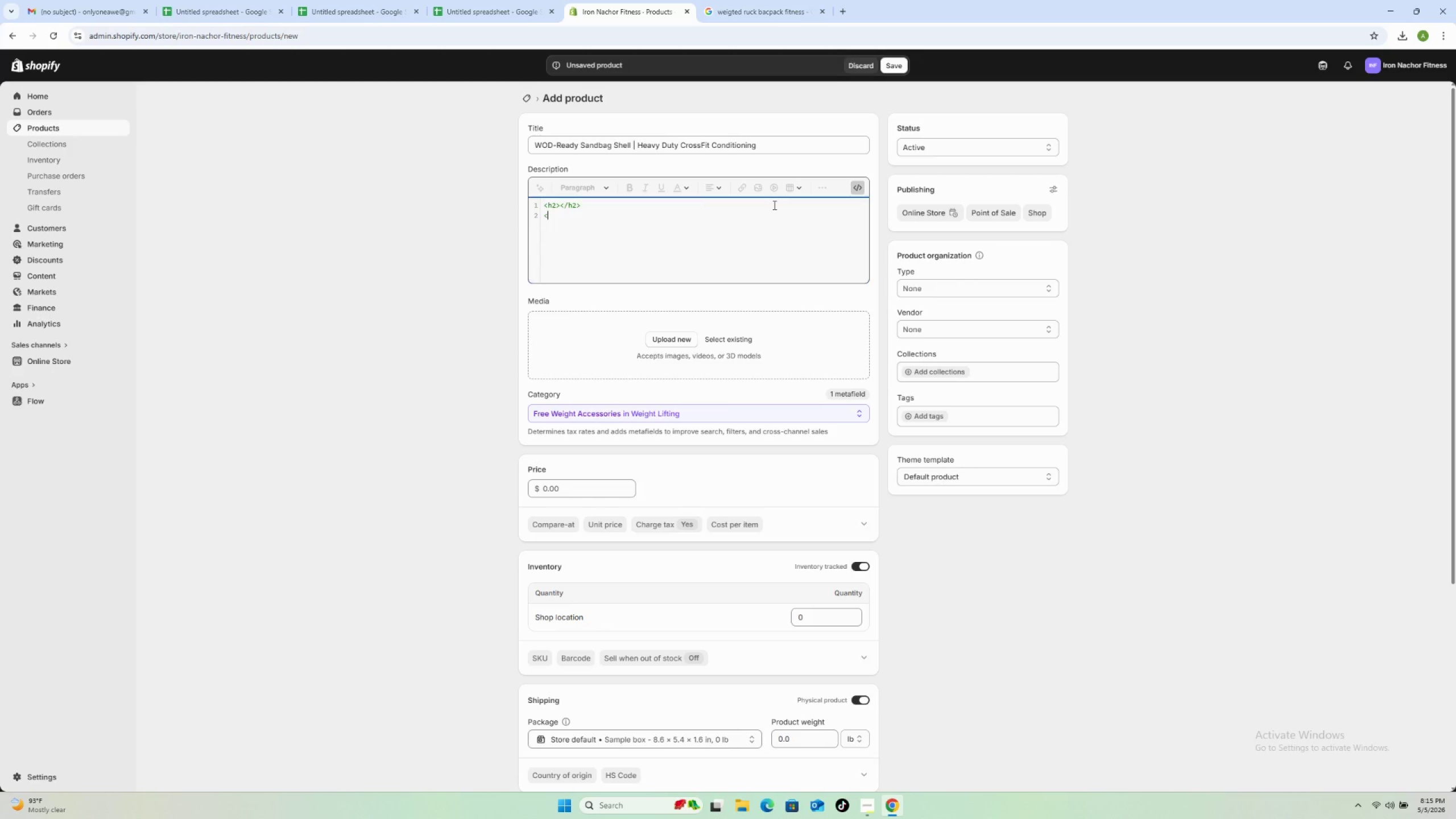 
key(Shift+Period)
 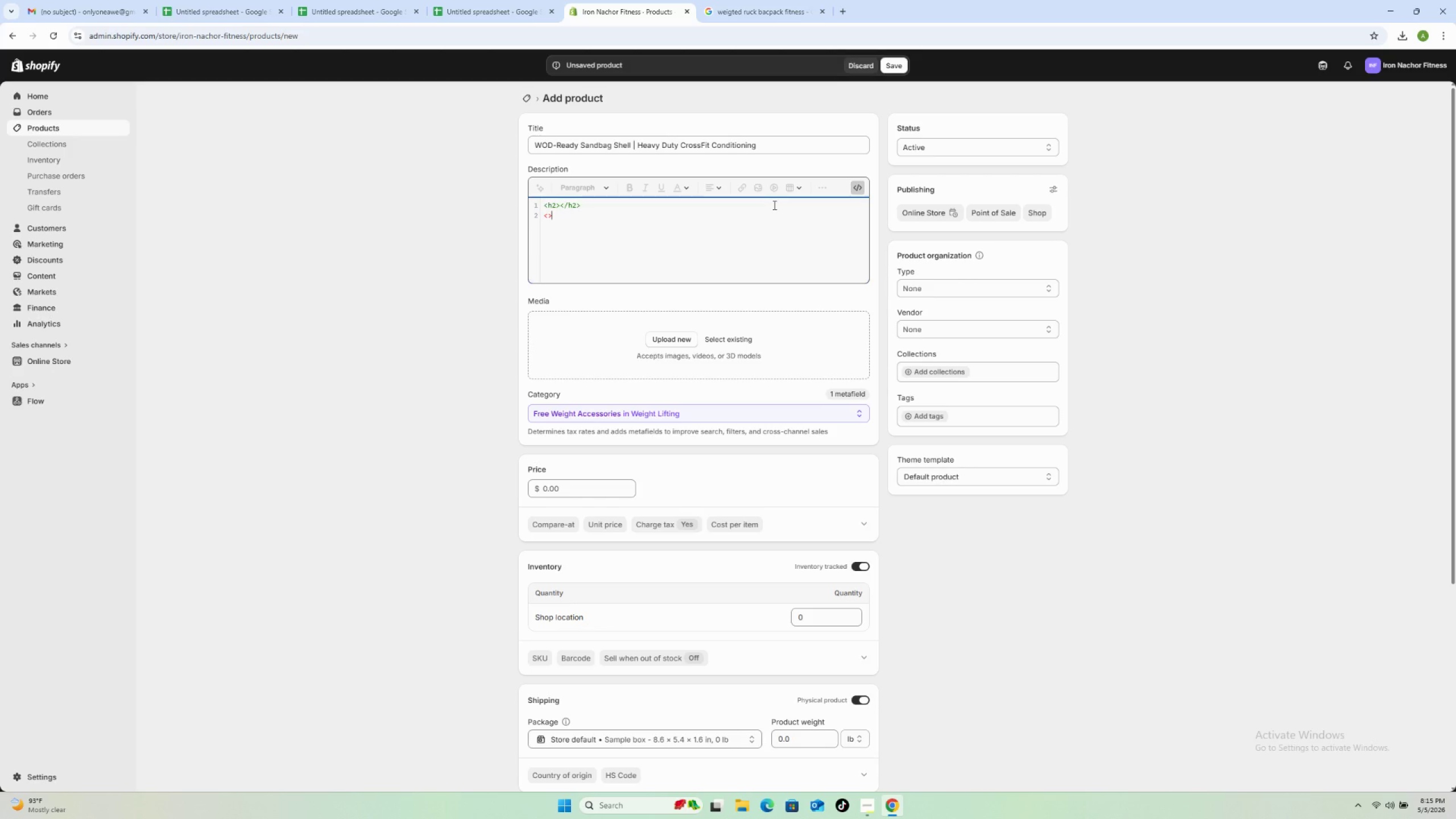 
key(Shift+Comma)
 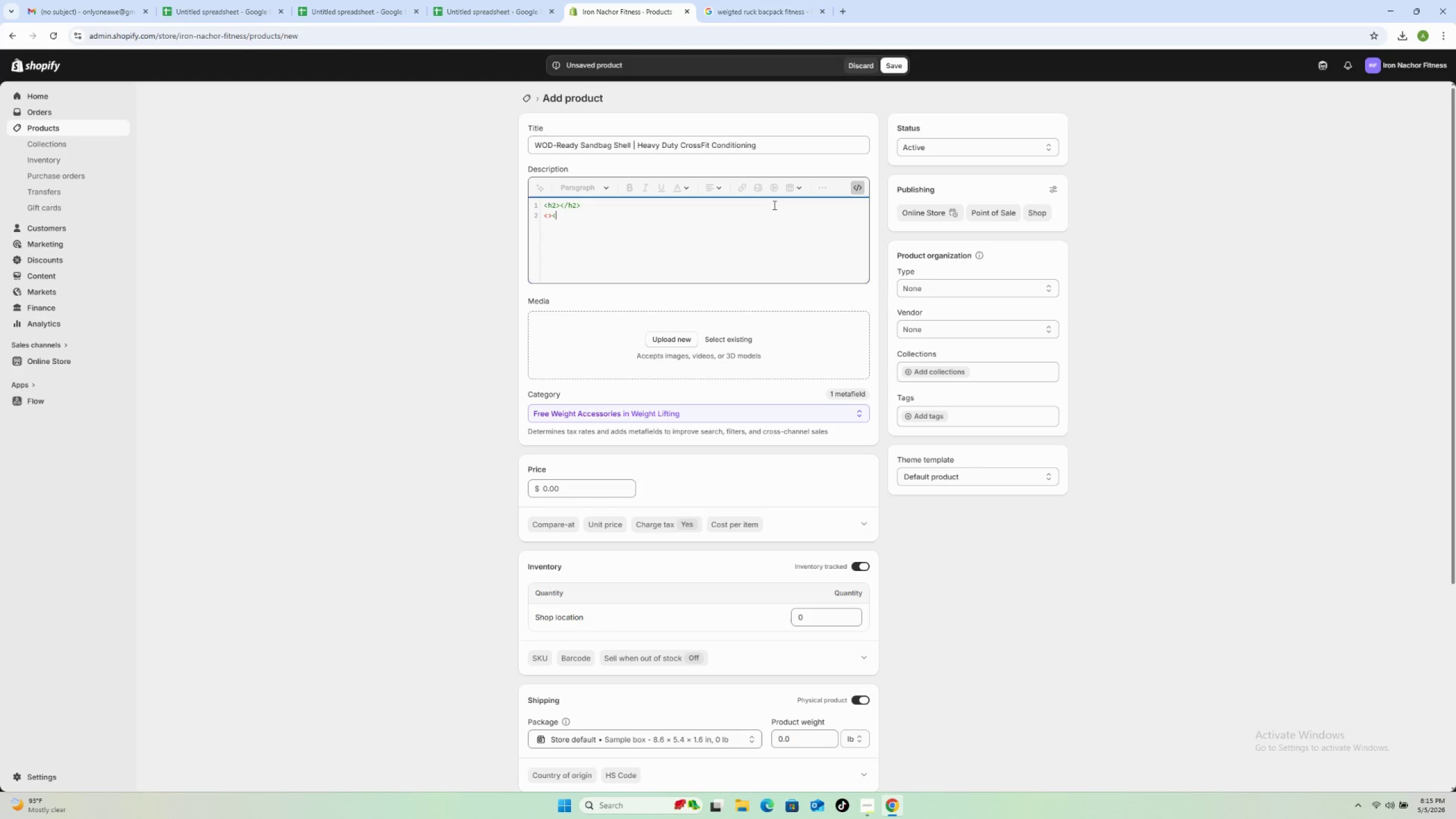 
key(Slash)
 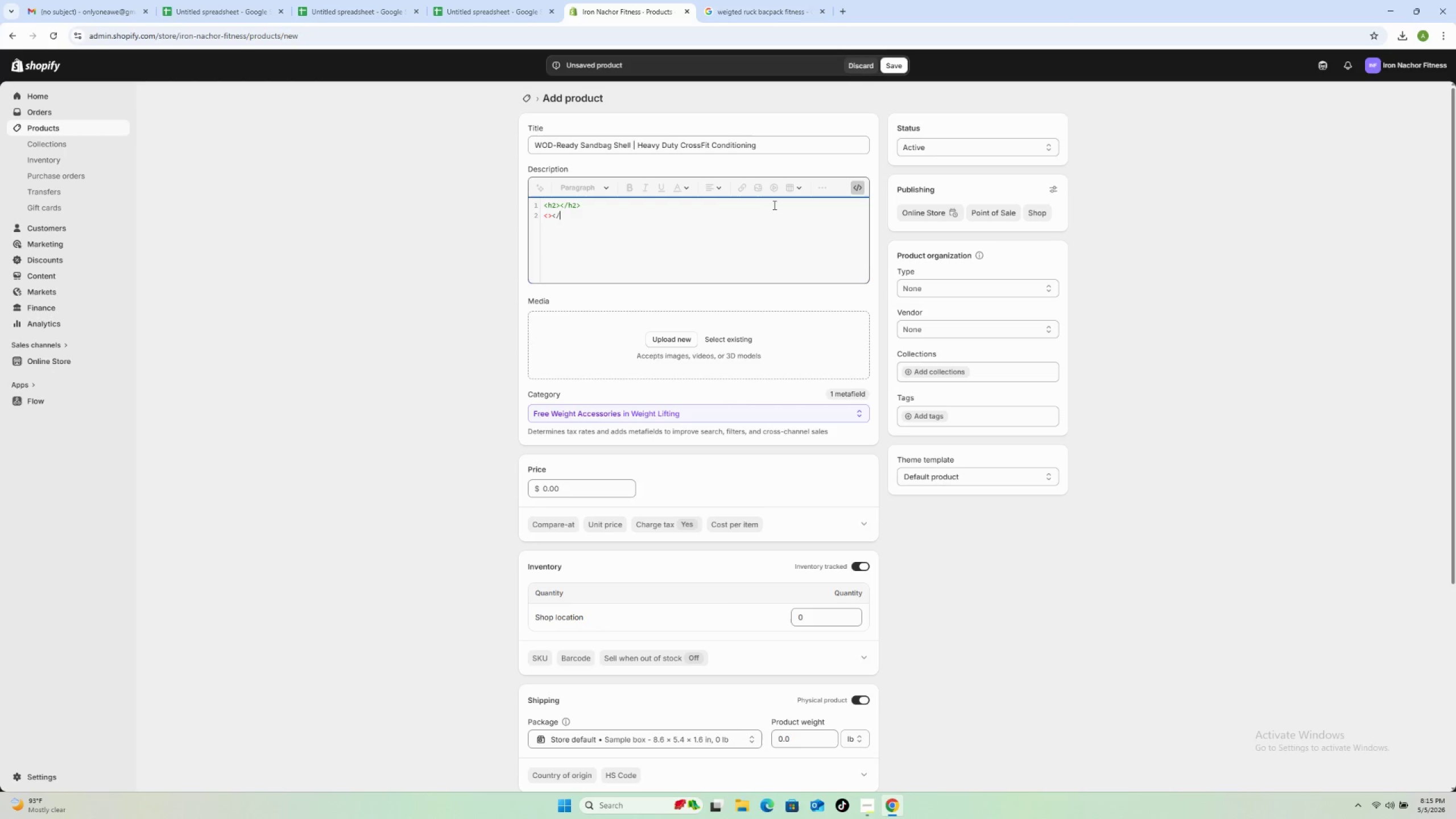 
key(Shift+Period)
 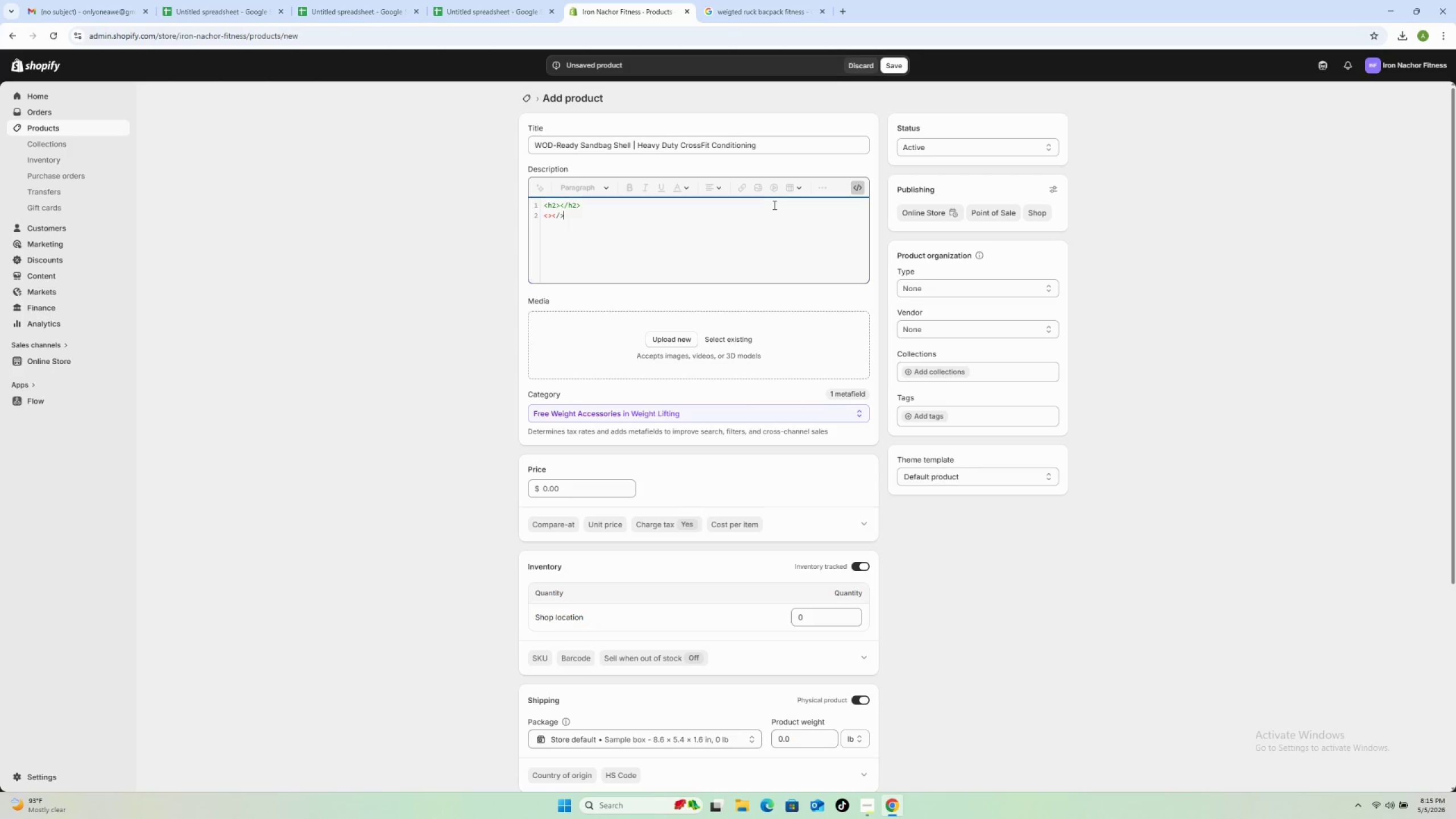 
key(ArrowLeft)
 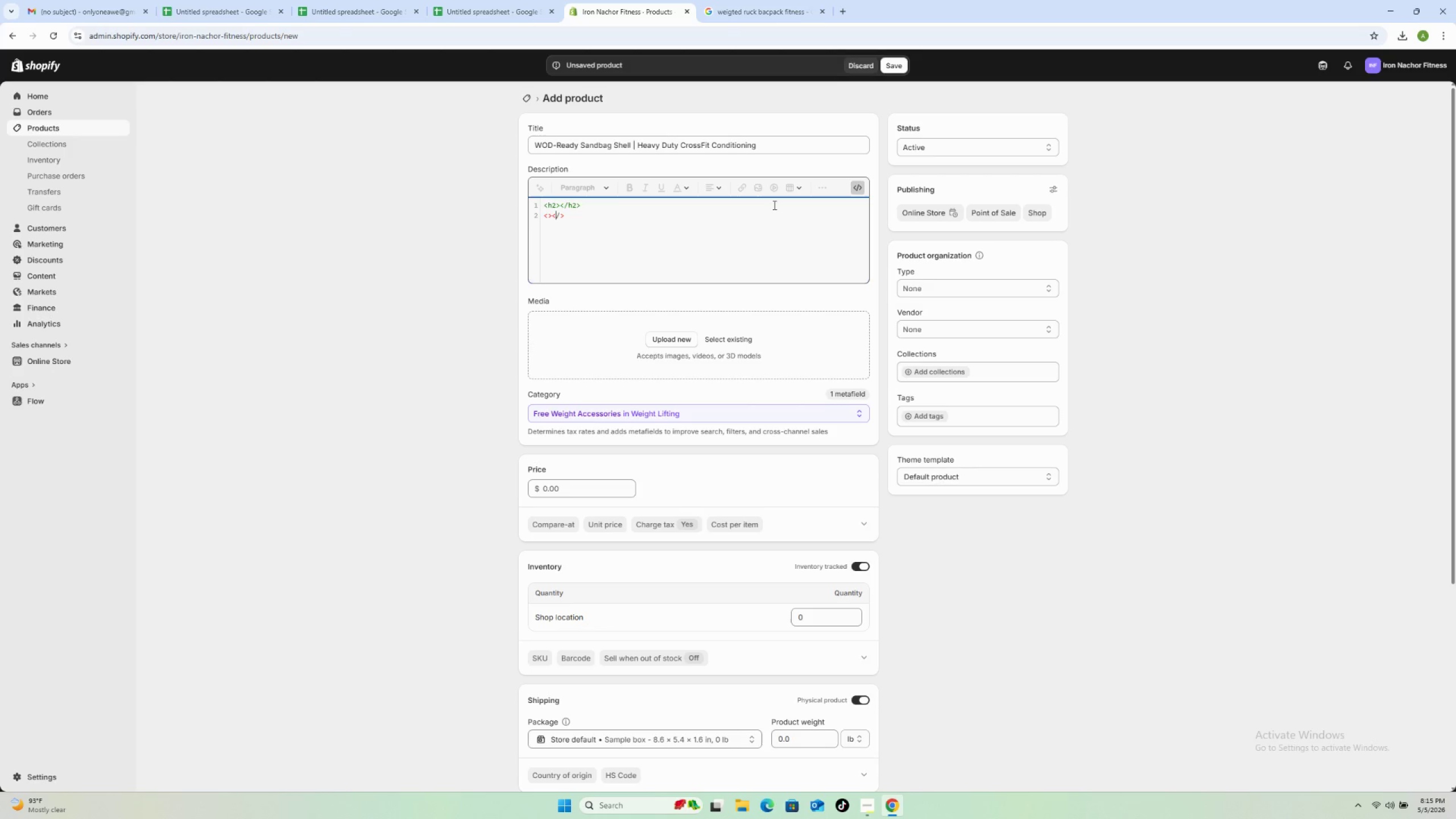 
key(ArrowLeft)
 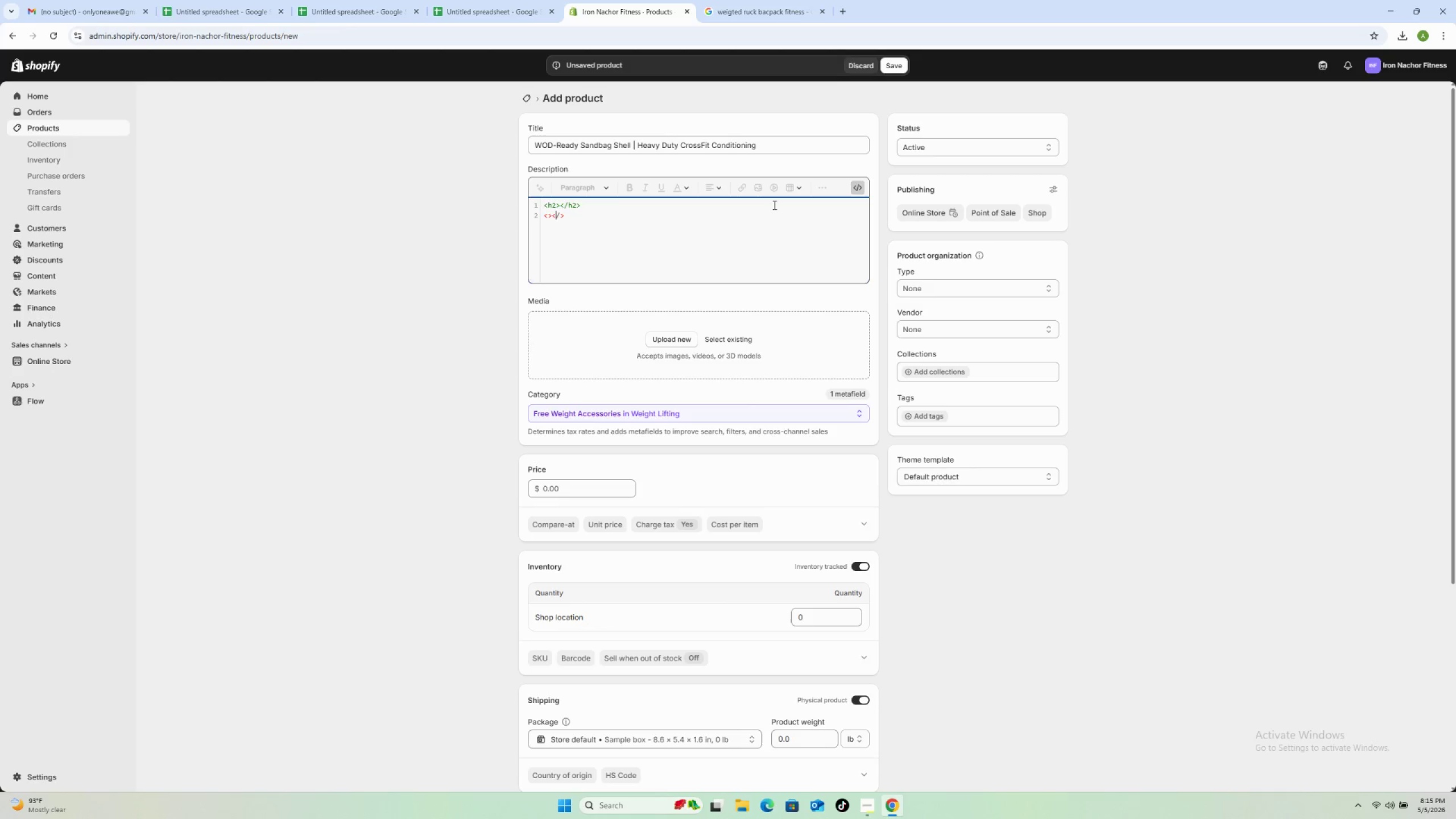 
key(ArrowLeft)
 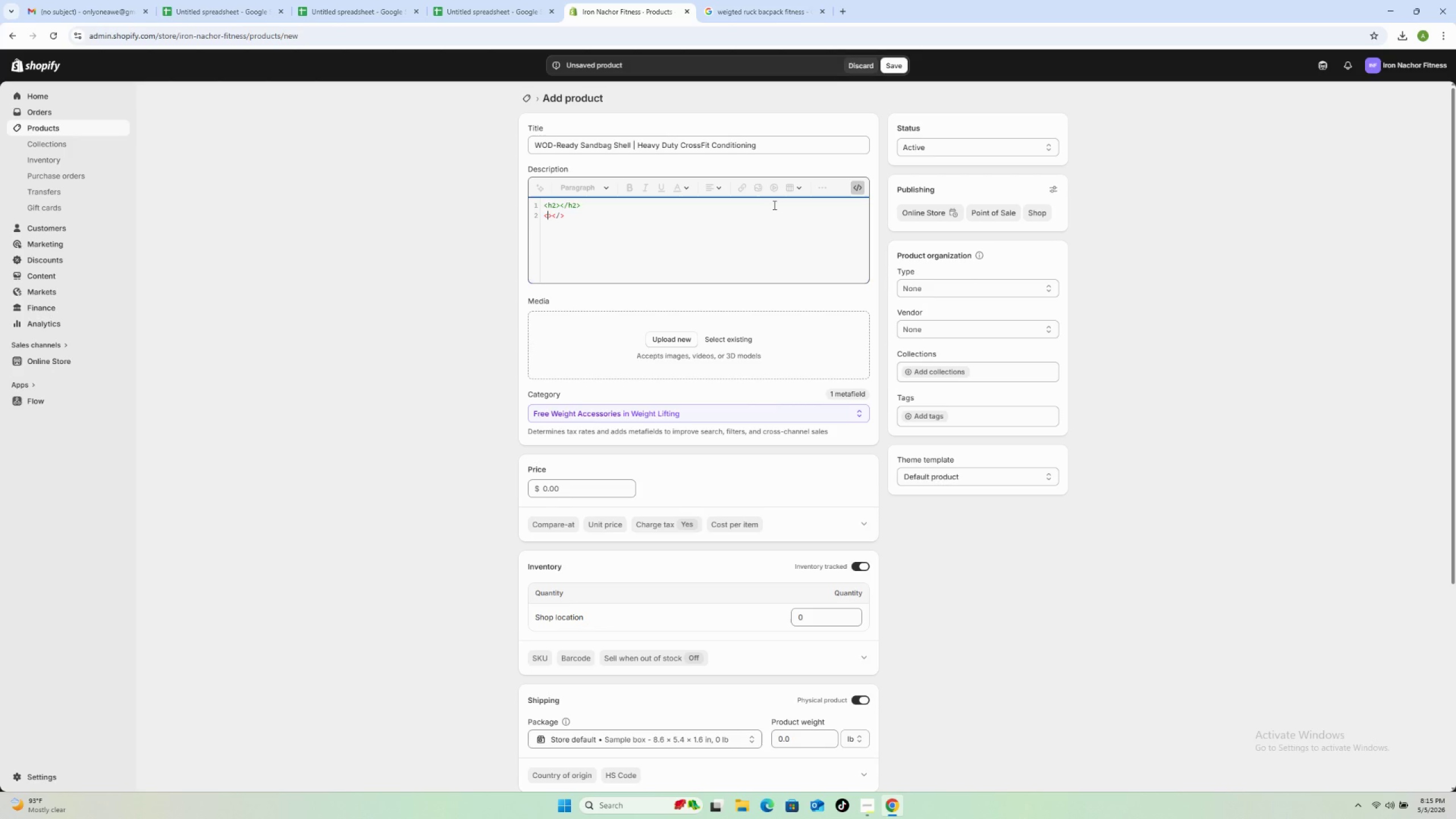 
key(ArrowLeft)
 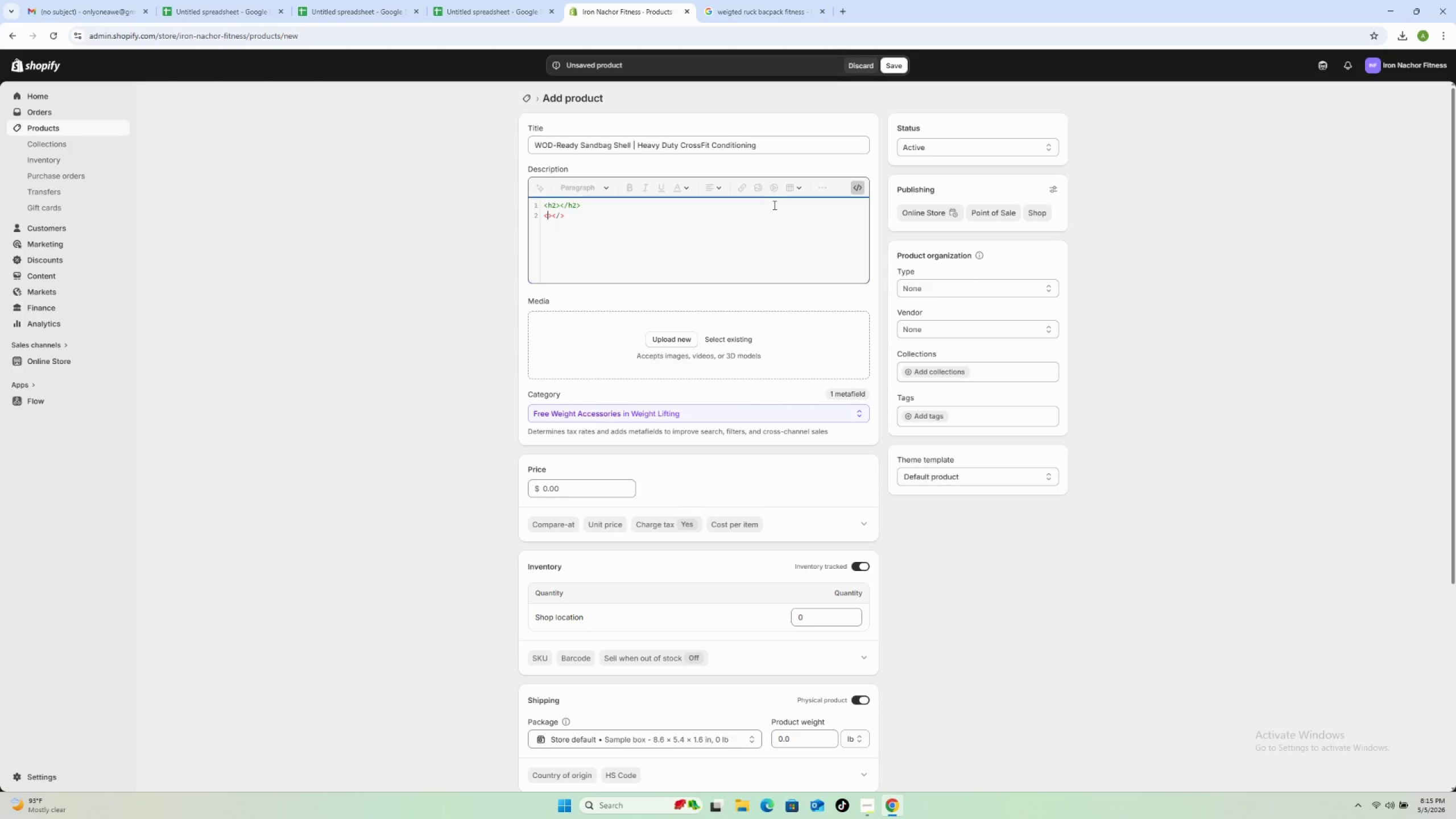 
key(P)
 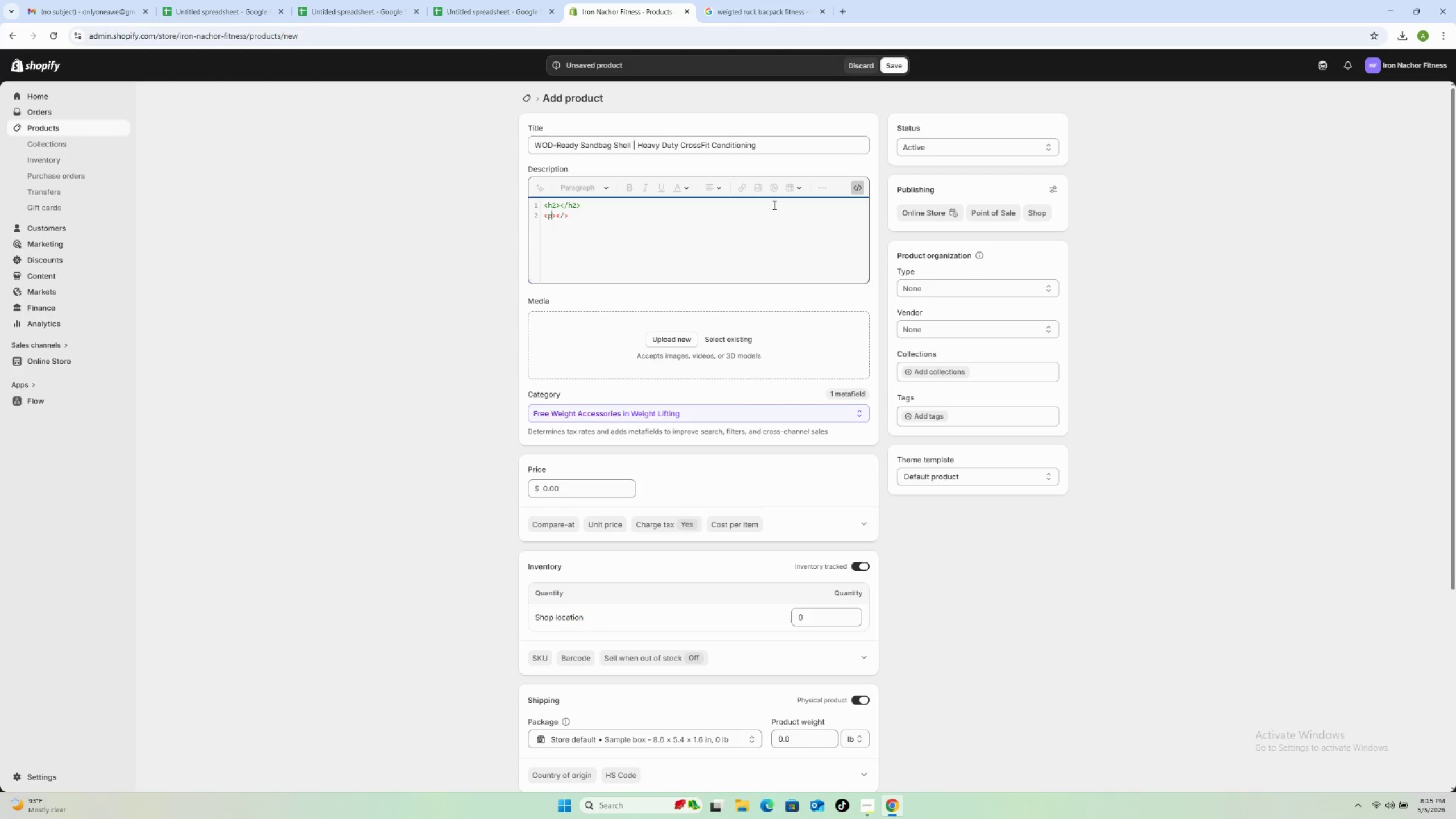 
key(ArrowRight)
 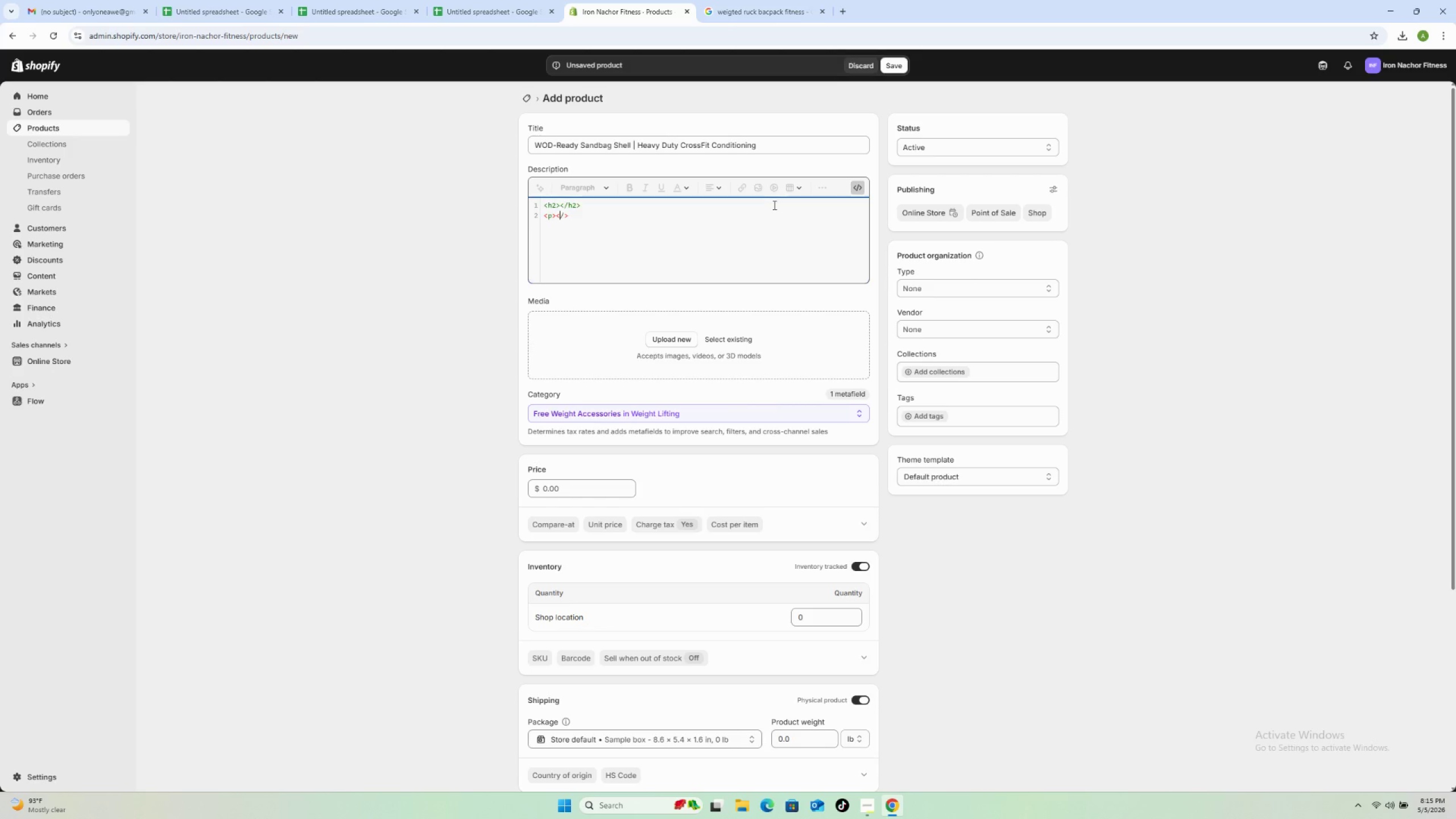 
key(ArrowRight)
 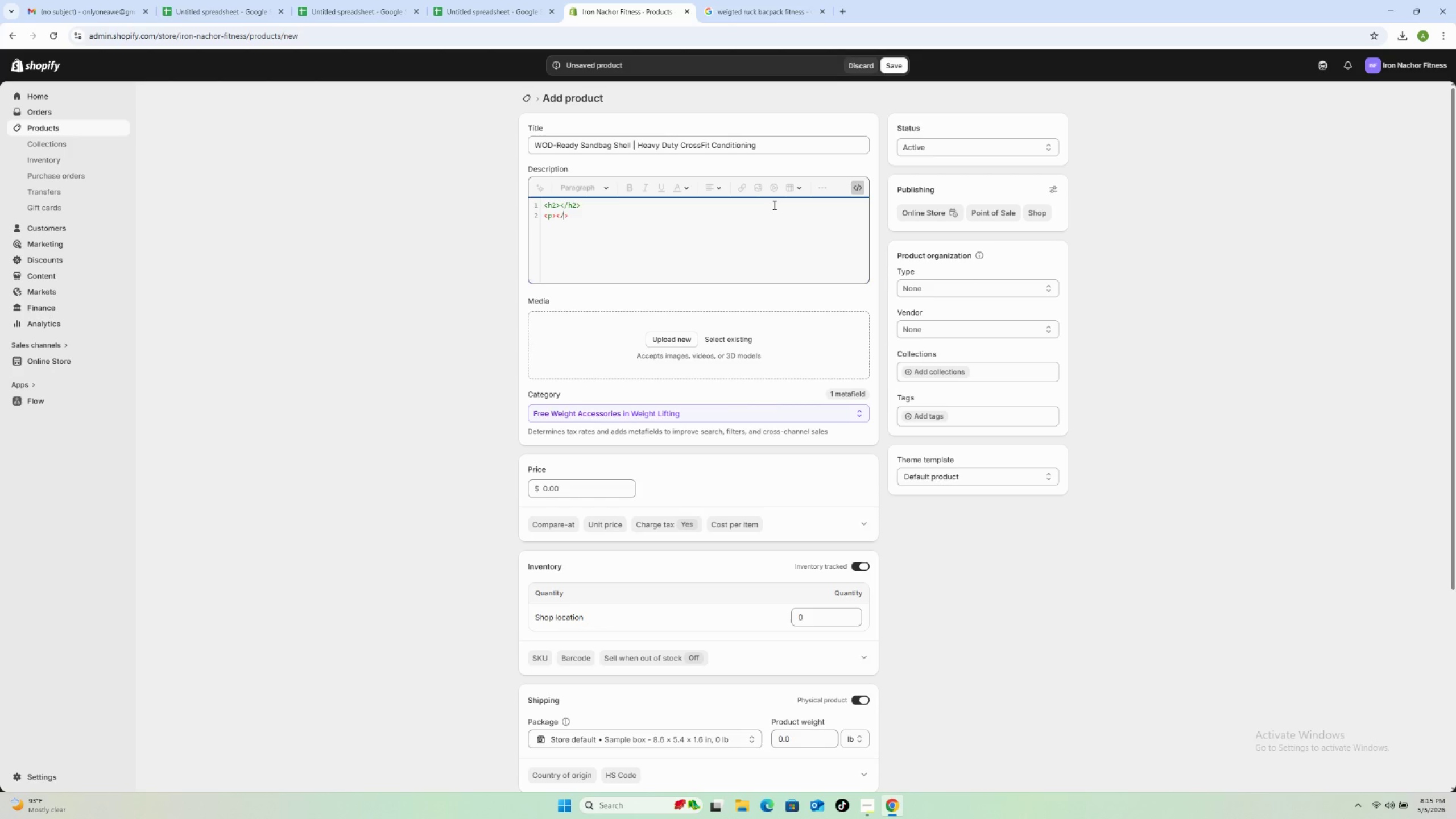 
key(ArrowRight)
 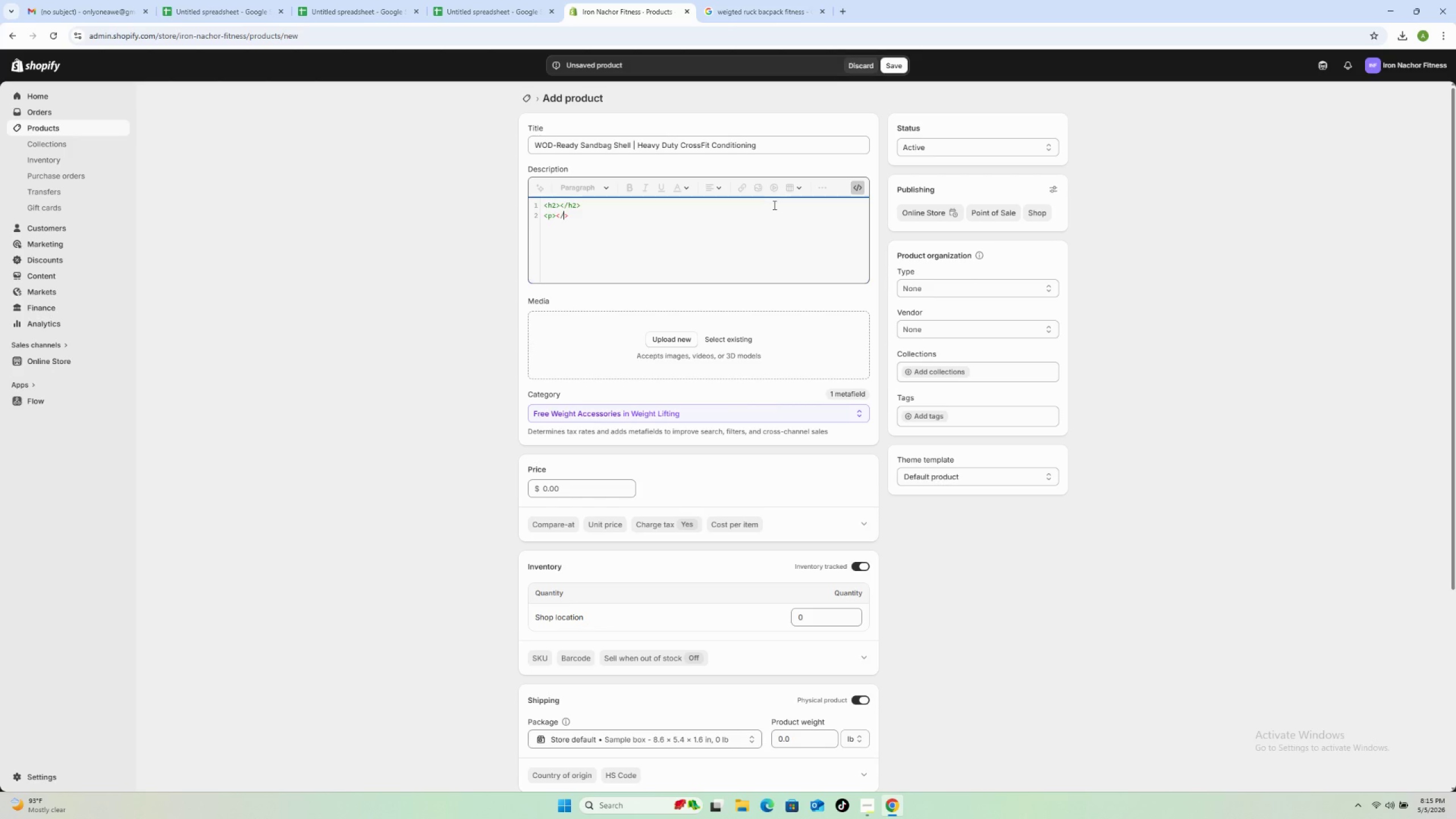 
key(ArrowLeft)
 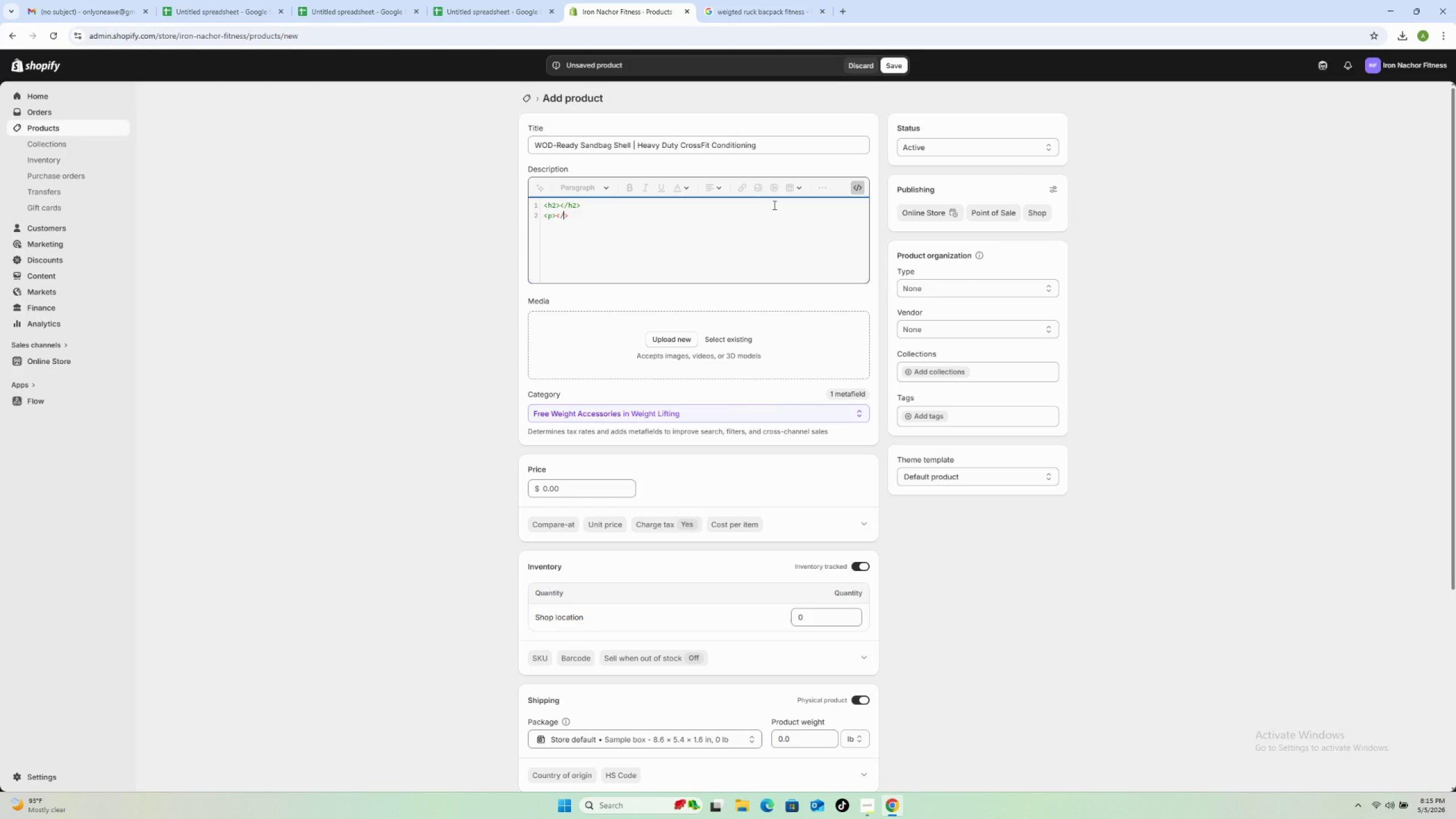 
key(ArrowRight)
 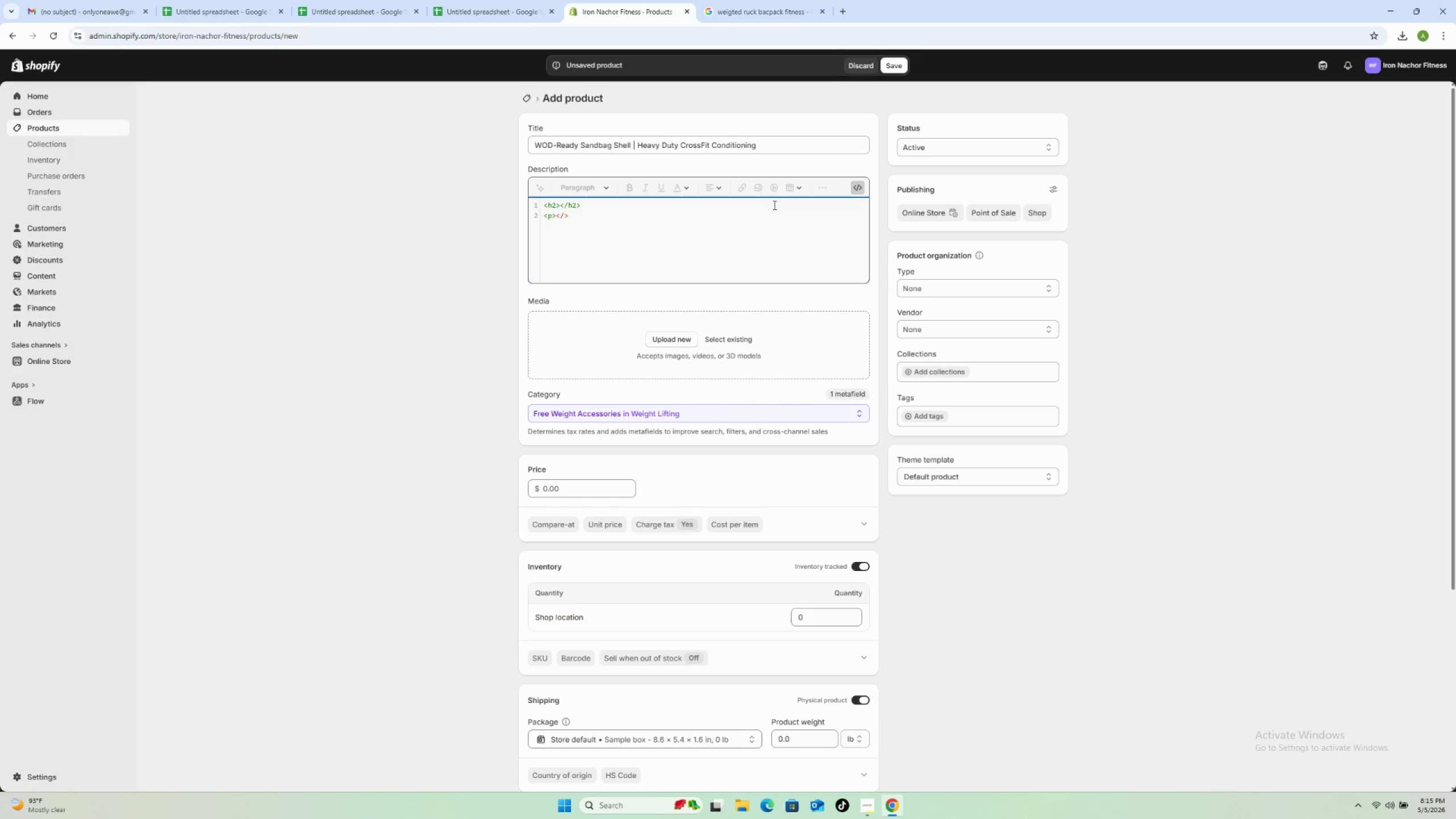 
key(P)
 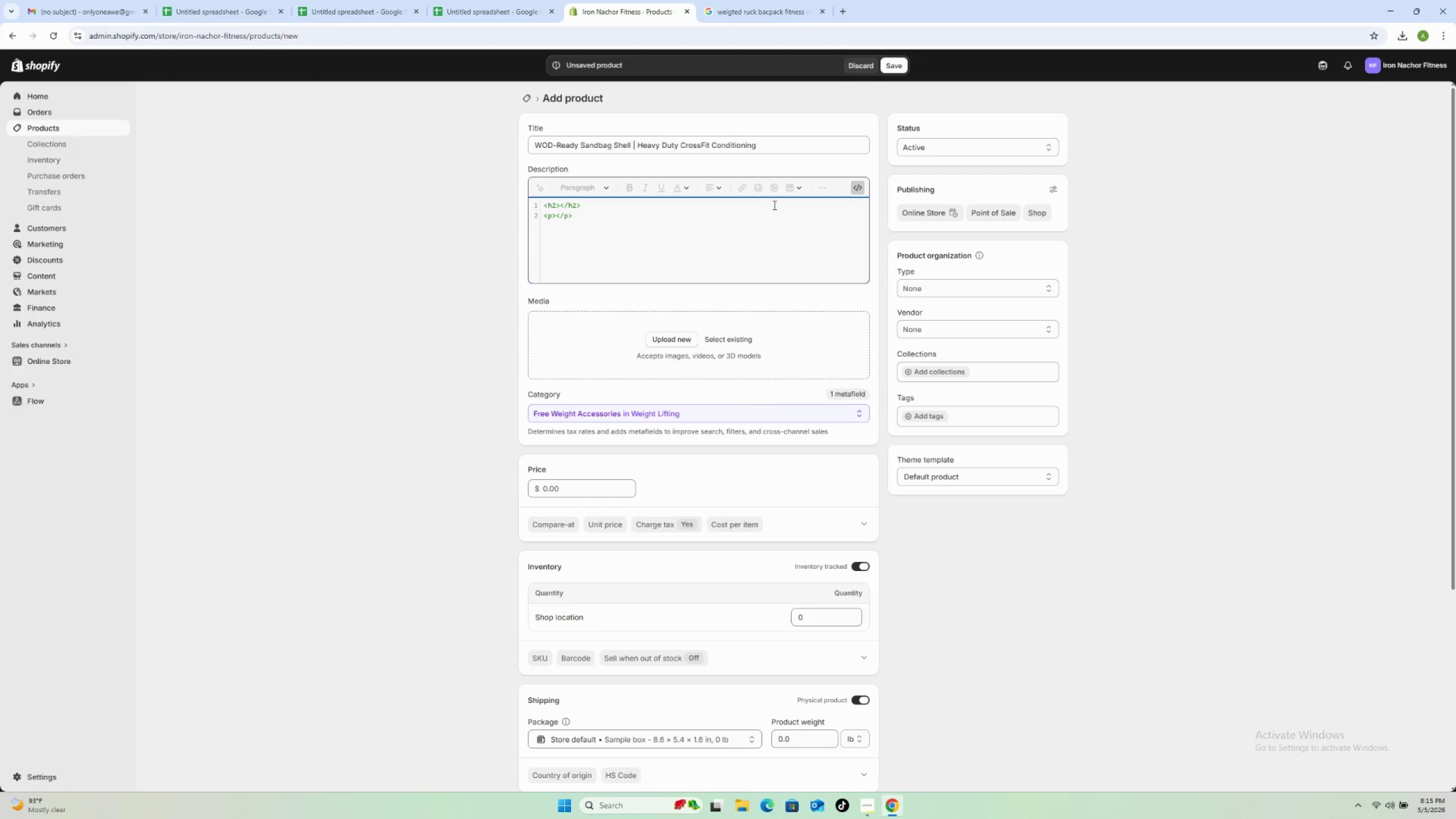 
key(ArrowRight)
 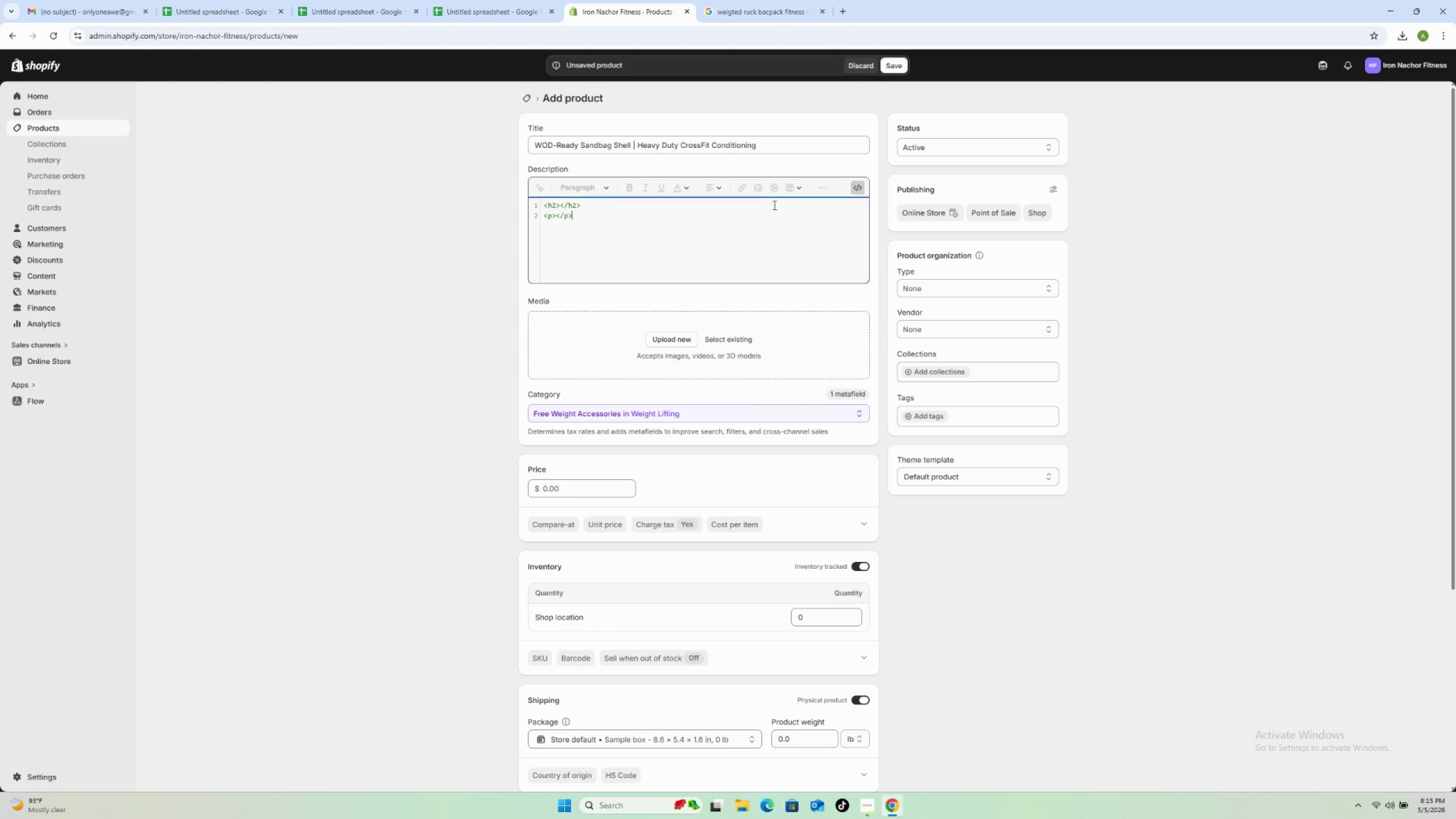 
hold_key(key=ArrowLeft, duration=0.7)
 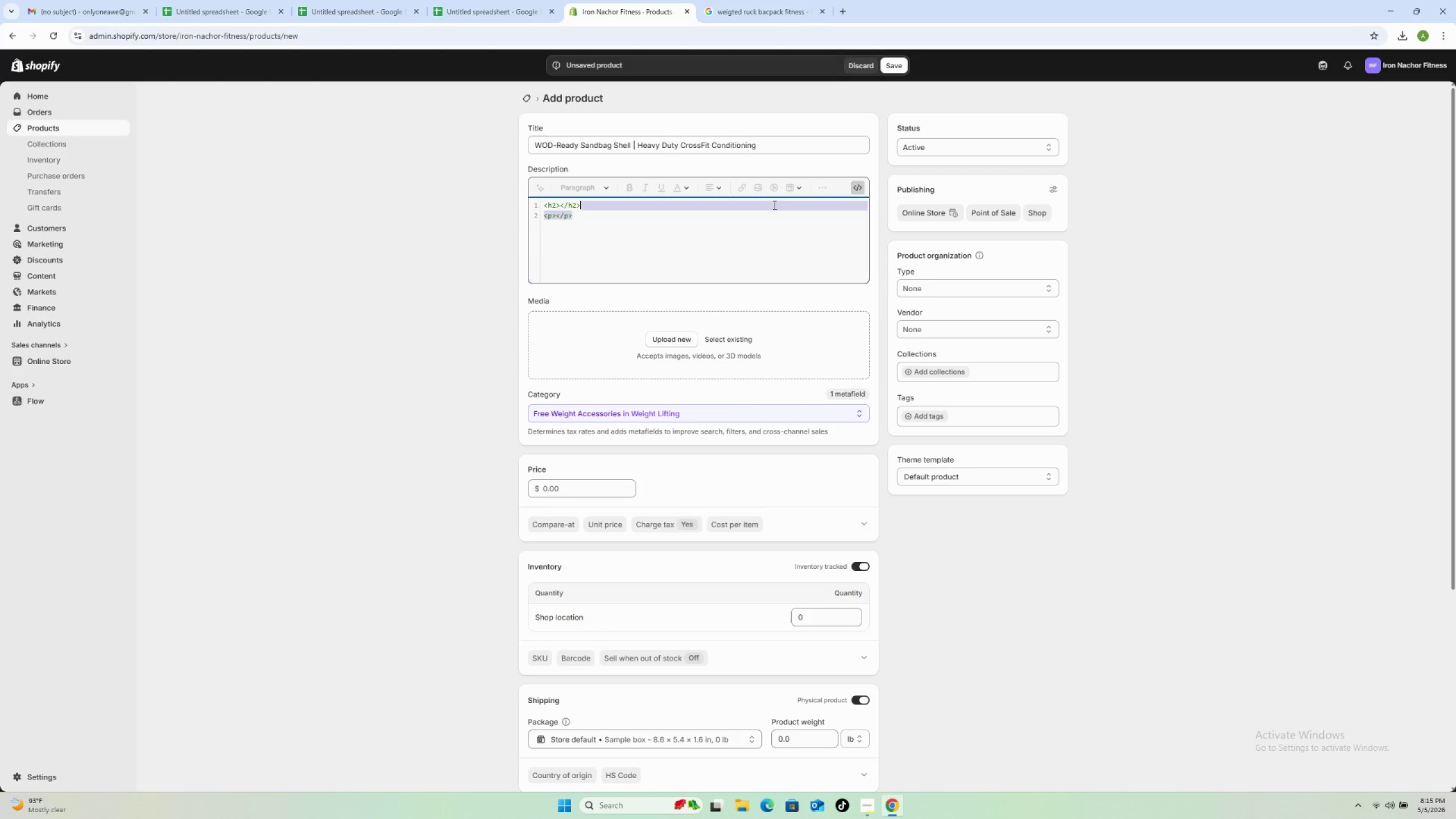 
key(Shift+ArrowRight)
 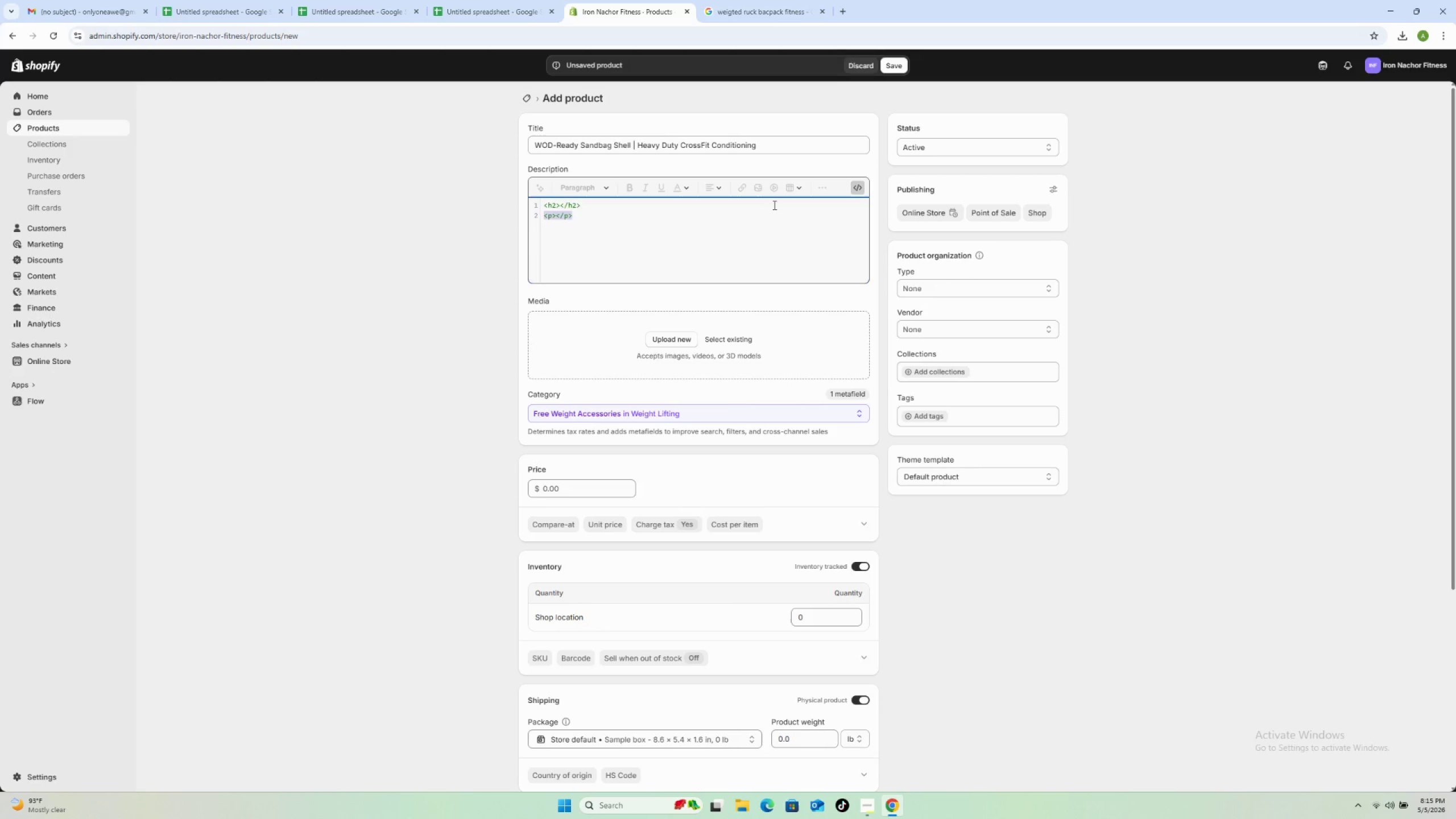 
key(Control+C)
 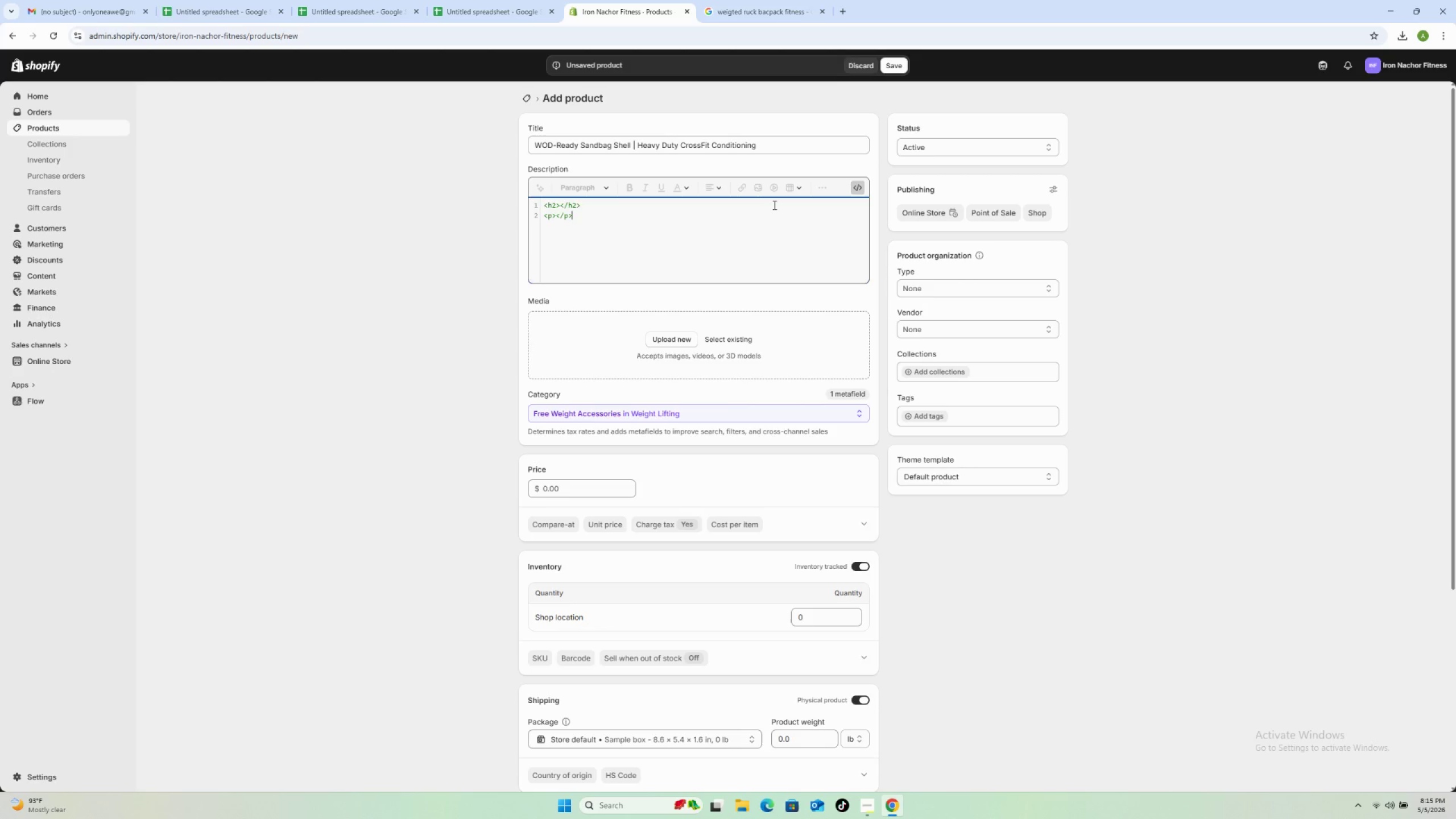 
key(Control+ArrowRight)
 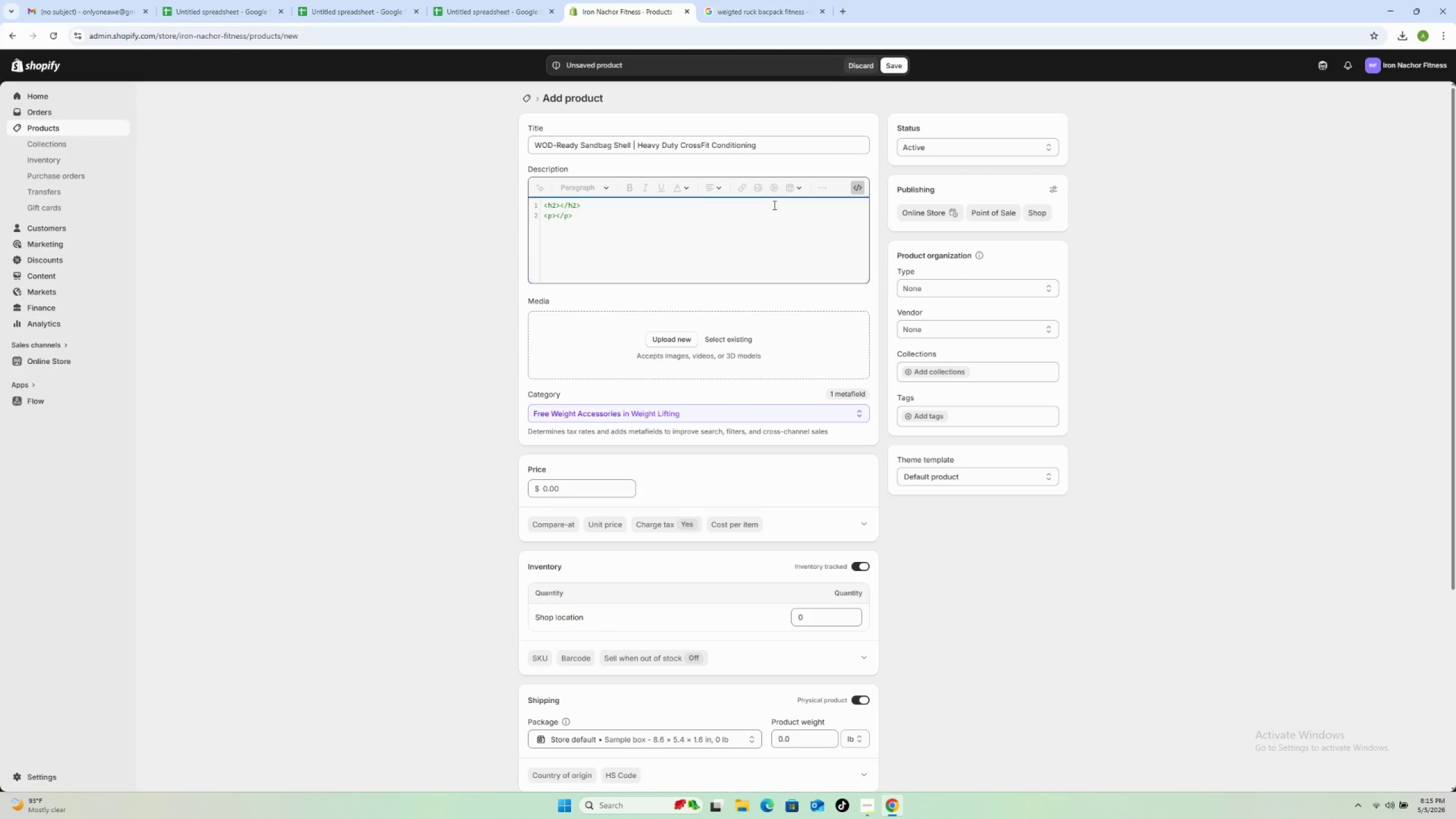 
key(Shift+Enter)
 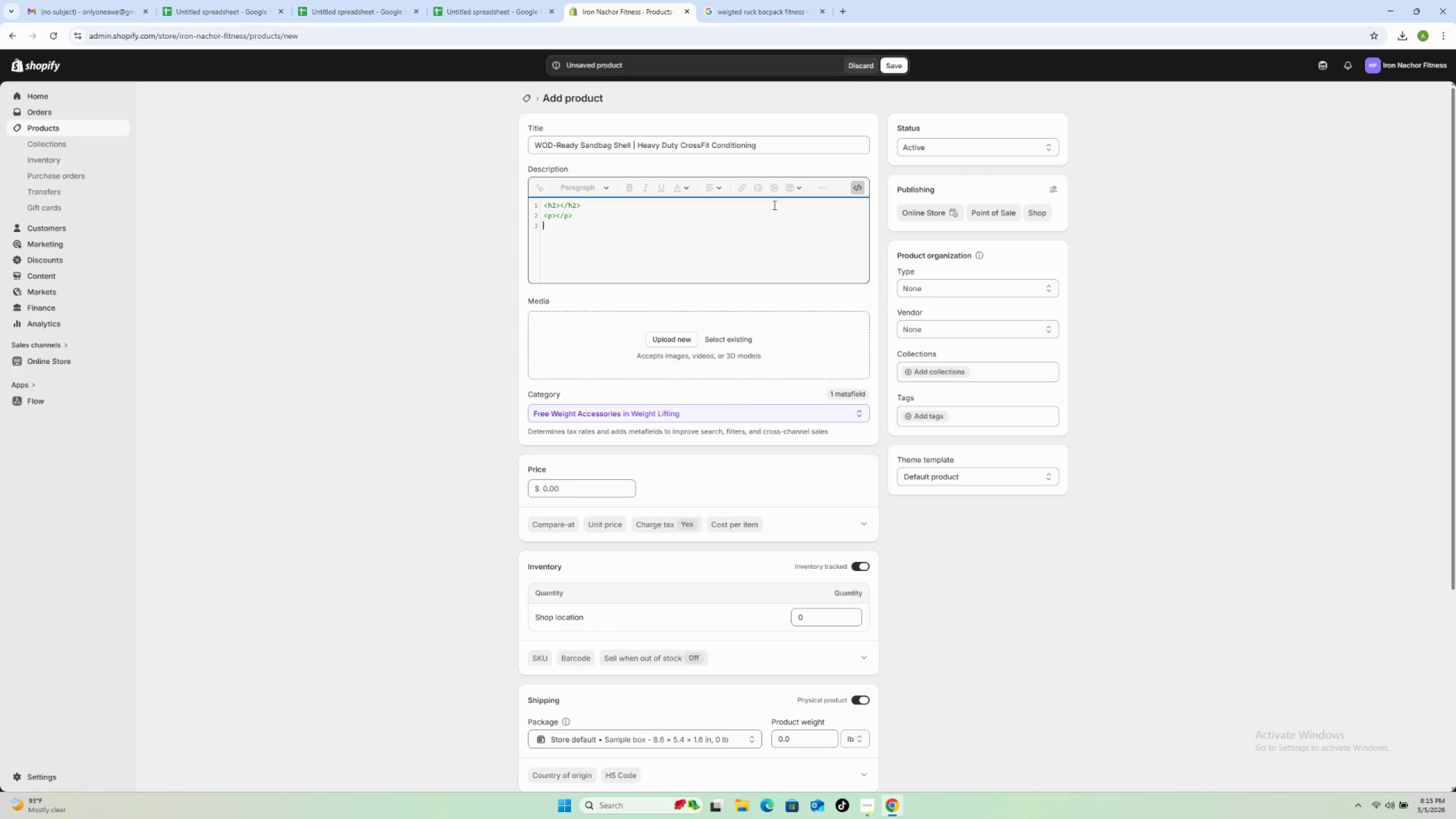 
key(Control+V)
 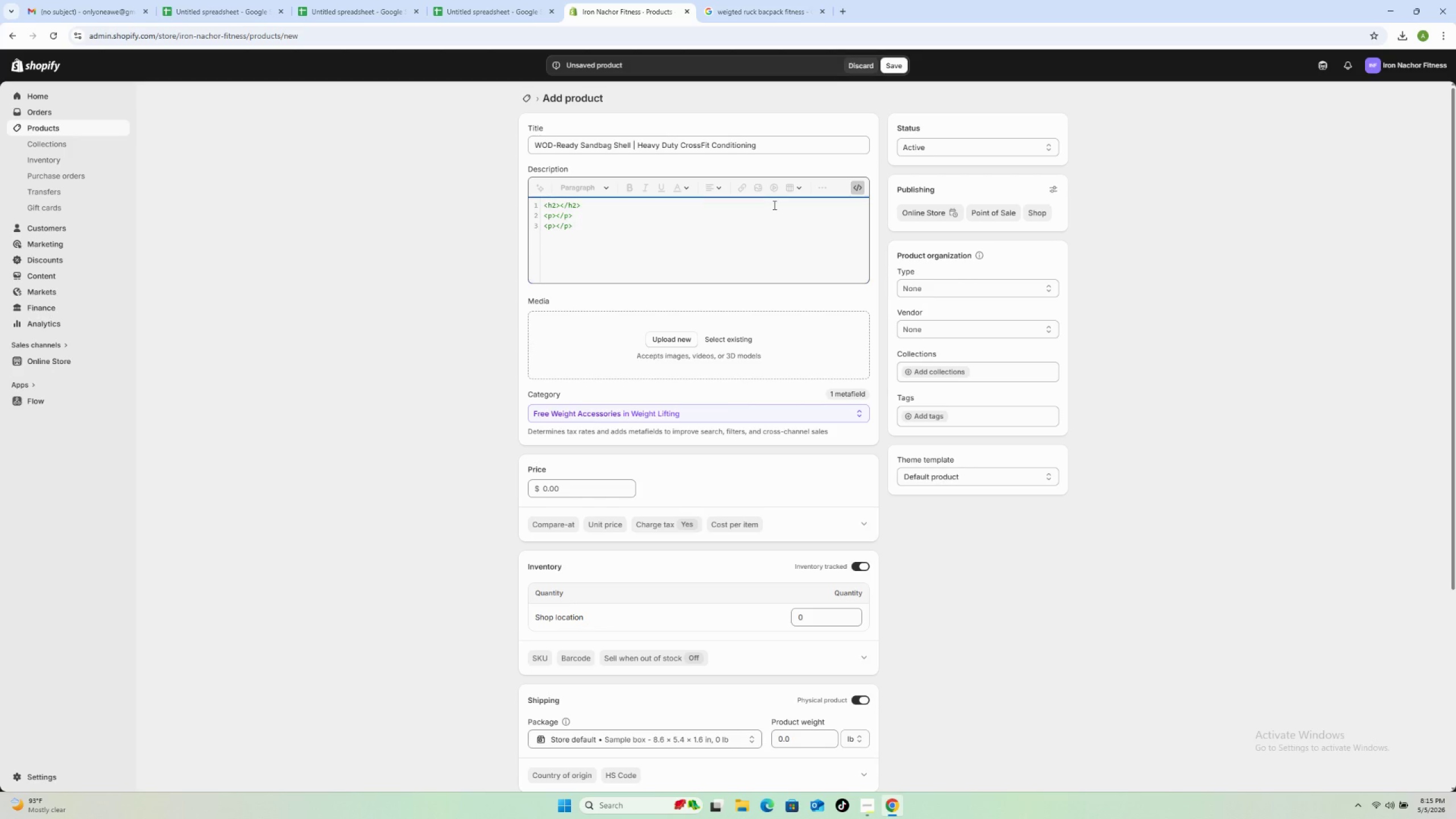 
key(Control+Z)
 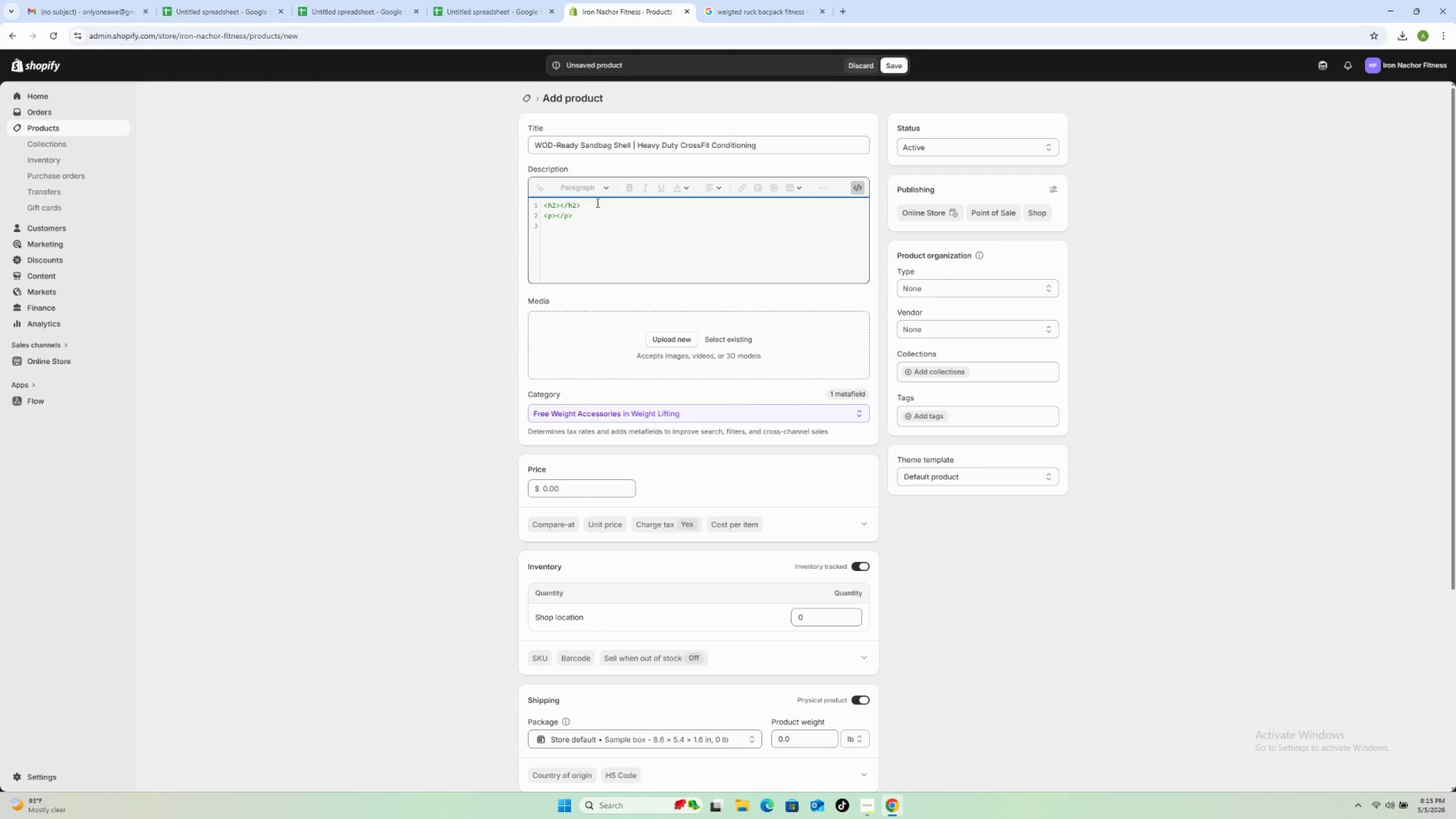 
left_click_drag(start_coordinate=[595, 206], to_coordinate=[533, 201])
 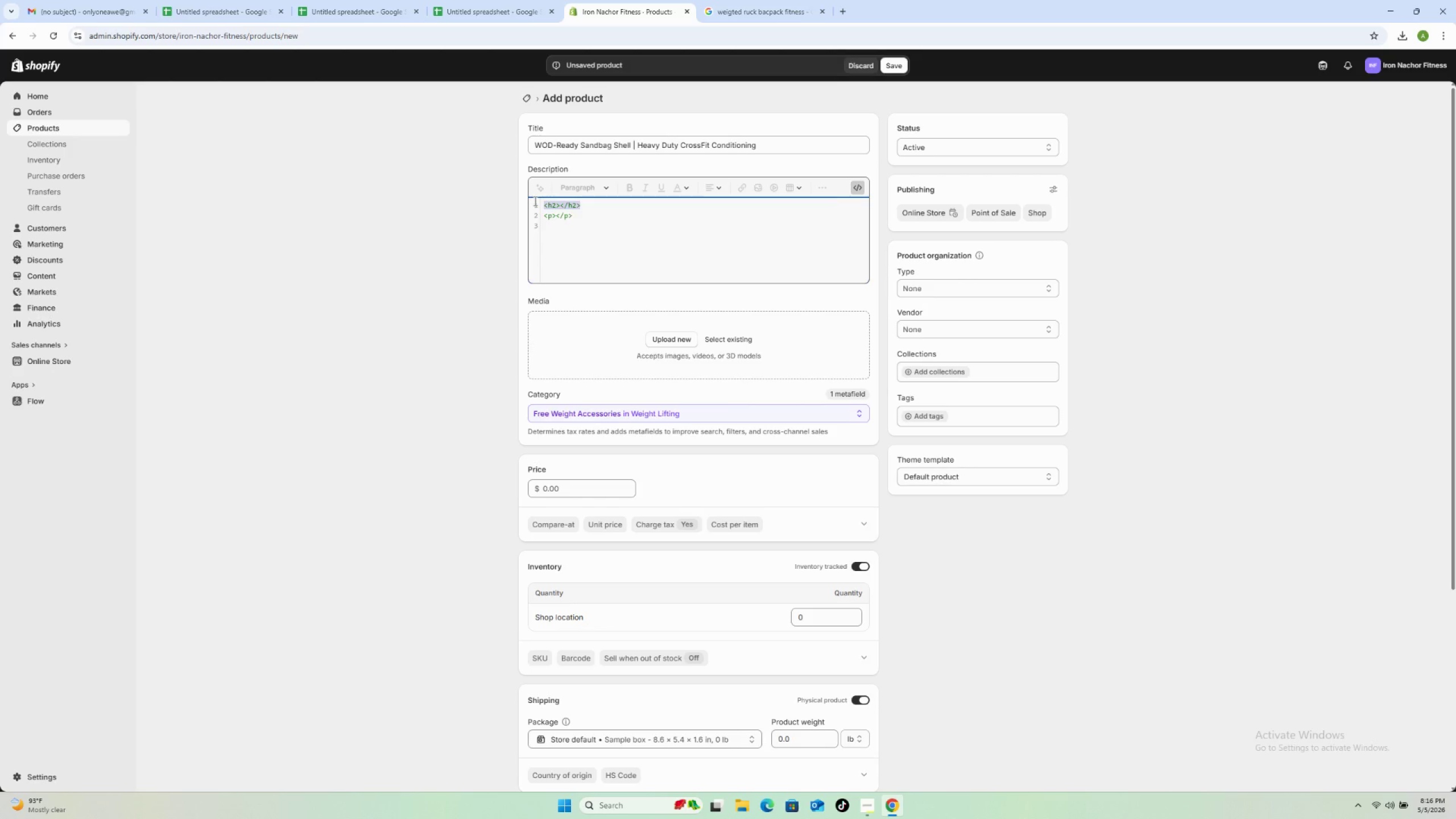 
key(Control+C)
 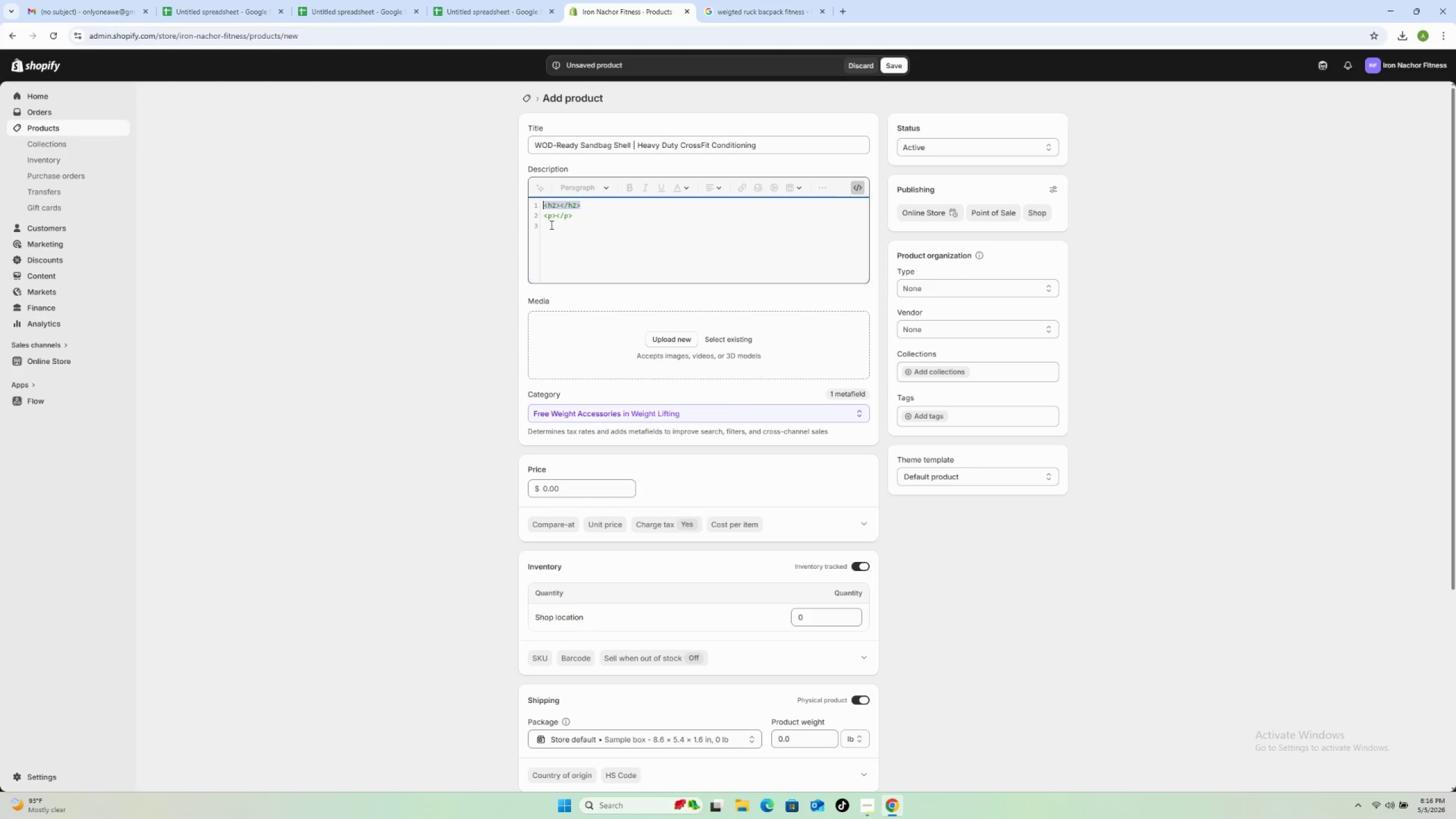 
left_click([549, 226])
 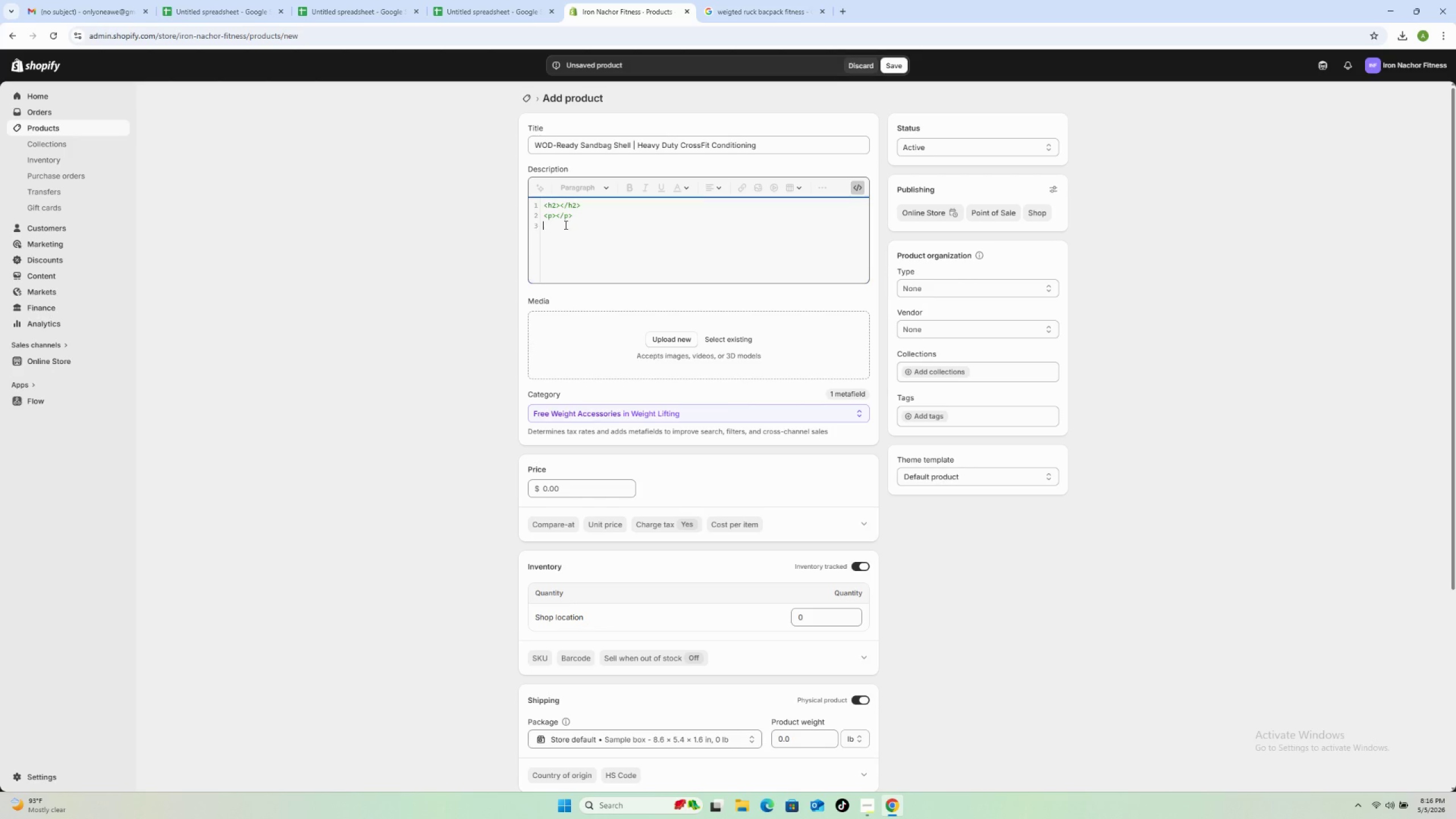 
key(Control+V)
 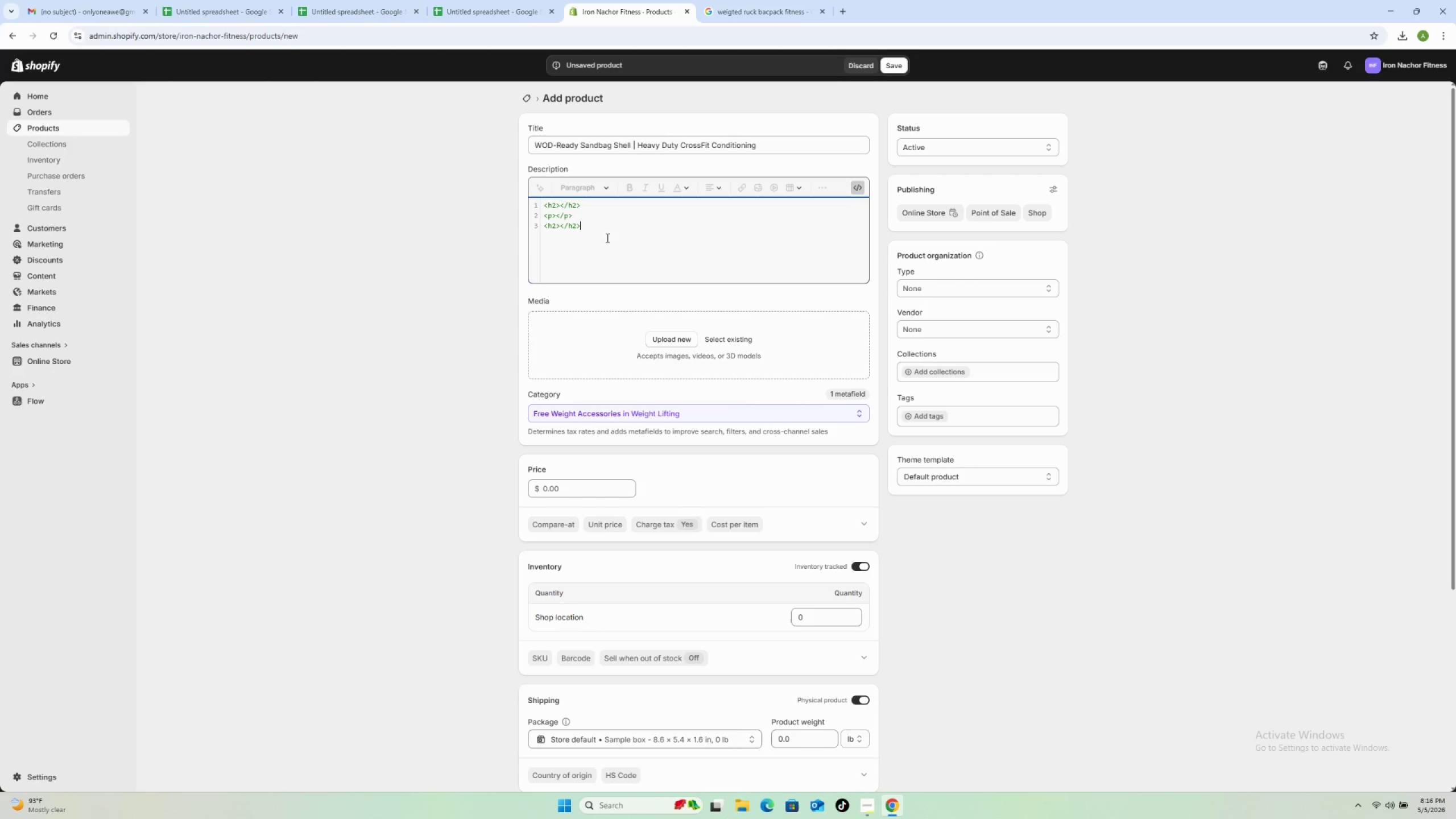 
key(Shift+Enter)
 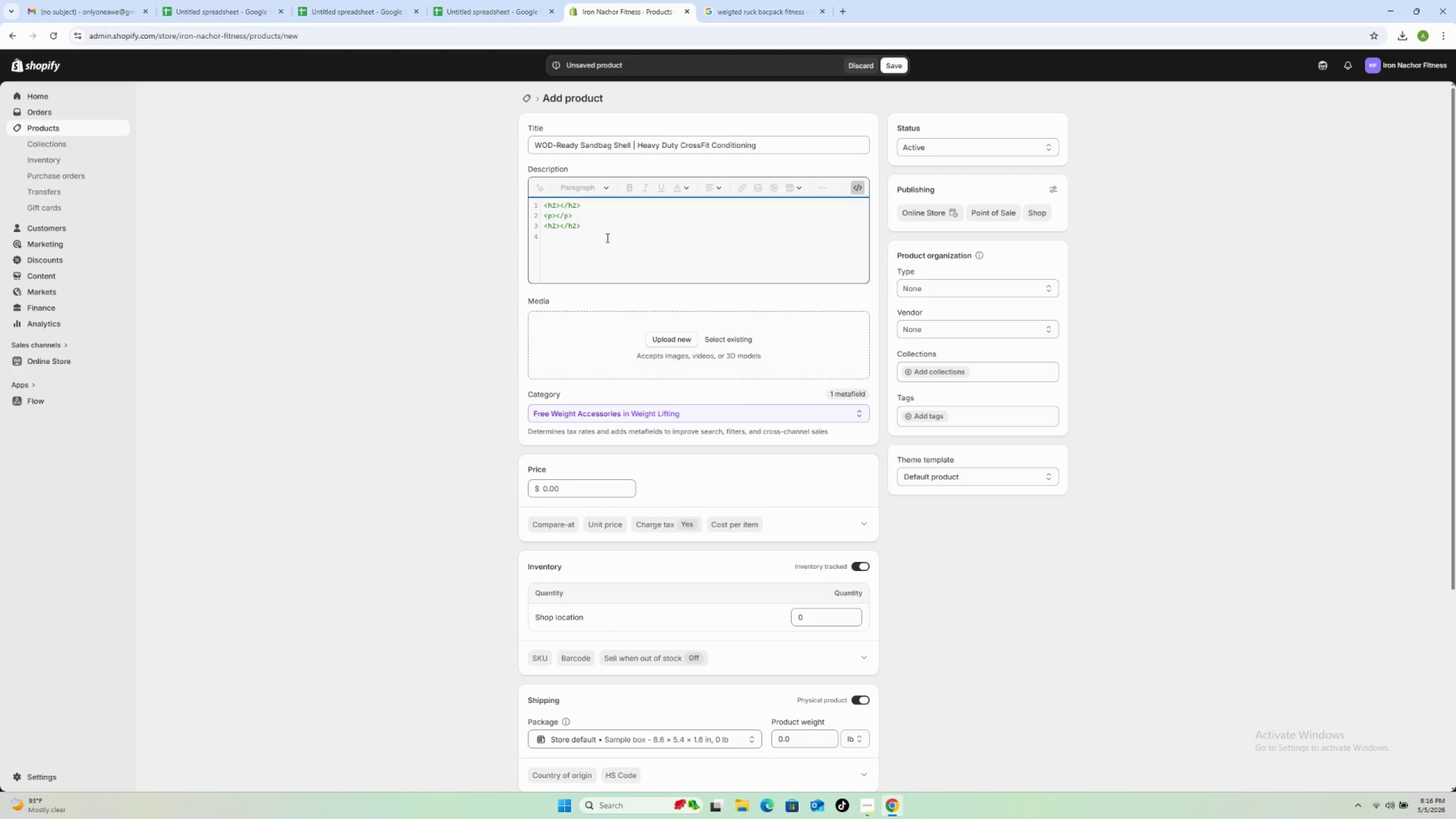 
key(Control+V)
 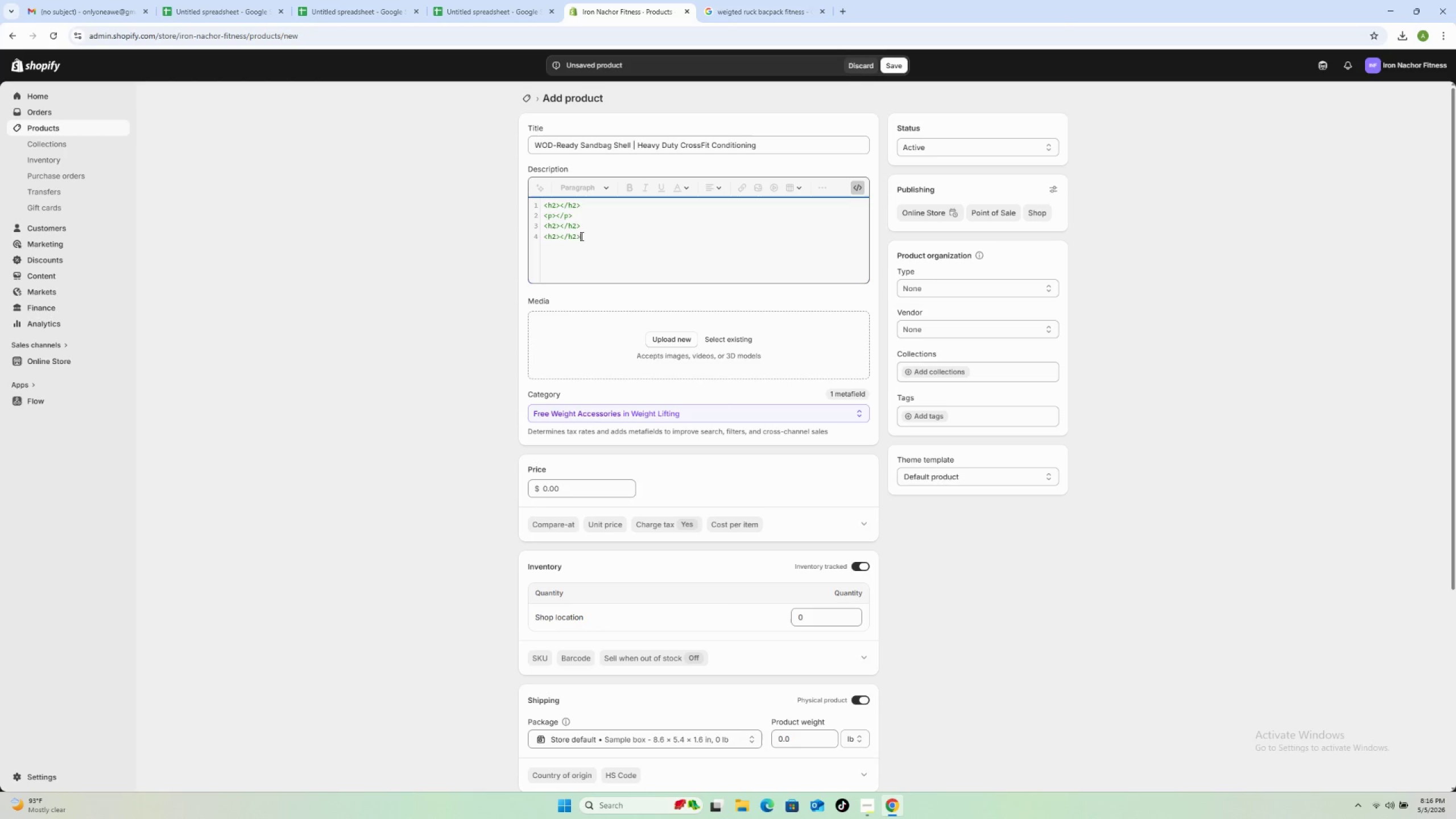 
double_click([556, 233])
 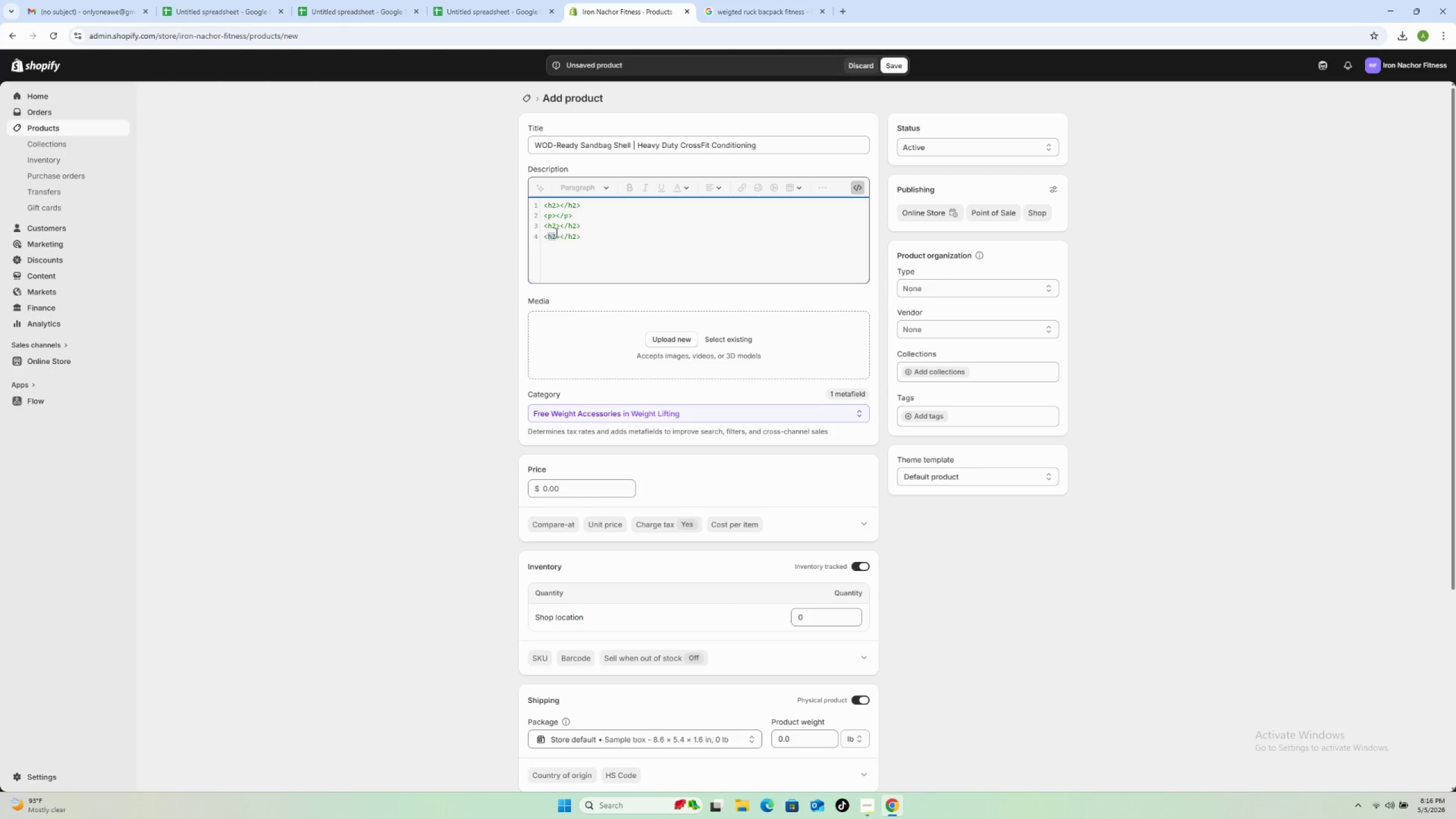 
type(ul)
 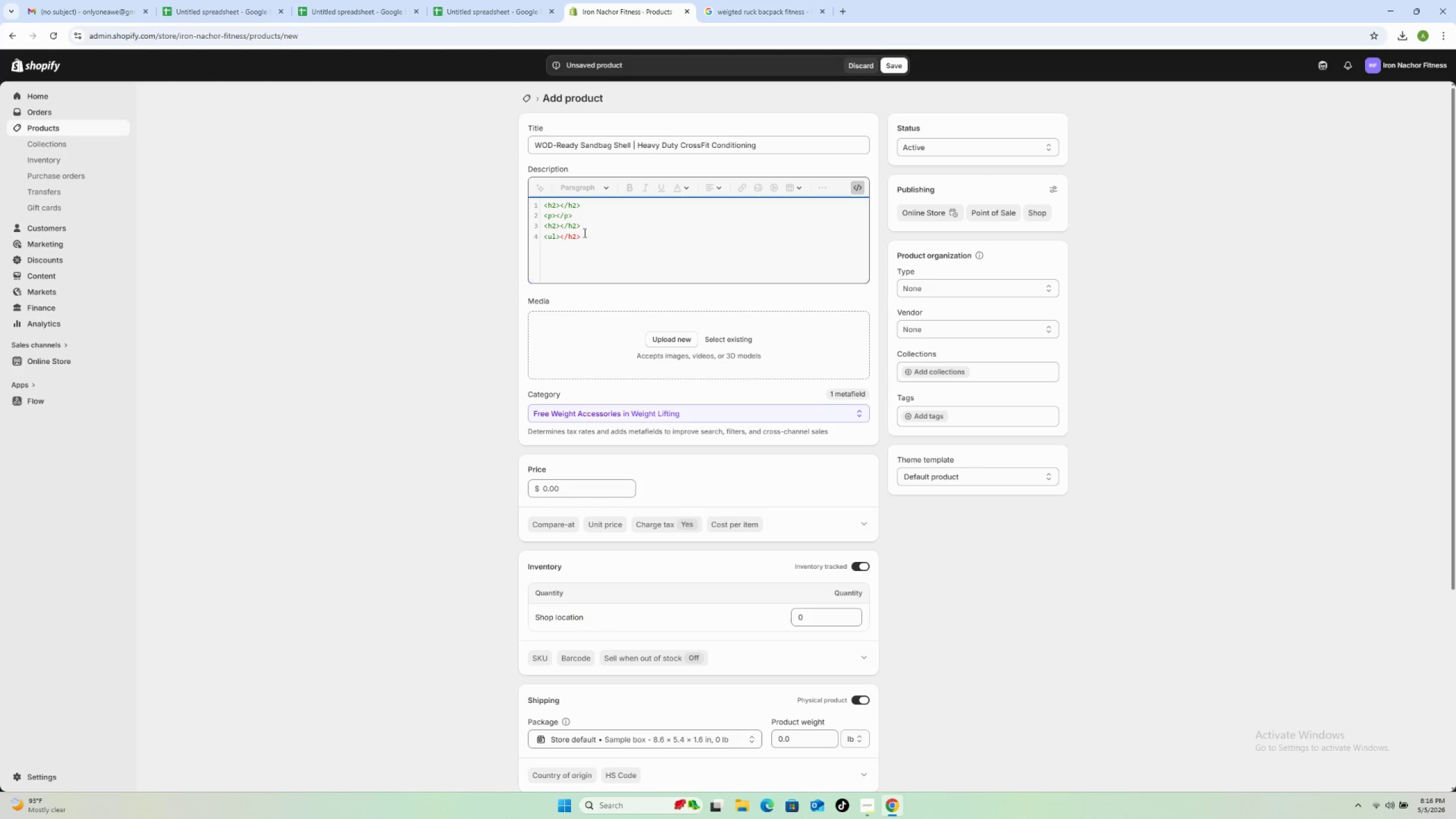 
double_click([572, 234])
 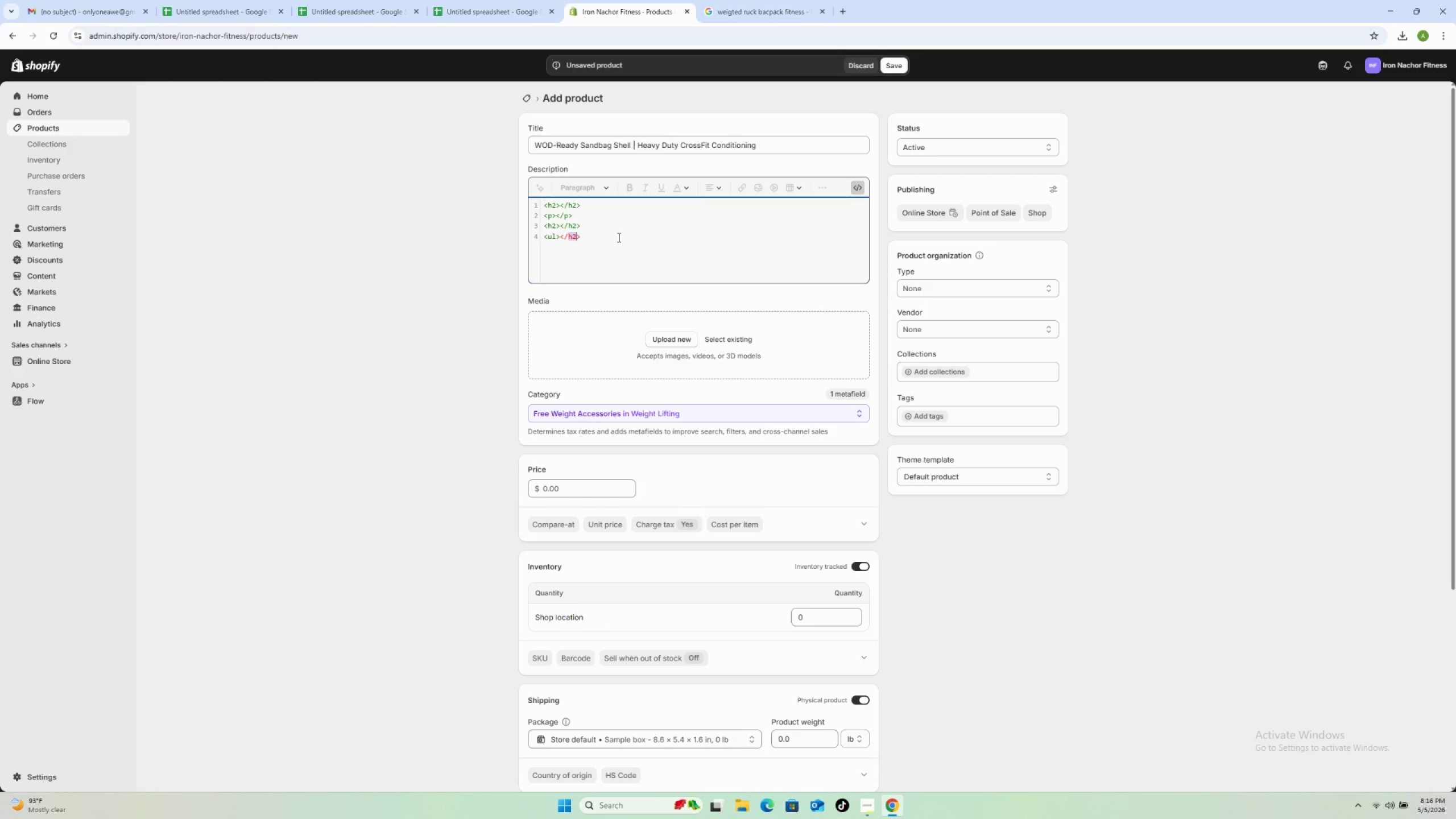 
type(ul)
 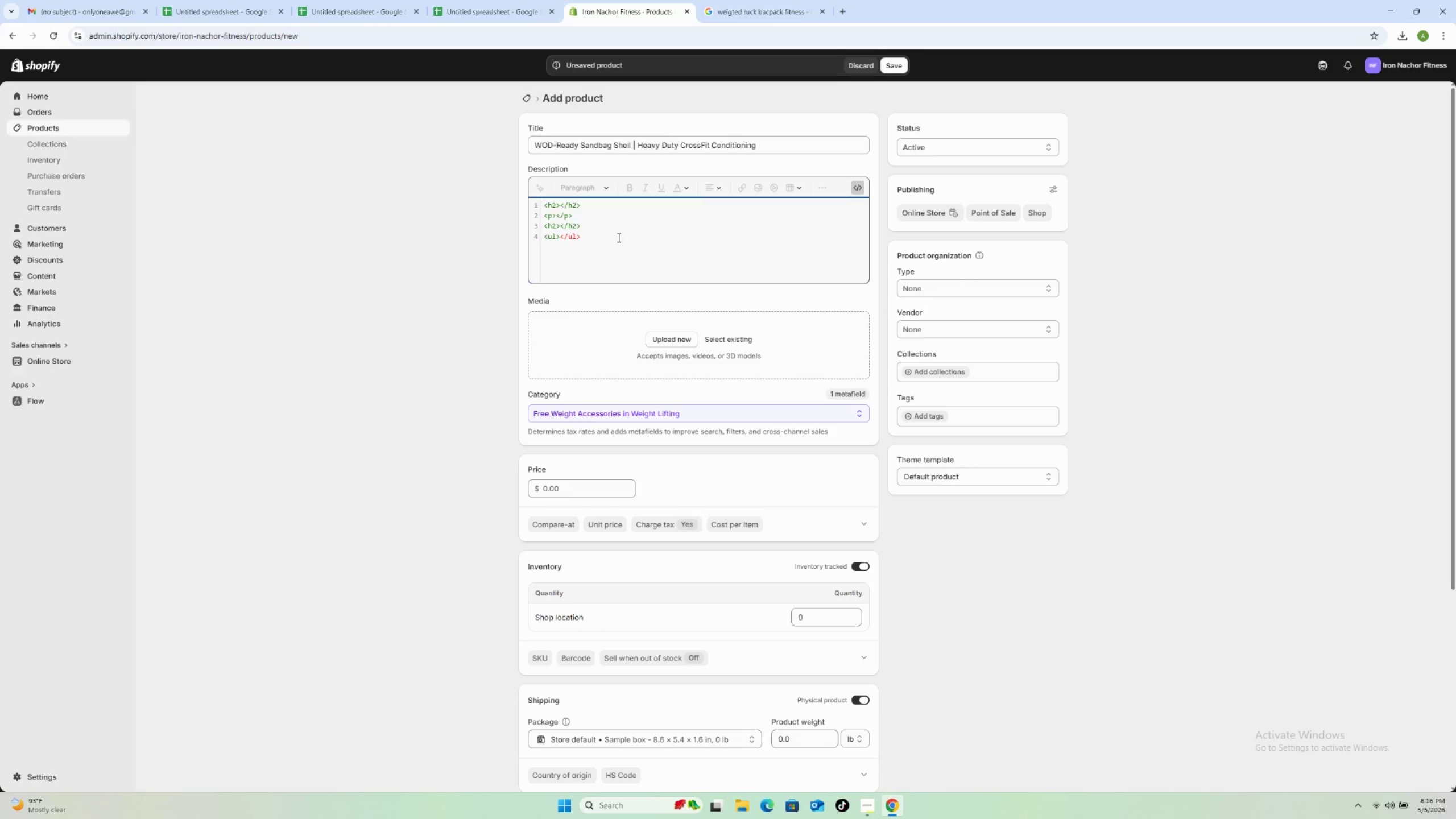 
key(ArrowRight)
 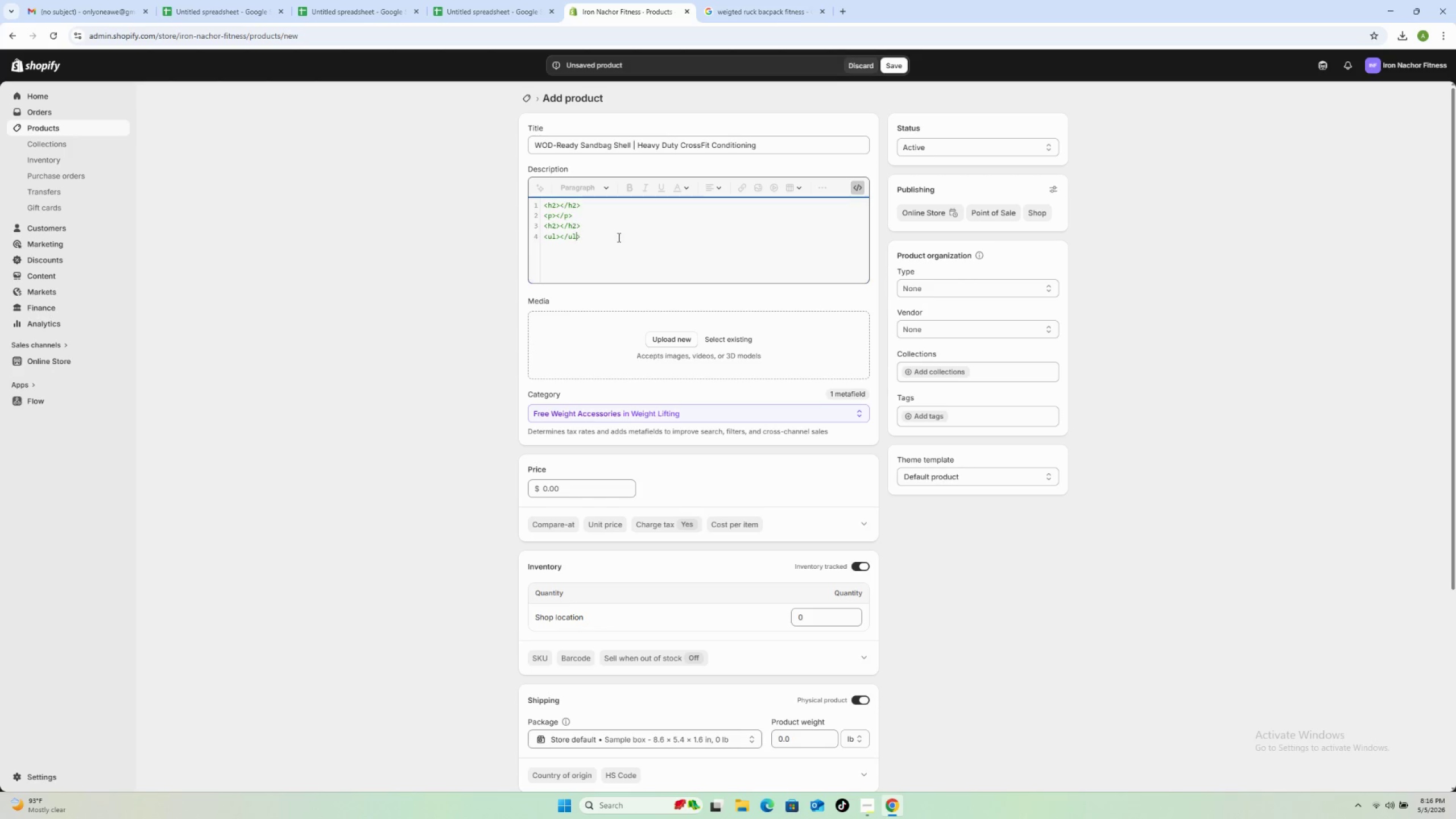 
key(ArrowLeft)
 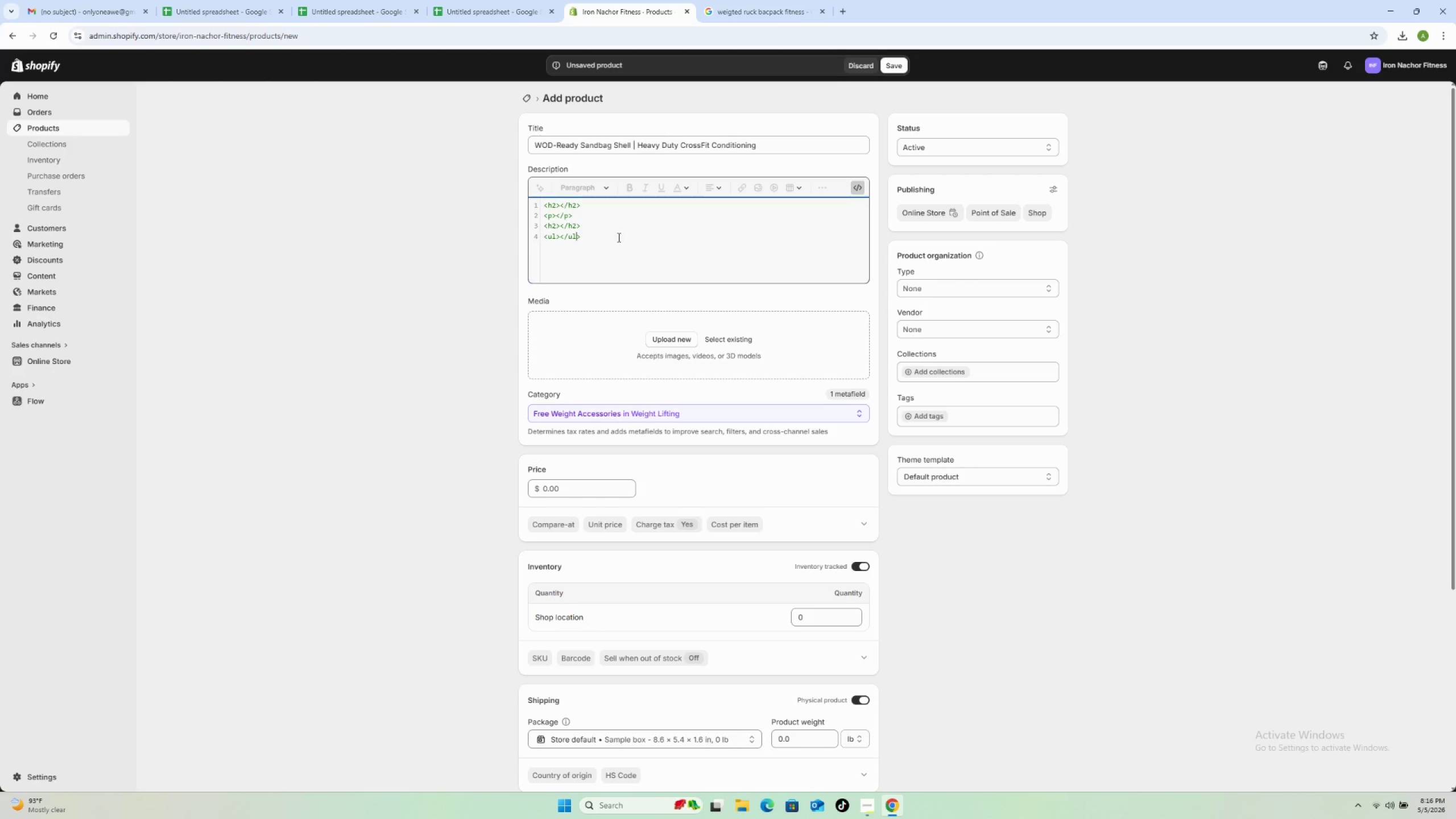 
key(ArrowLeft)
 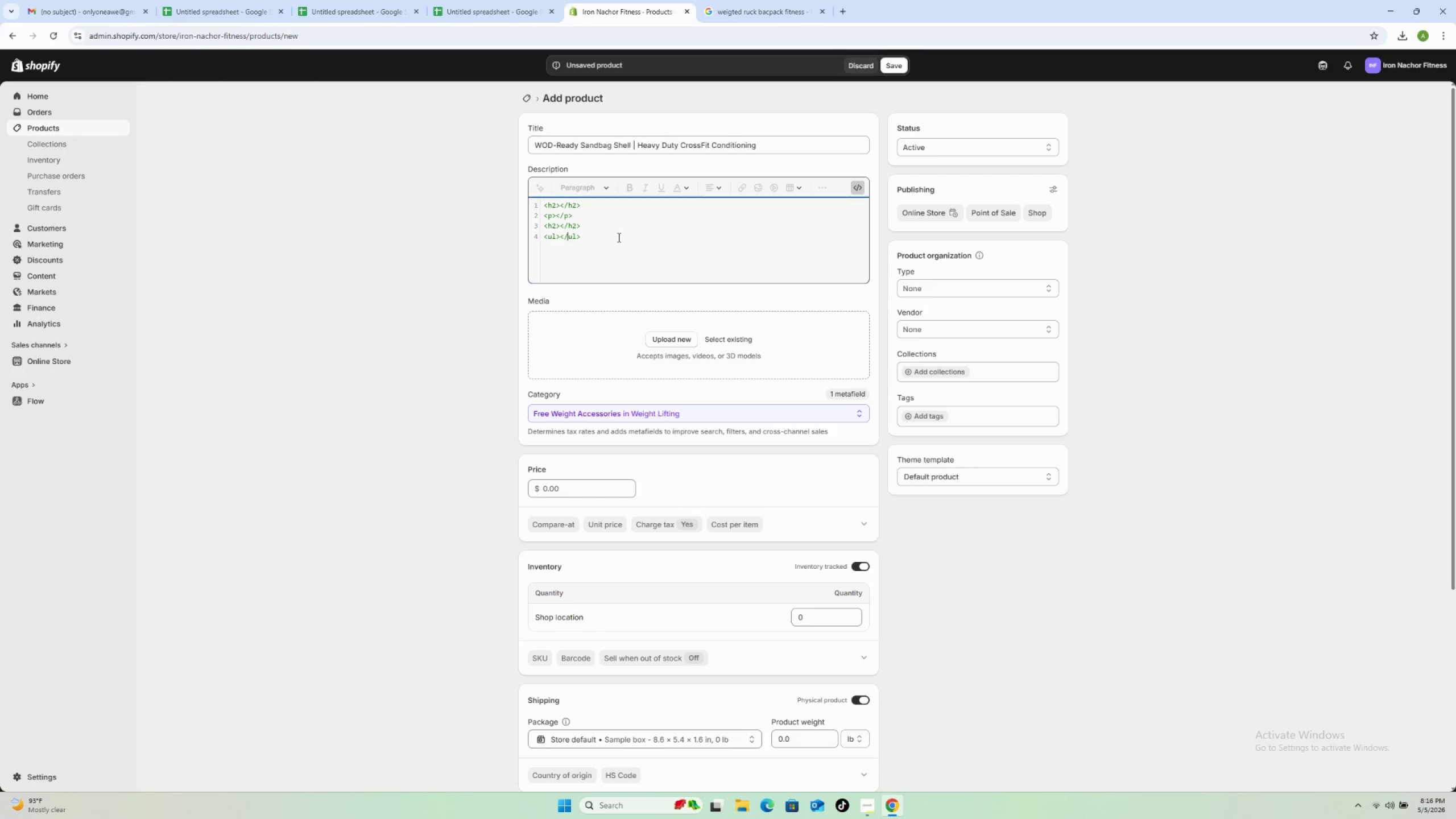 
key(ArrowLeft)
 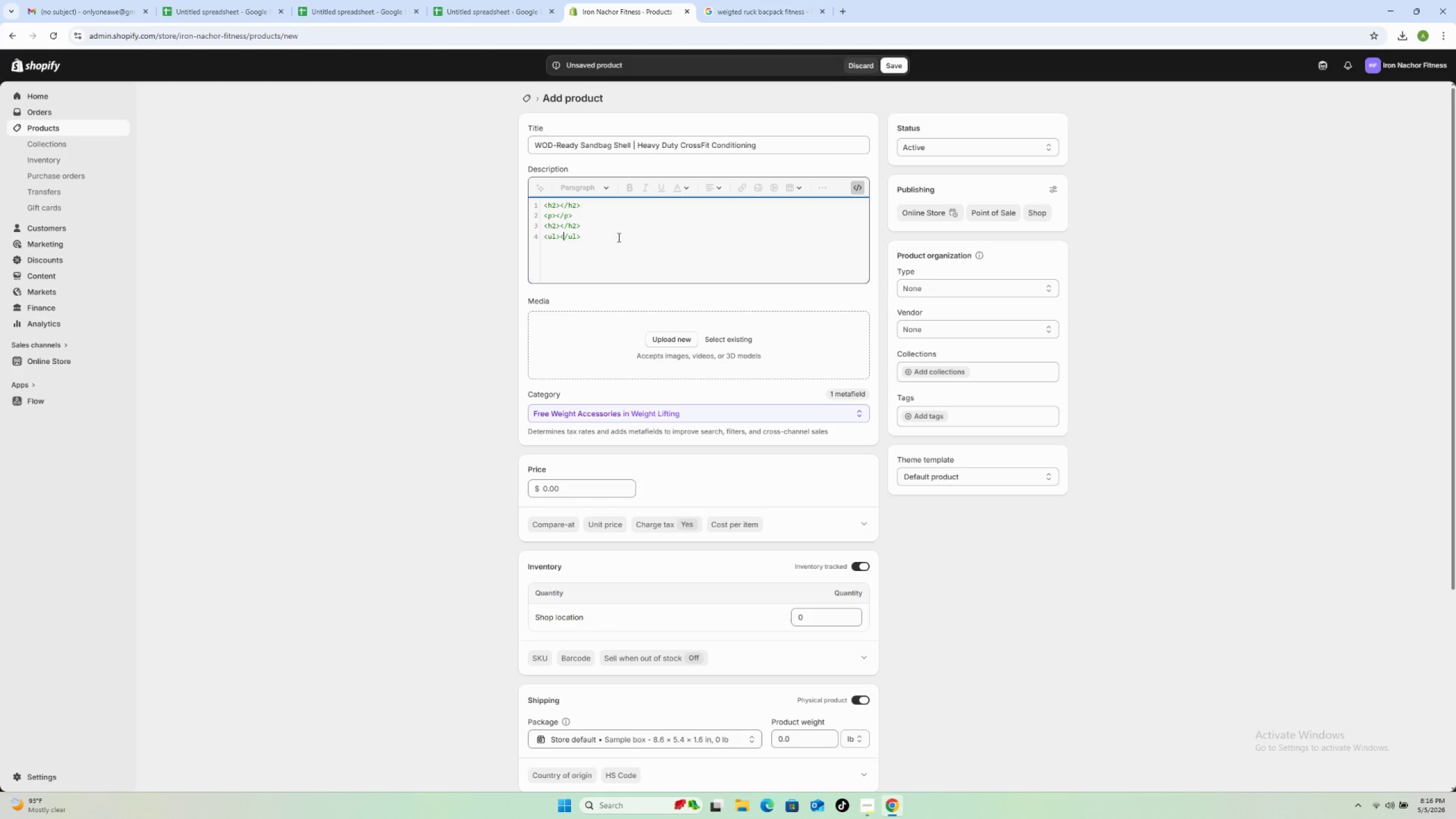 
key(ArrowLeft)
 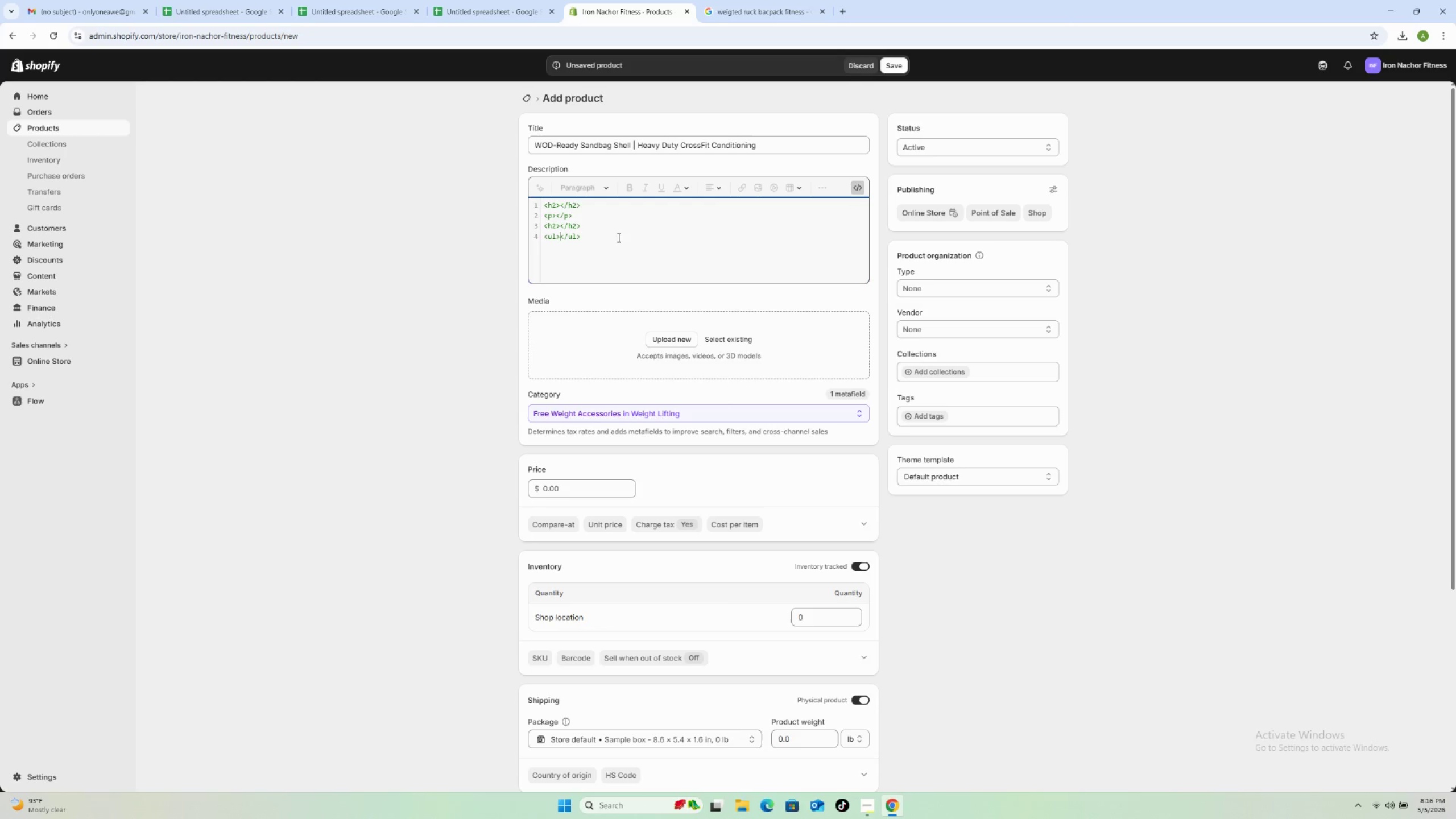 
key(ArrowLeft)
 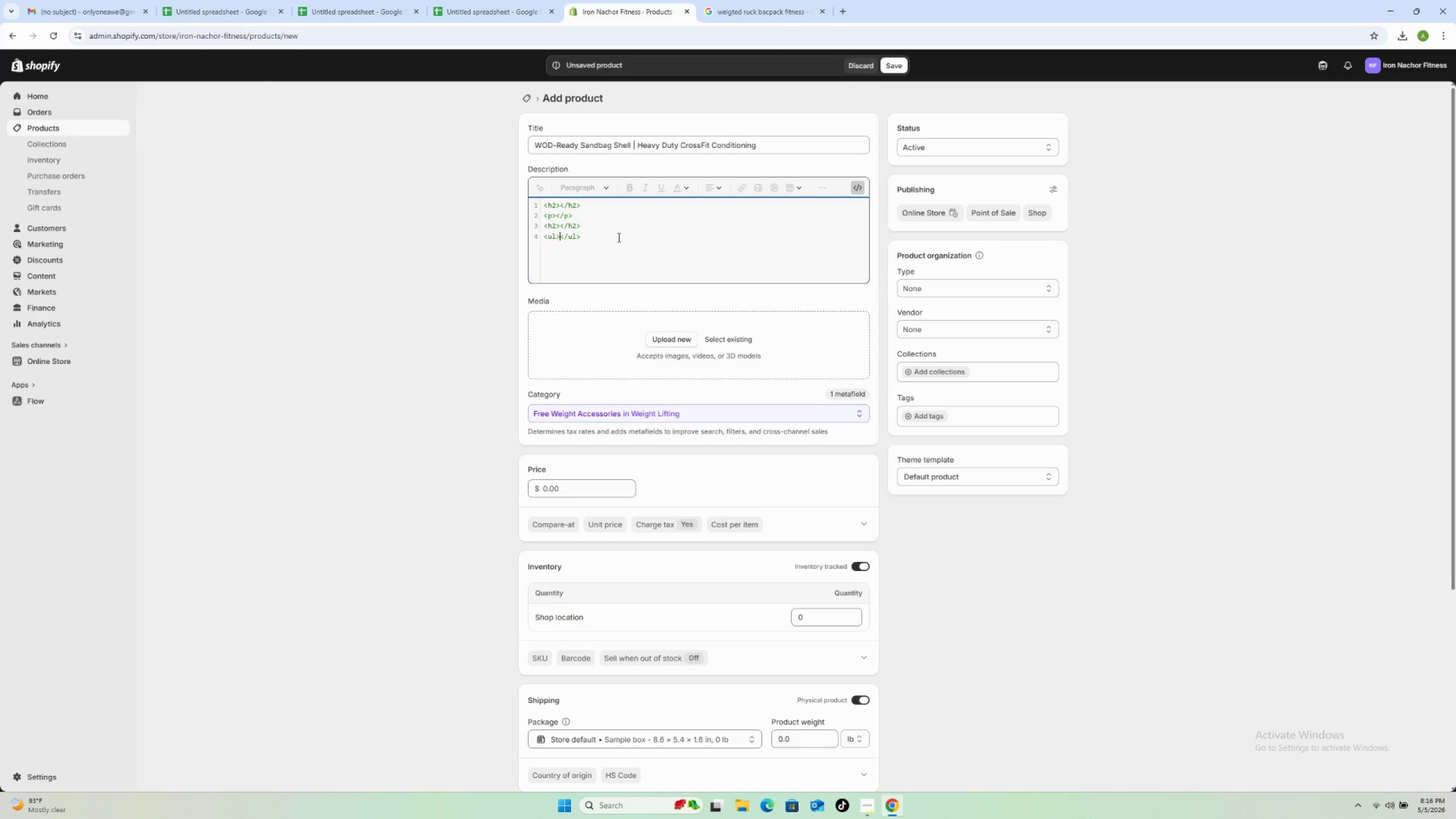 
key(Enter)
 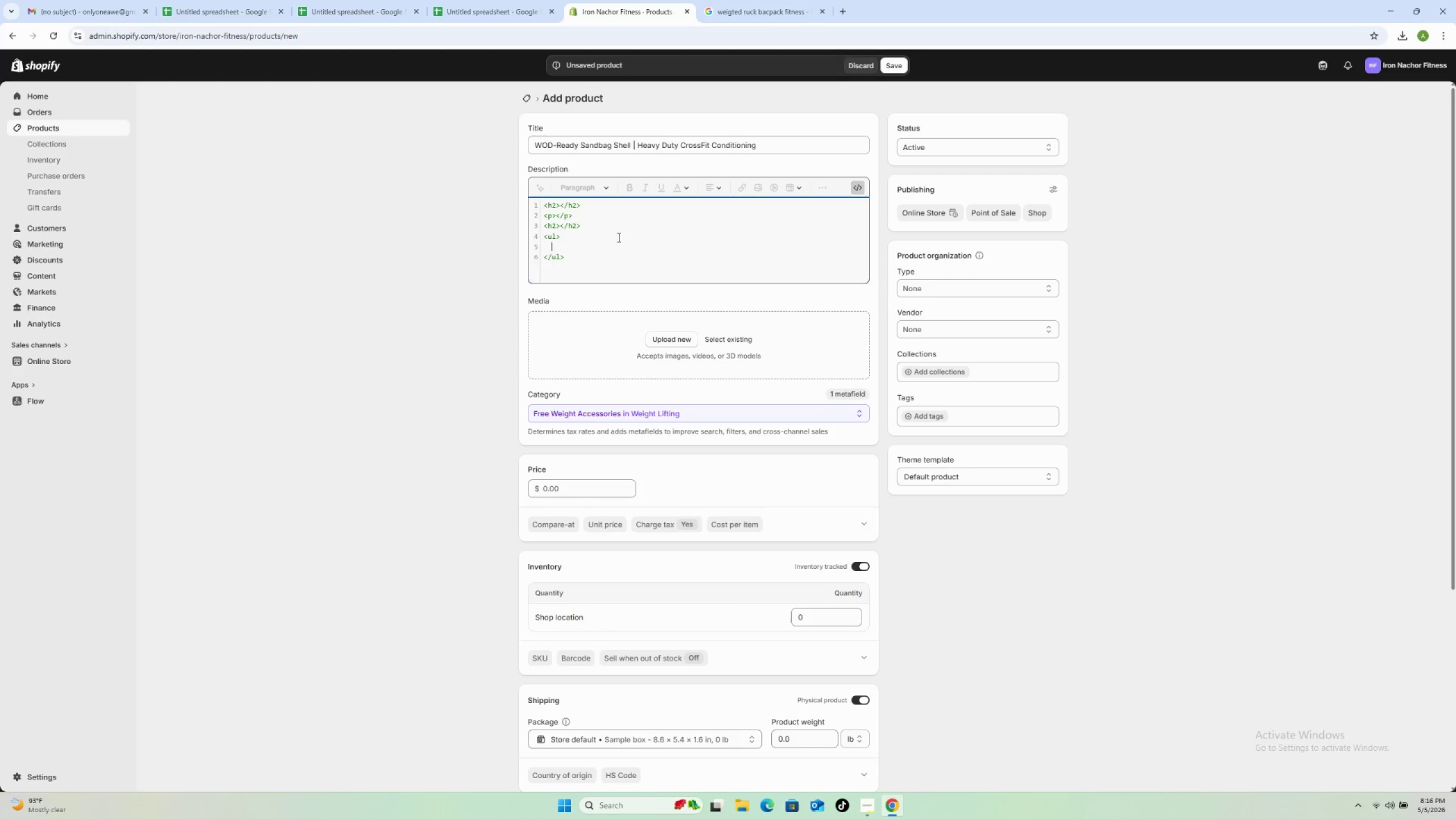 
key(Shift+Comma)
 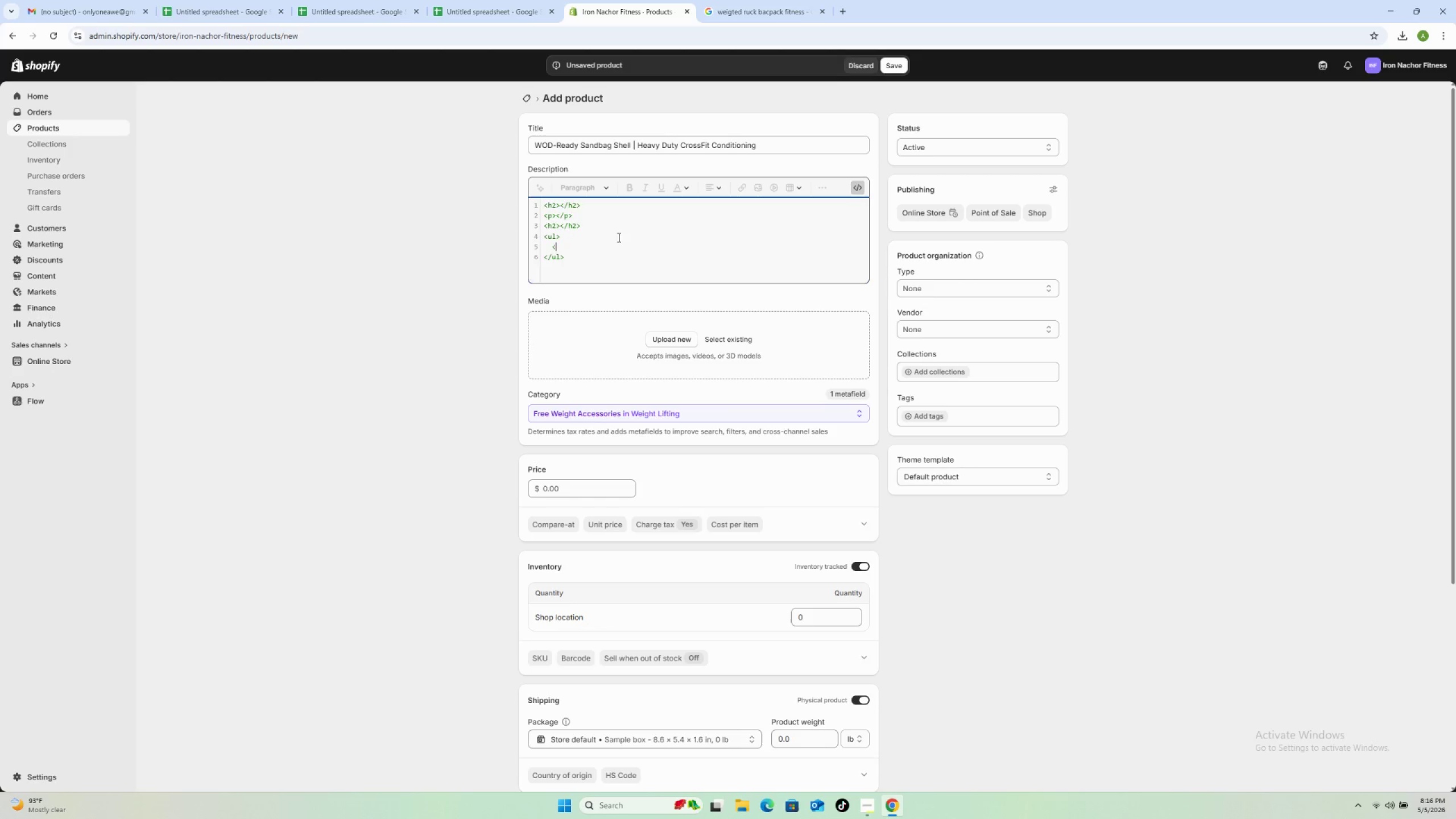 
key(Shift+Period)
 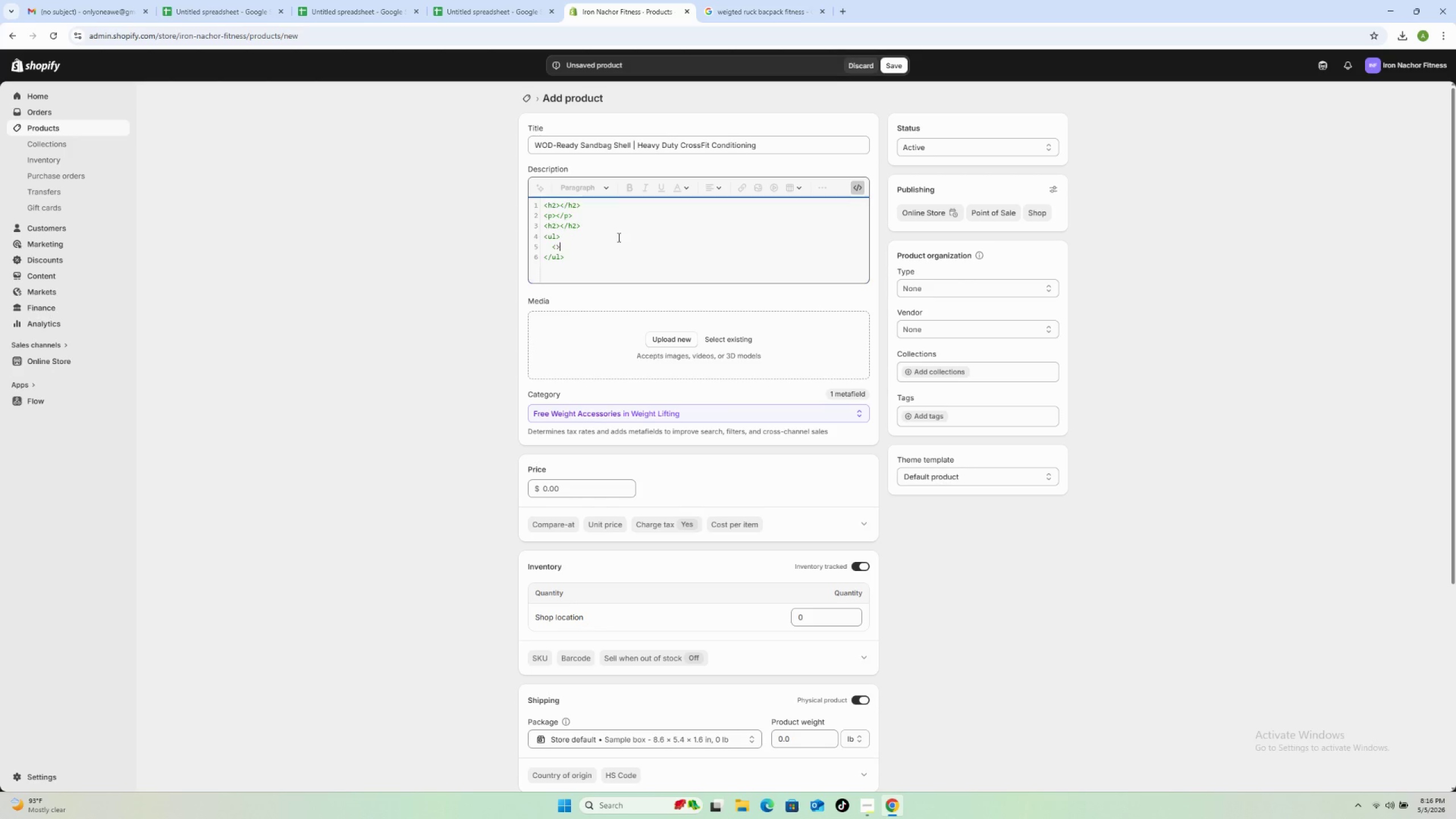 
key(ArrowLeft)
 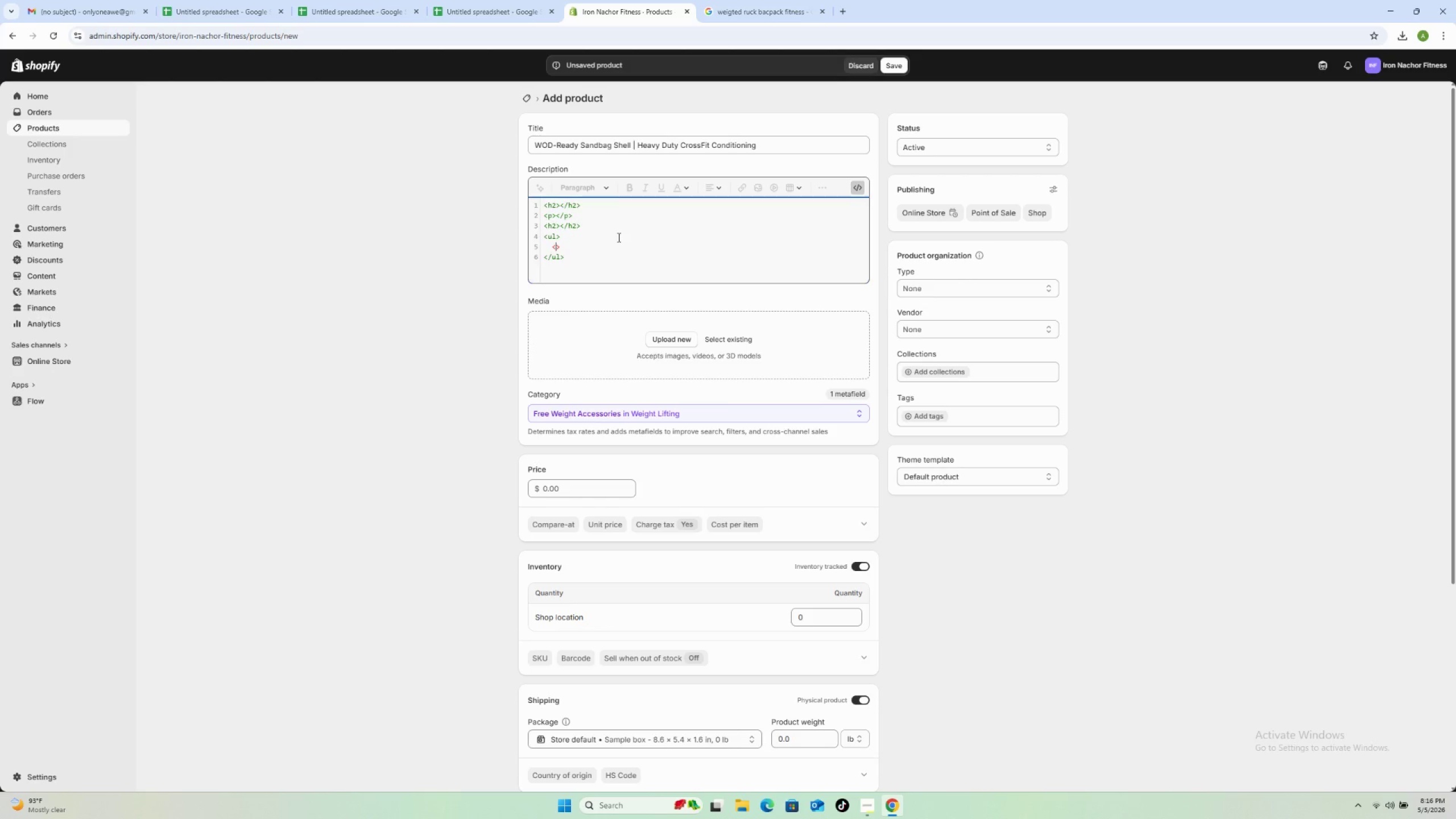 
type(li)
 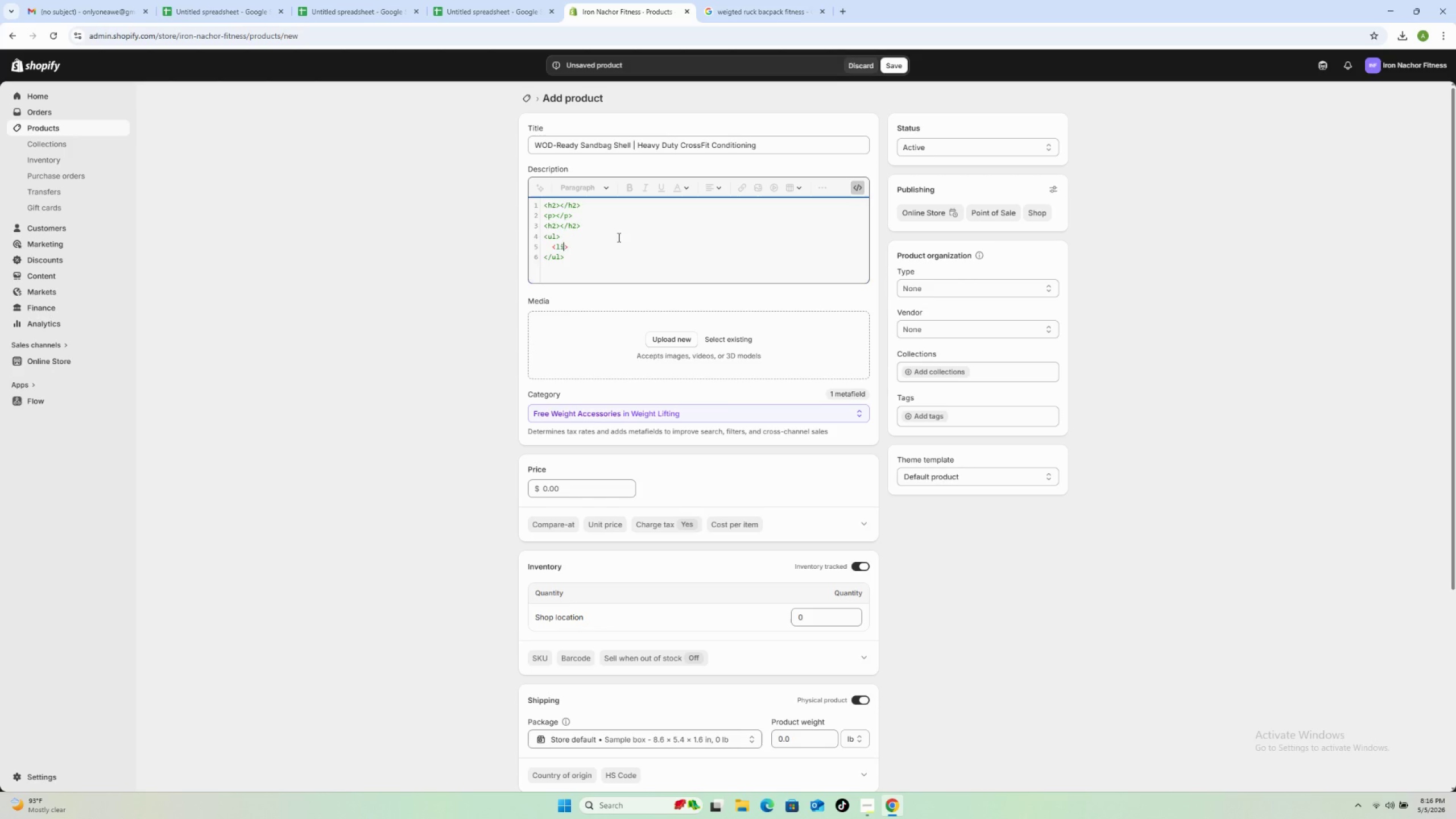 
key(ArrowRight)
 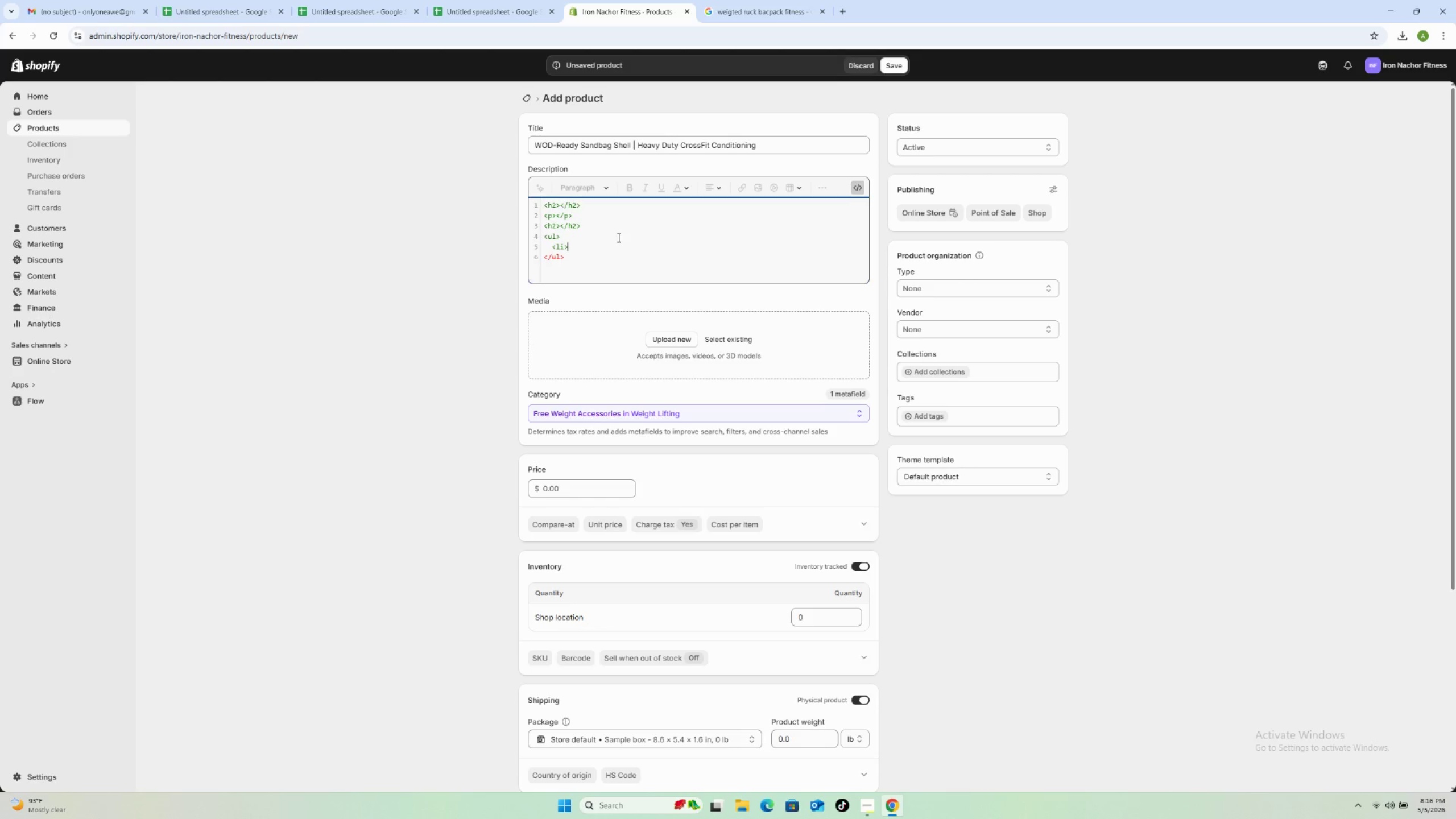 
key(Shift+Comma)
 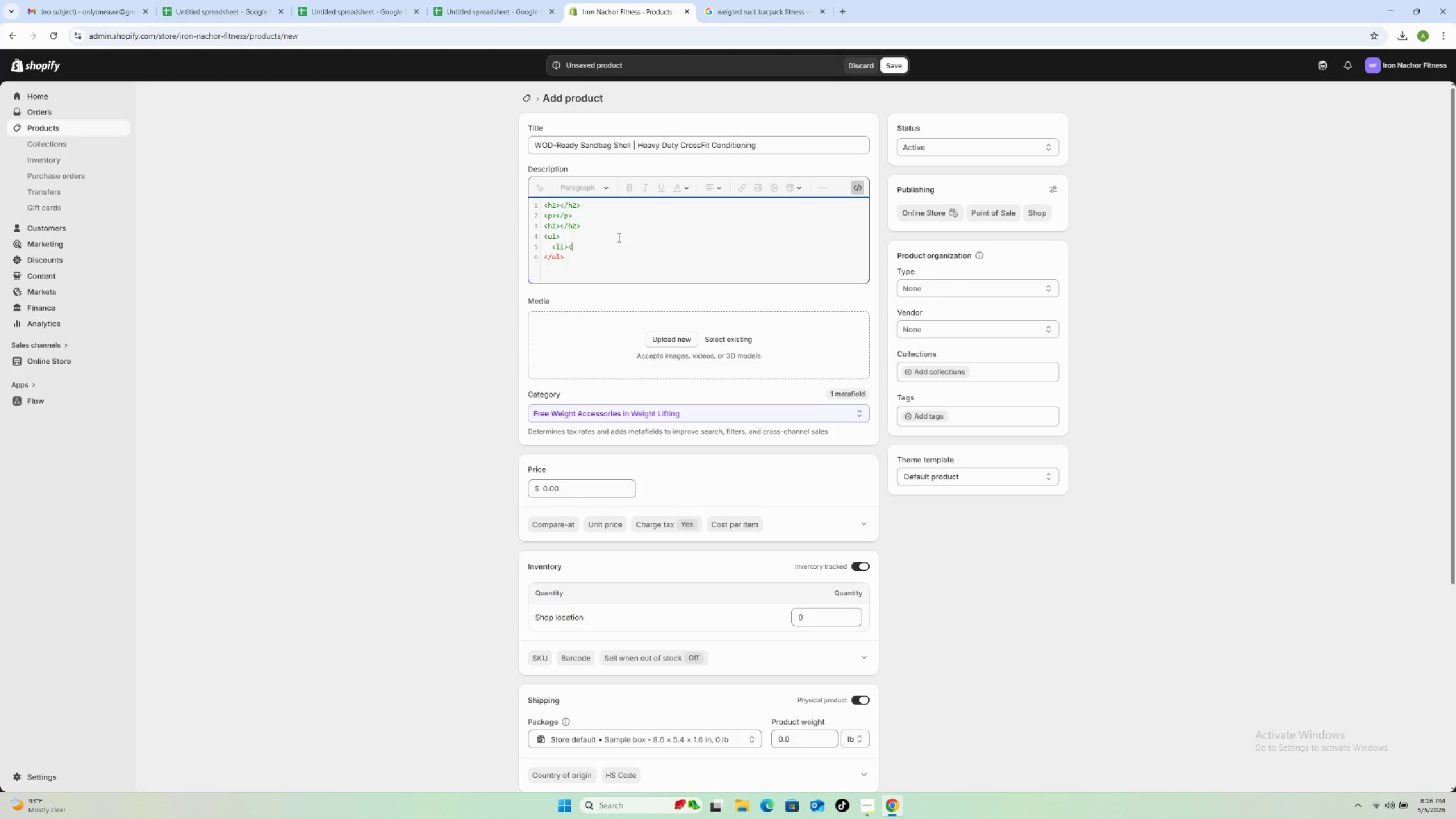 
key(Slash)
 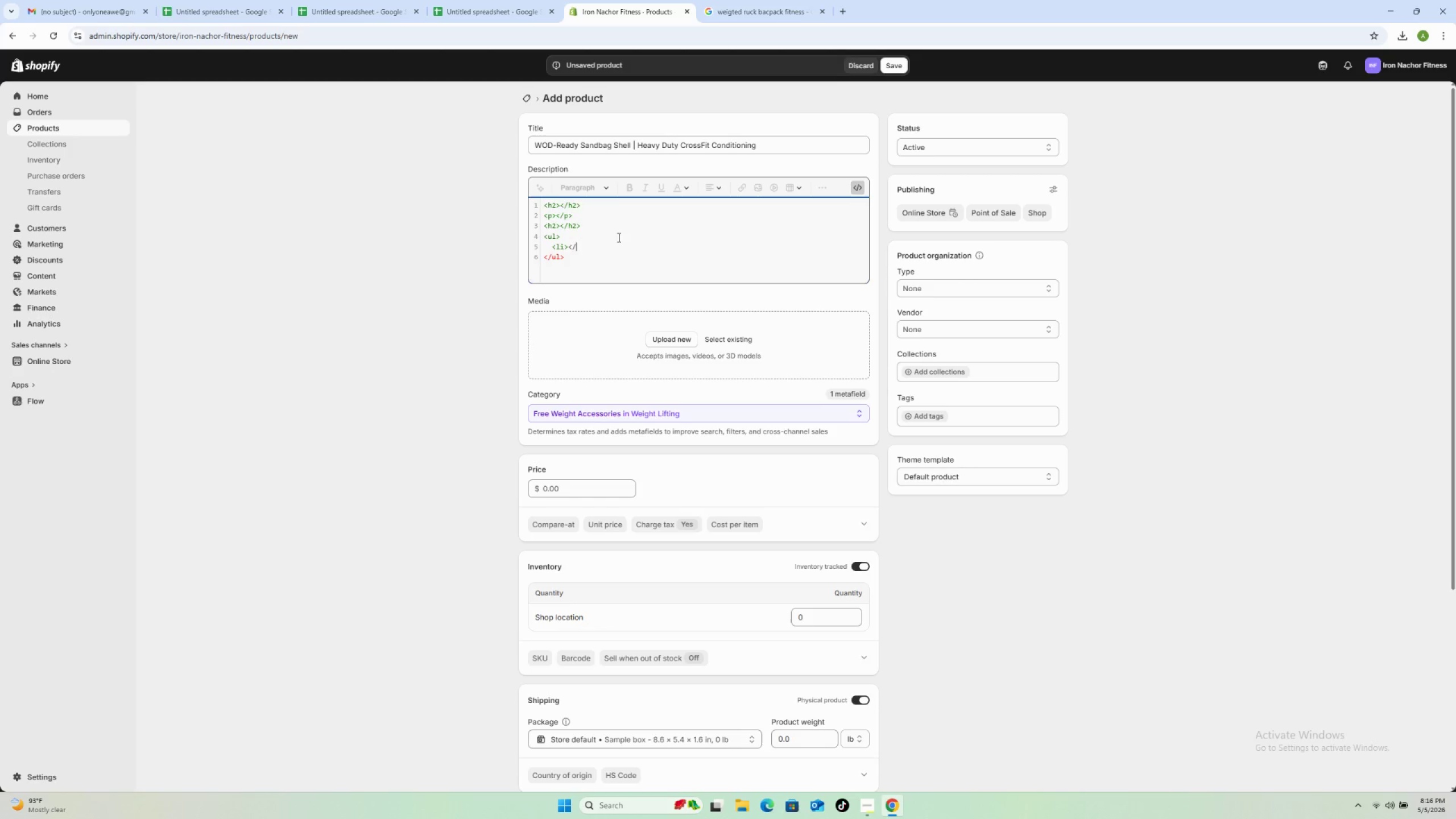 
key(Shift+Period)
 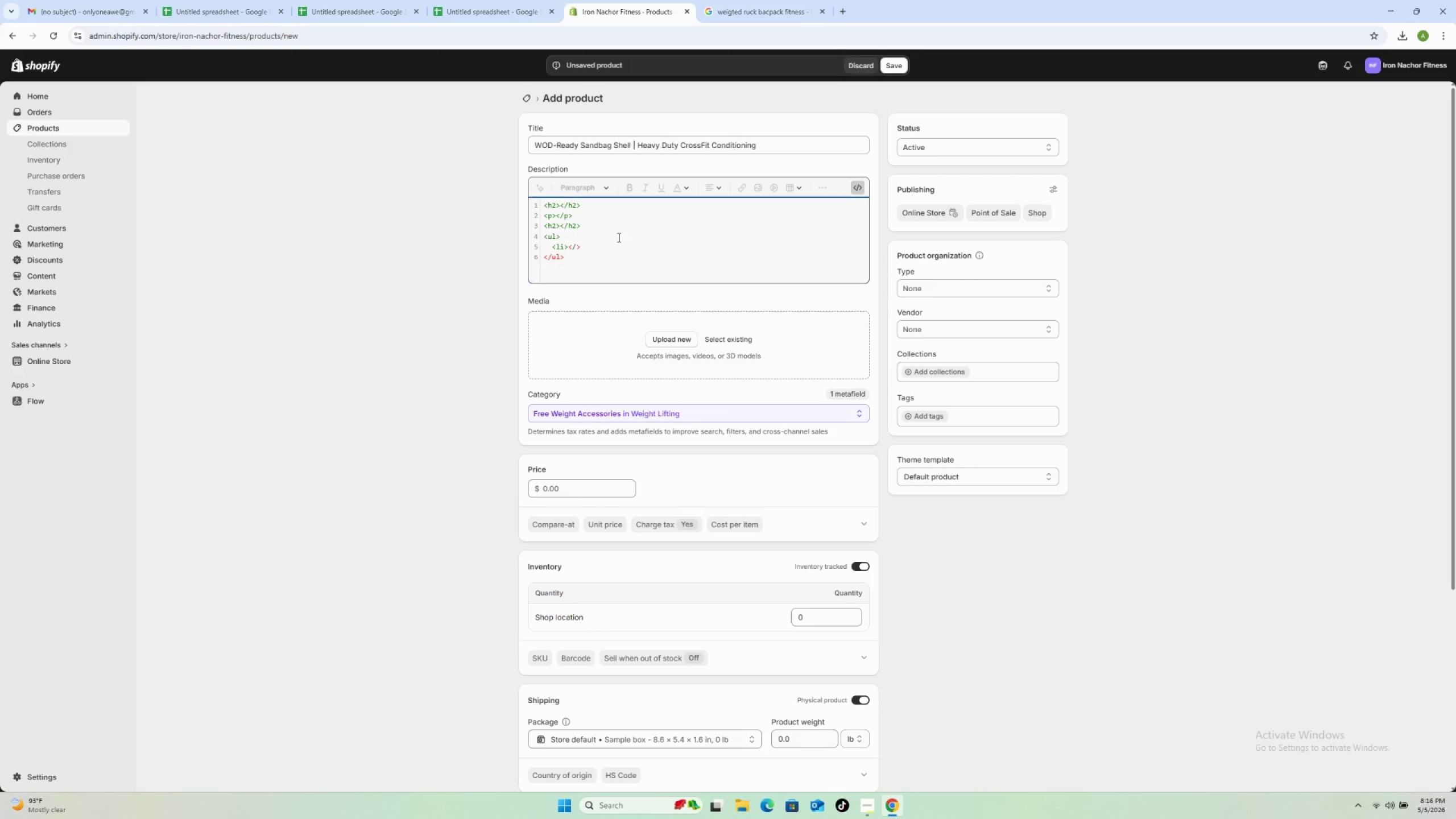 
key(ArrowLeft)
 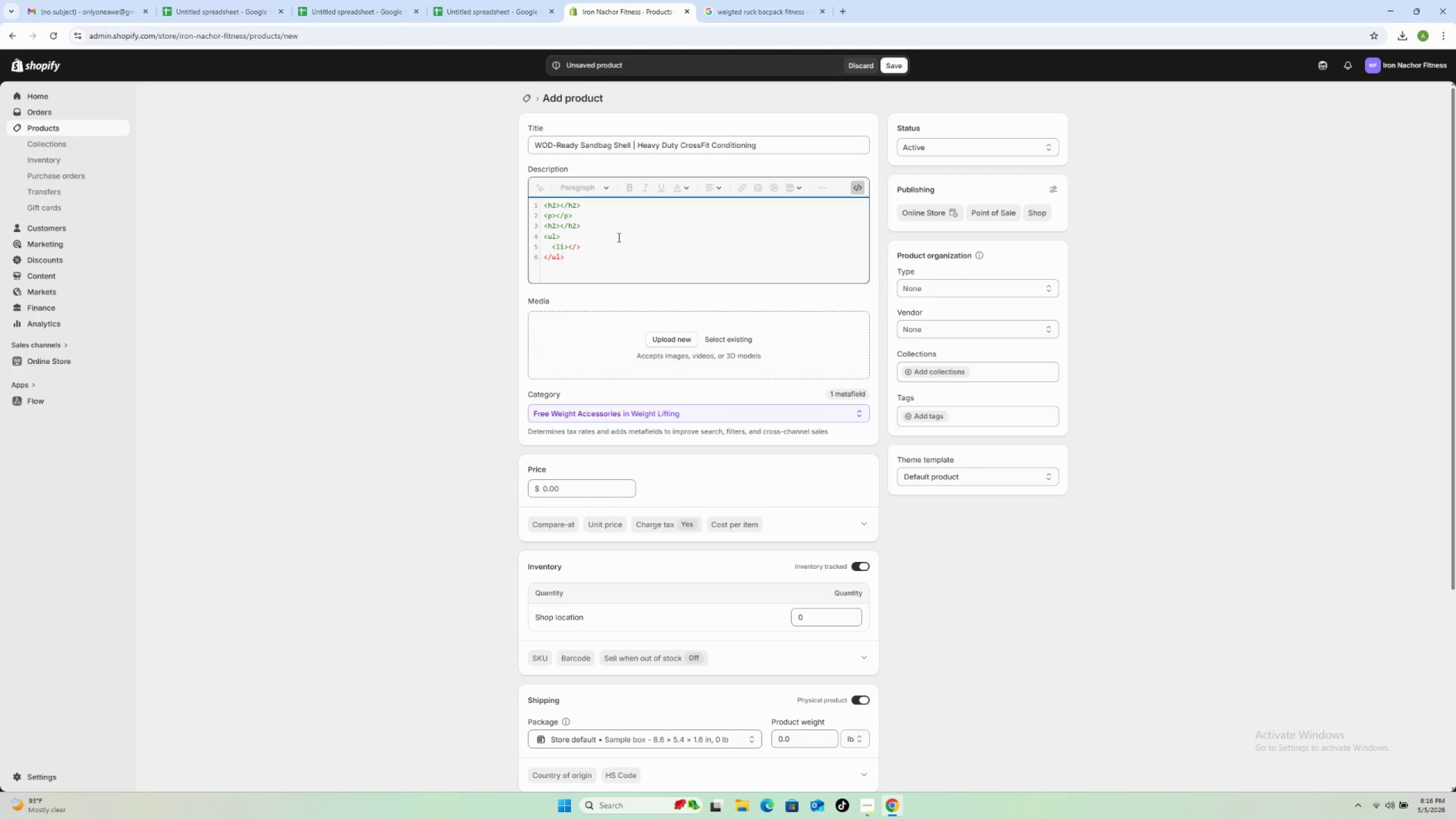 
type(li)
 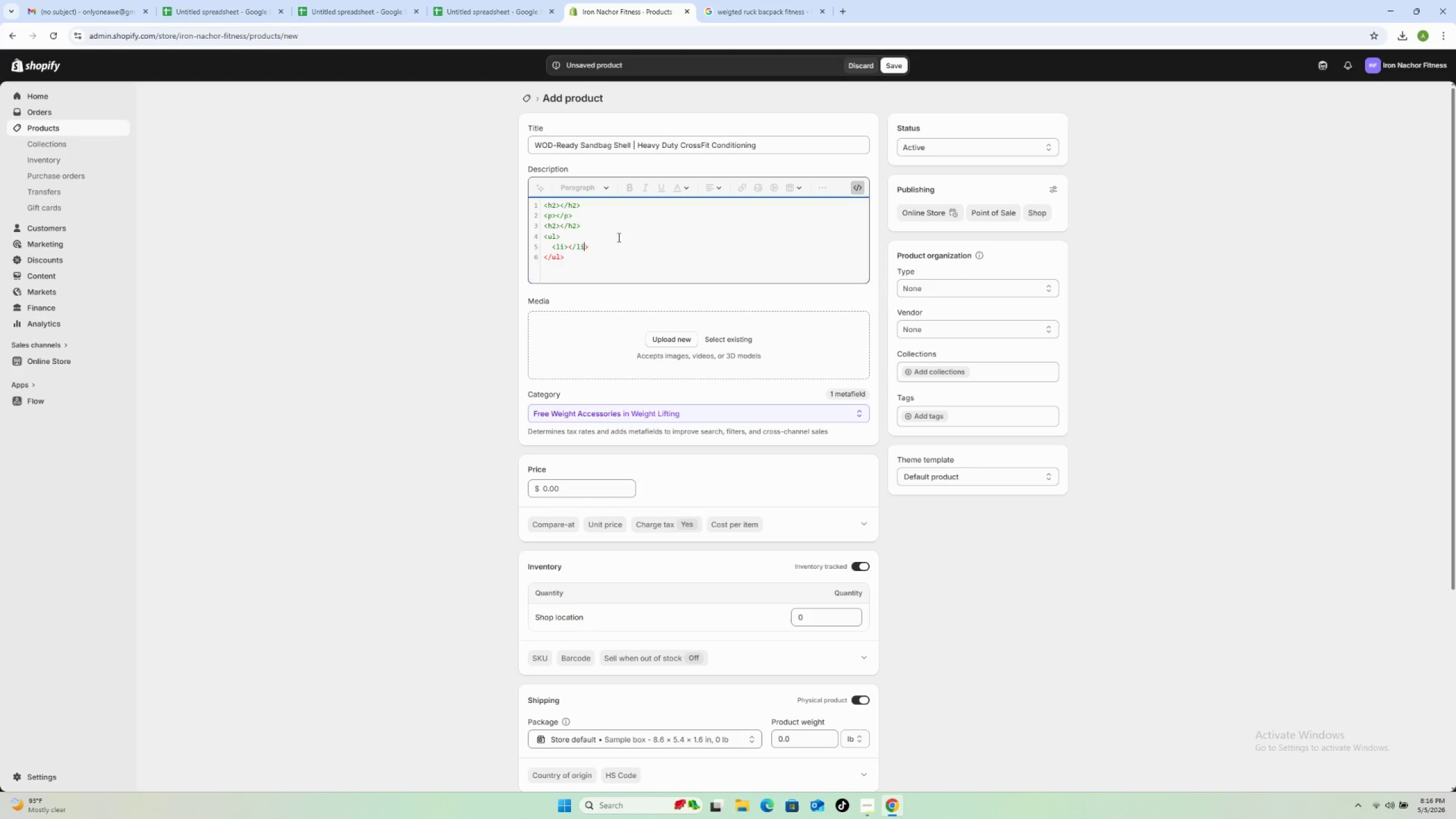 
key(ArrowRight)
 